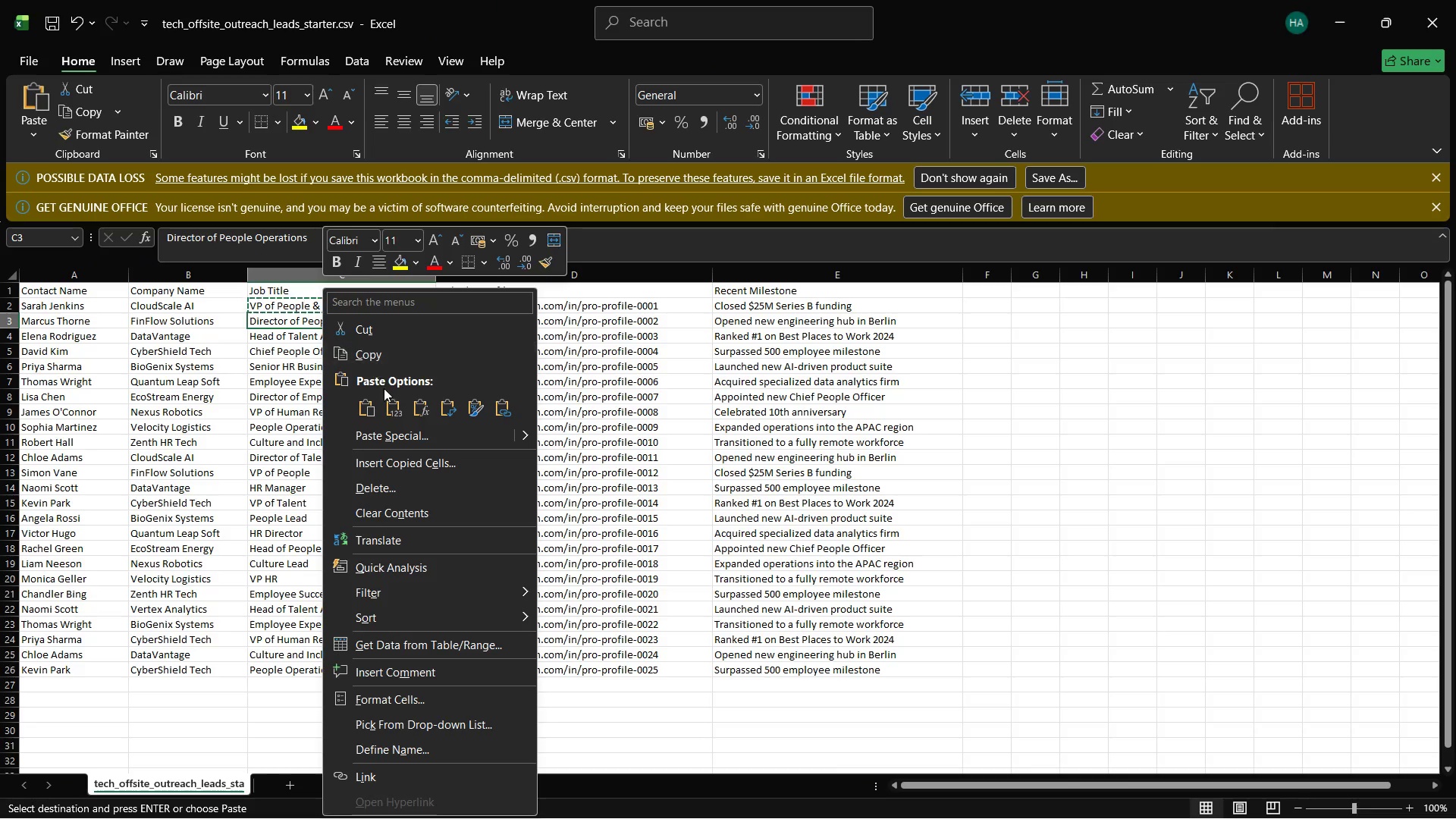 
left_click([362, 354])
 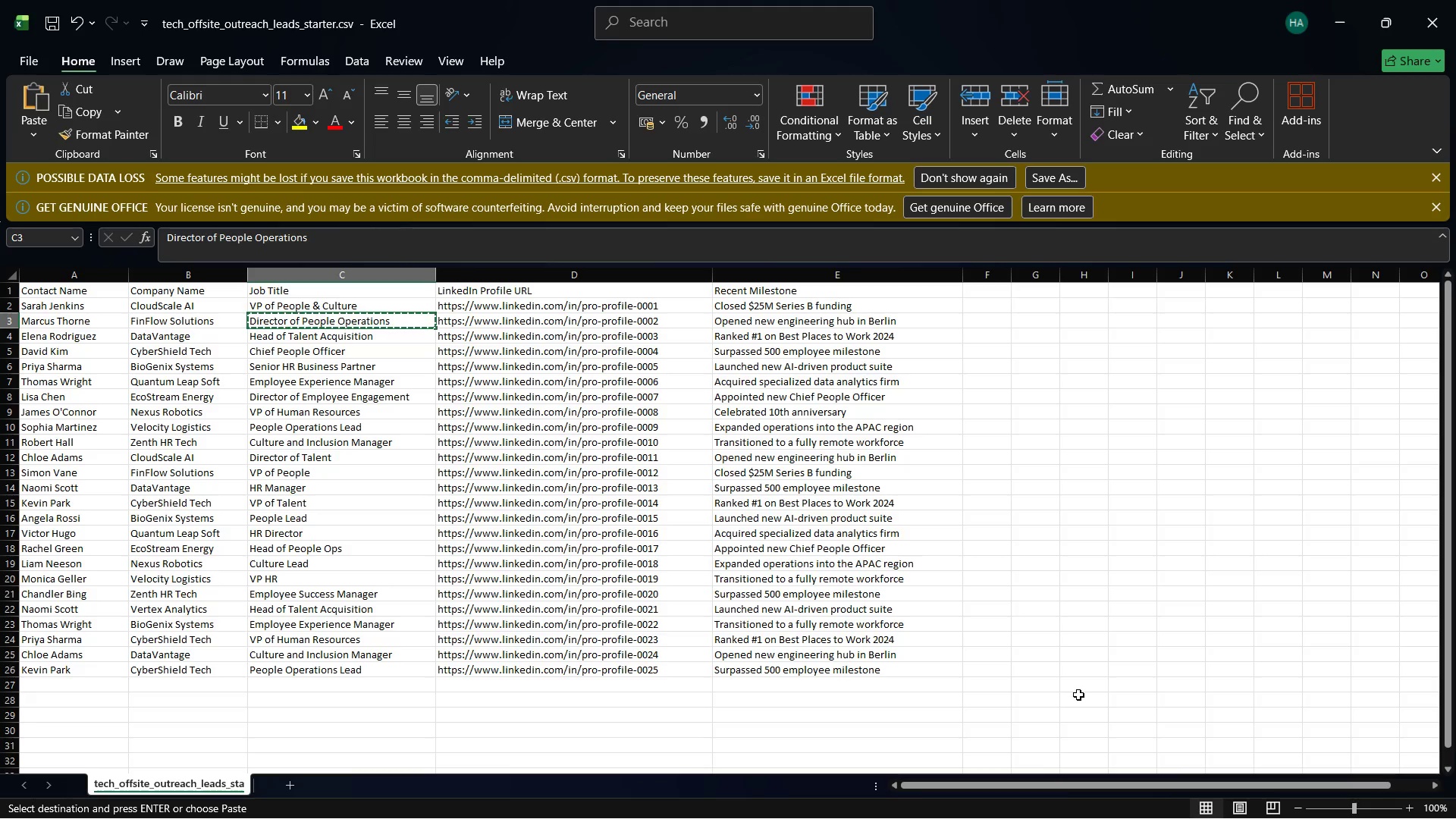 
wait(16.28)
 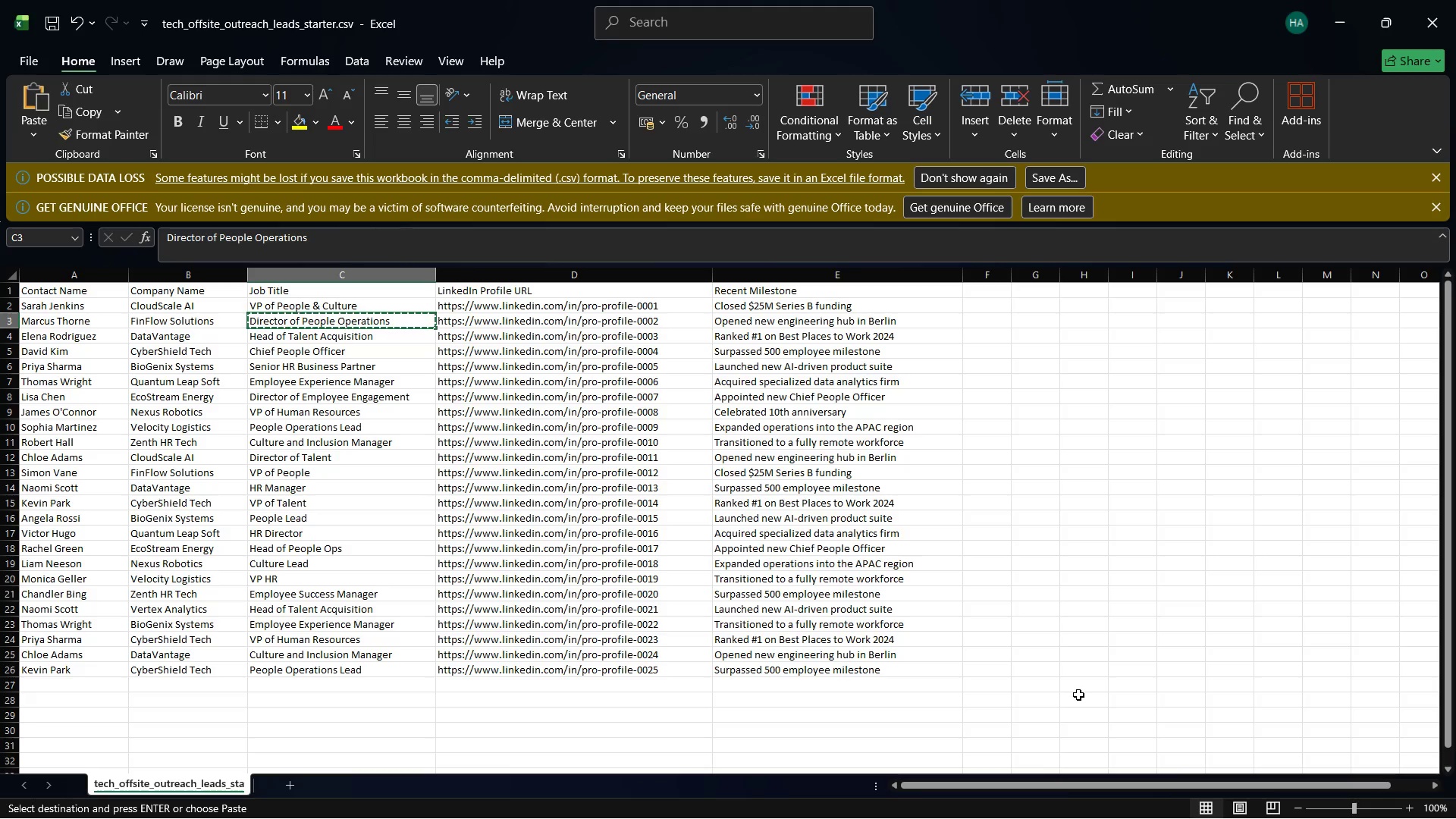 
left_click([795, 292])
 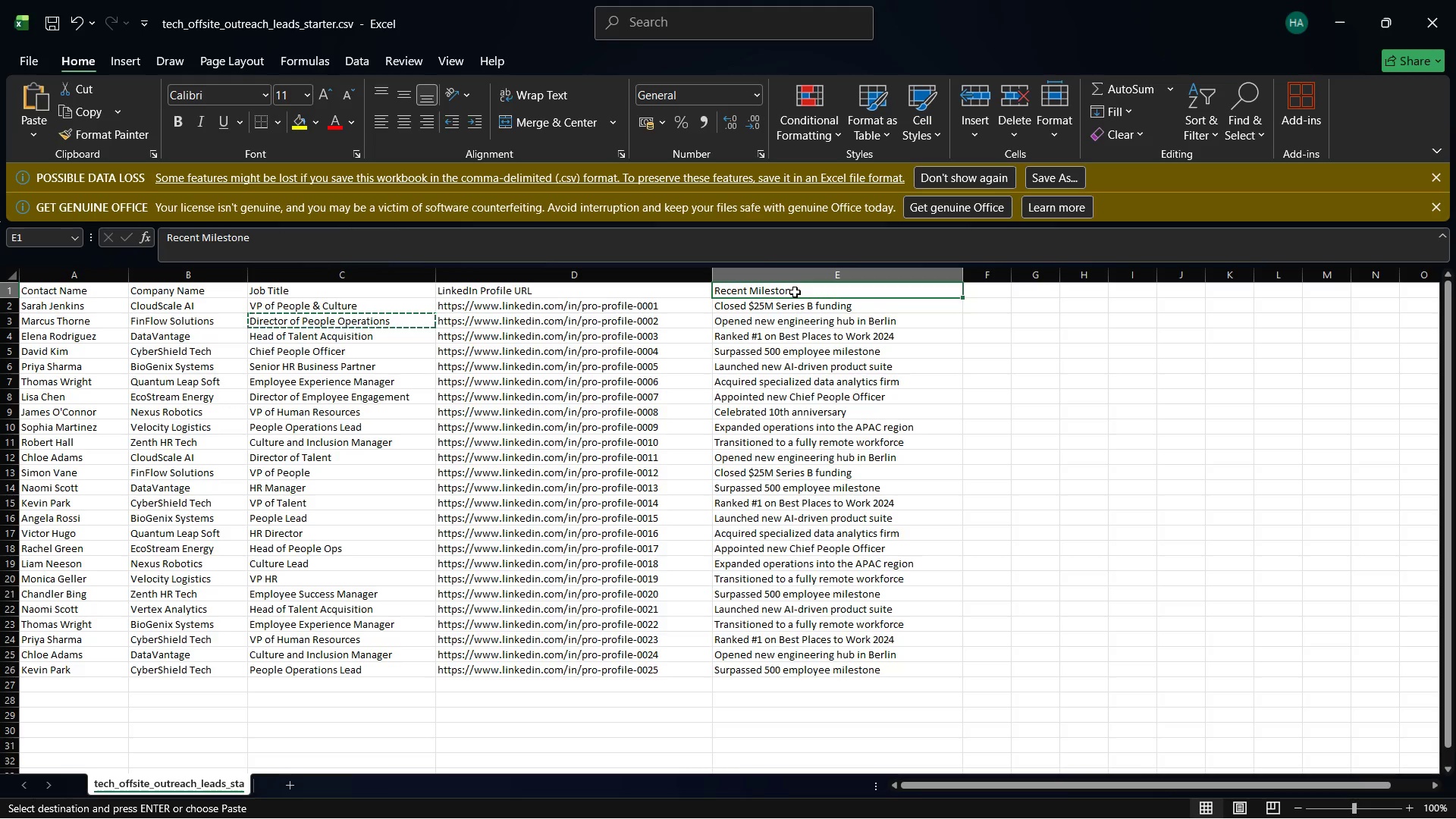 
right_click([795, 292])
 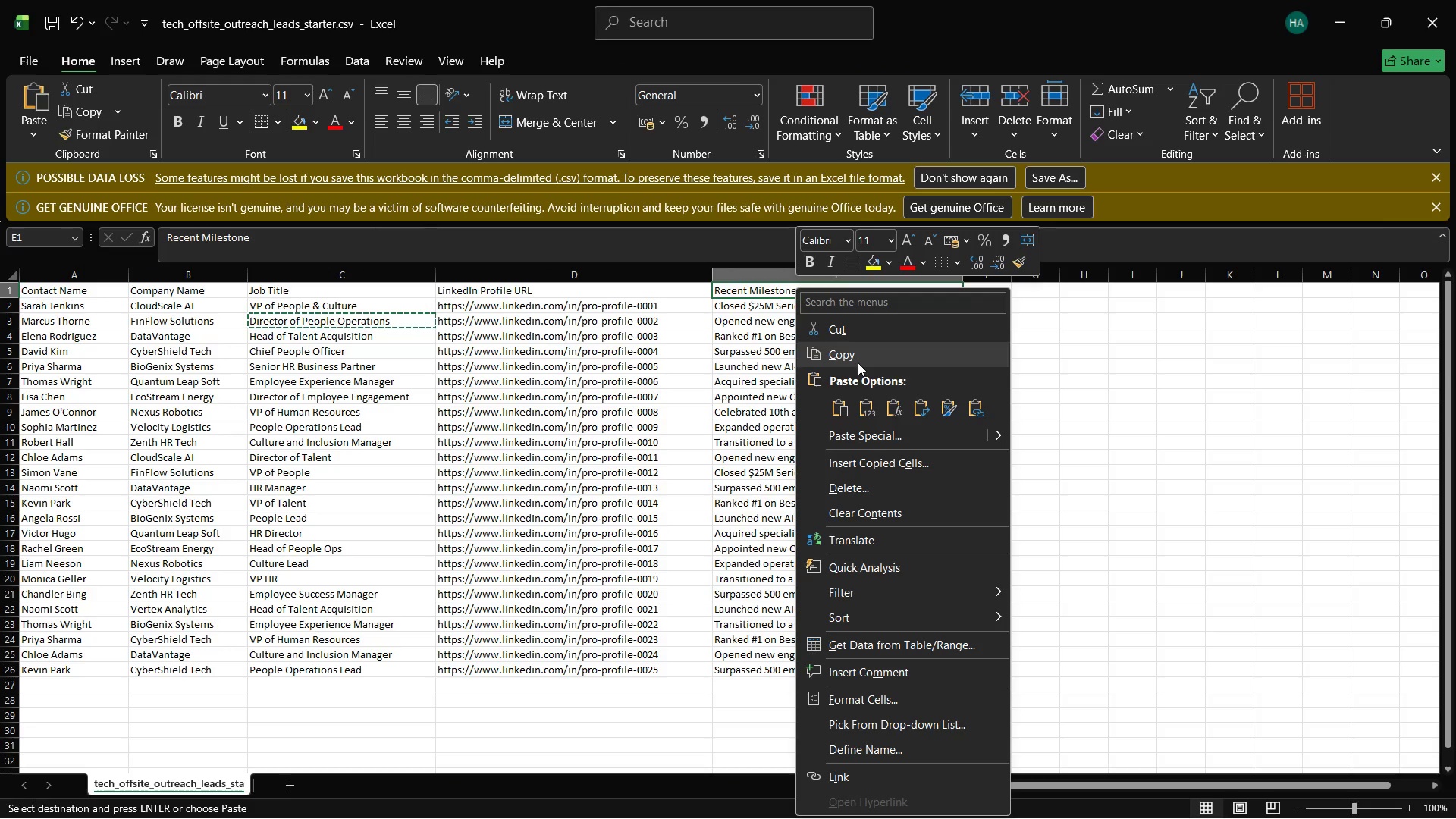 
left_click([854, 359])
 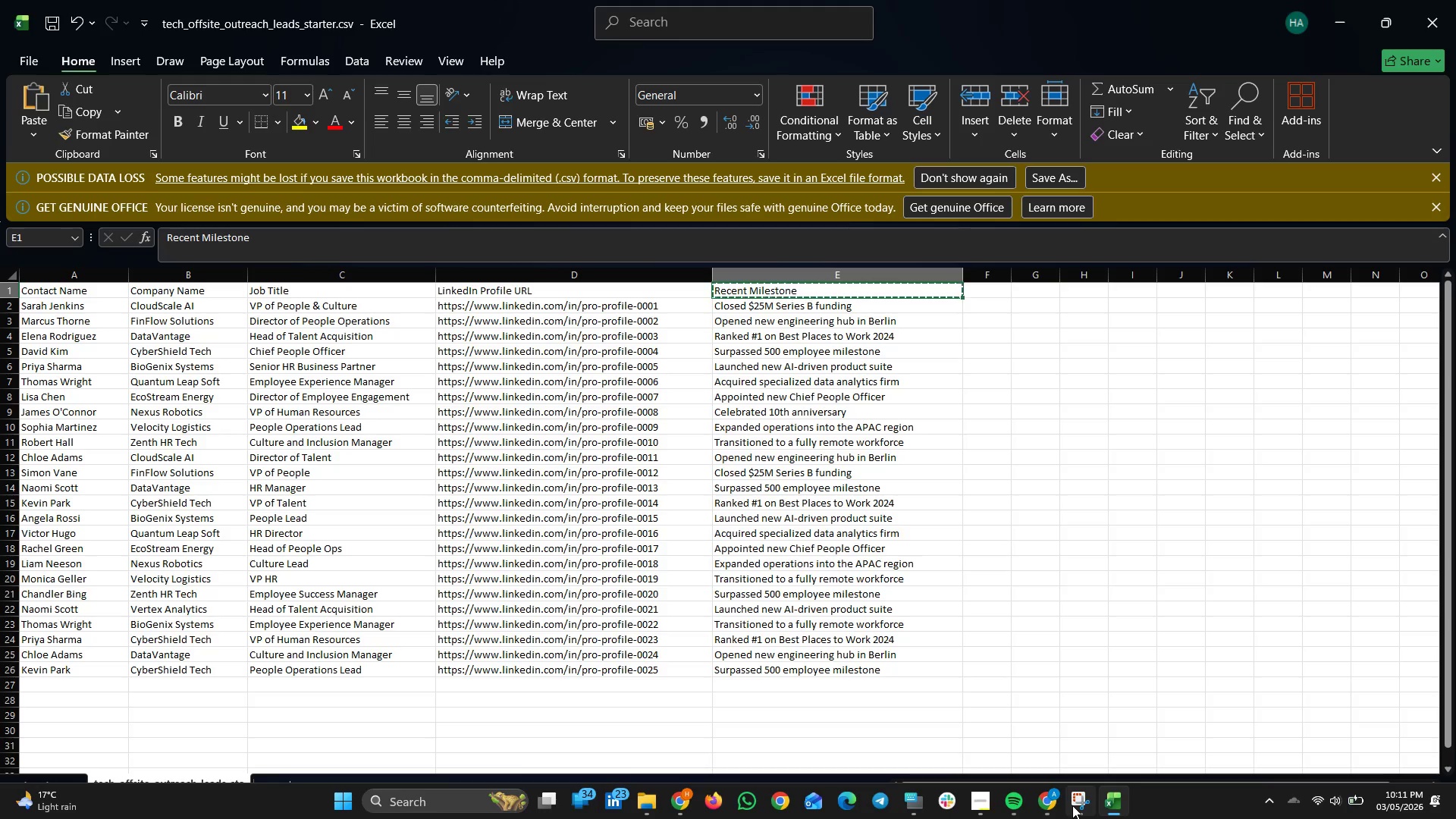 
left_click([1041, 804])
 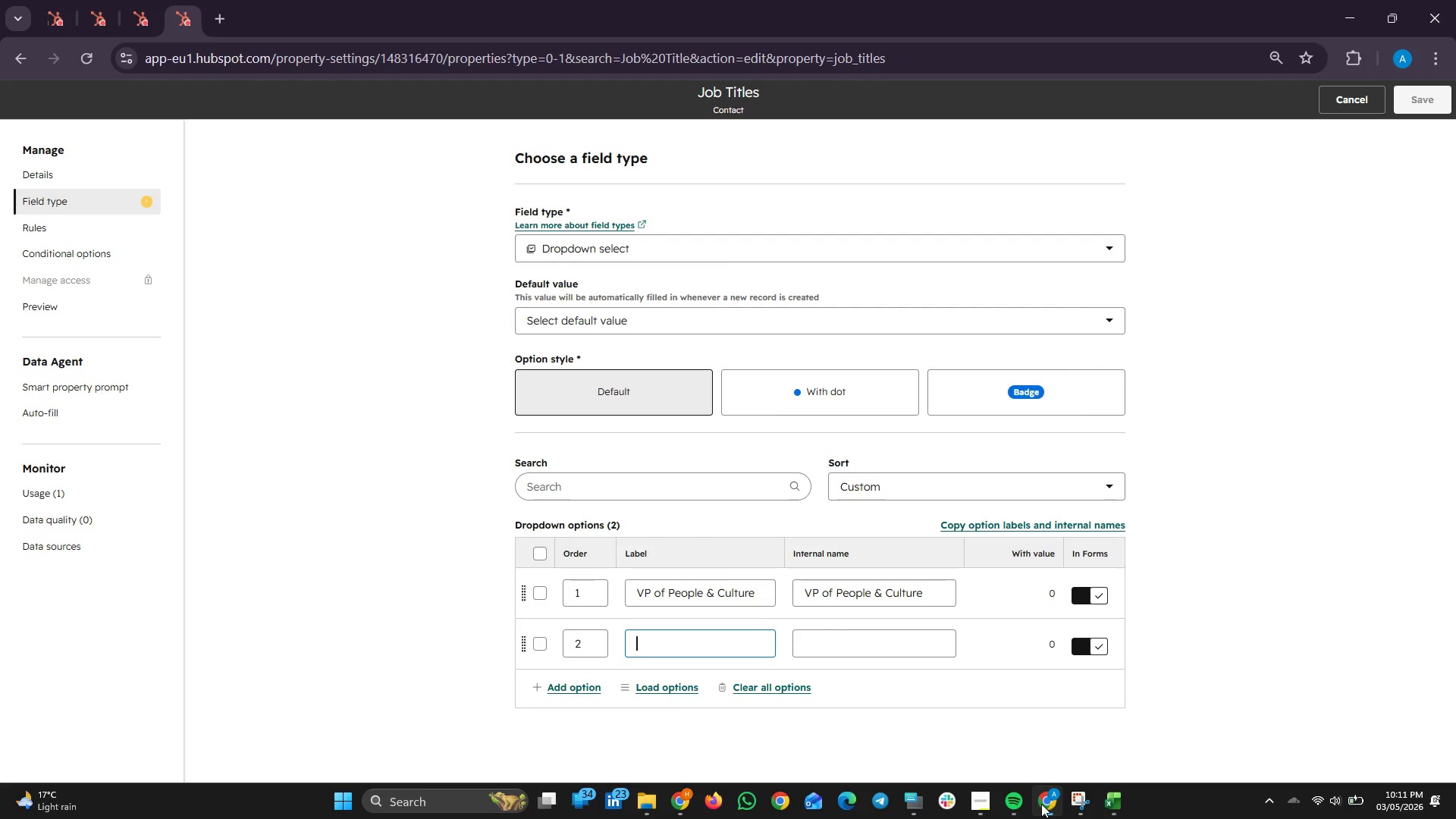 
left_click_drag(start_coordinate=[1041, 804], to_coordinate=[1083, 800])
 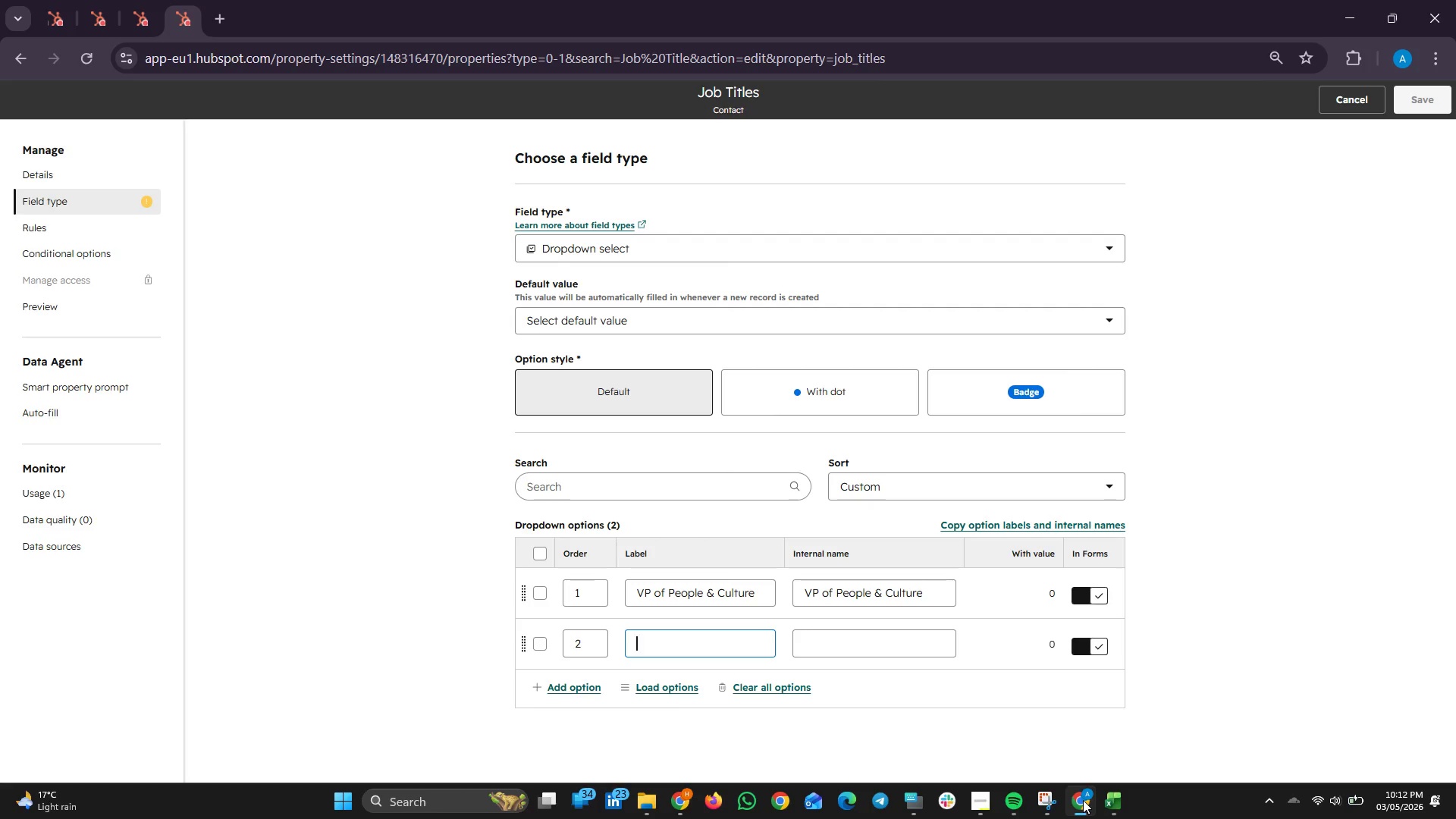 
left_click([1083, 800])
 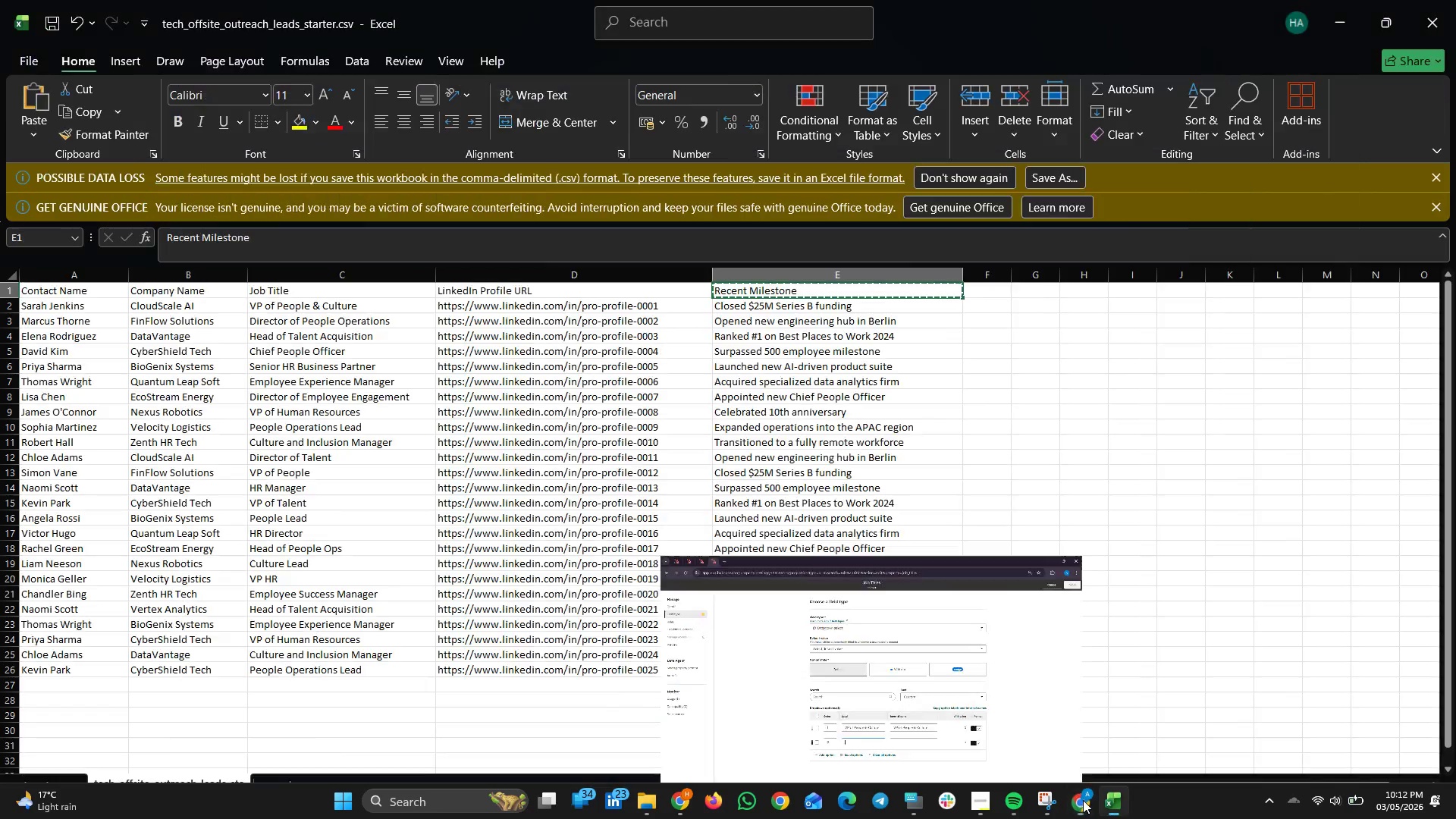 
left_click([1083, 800])
 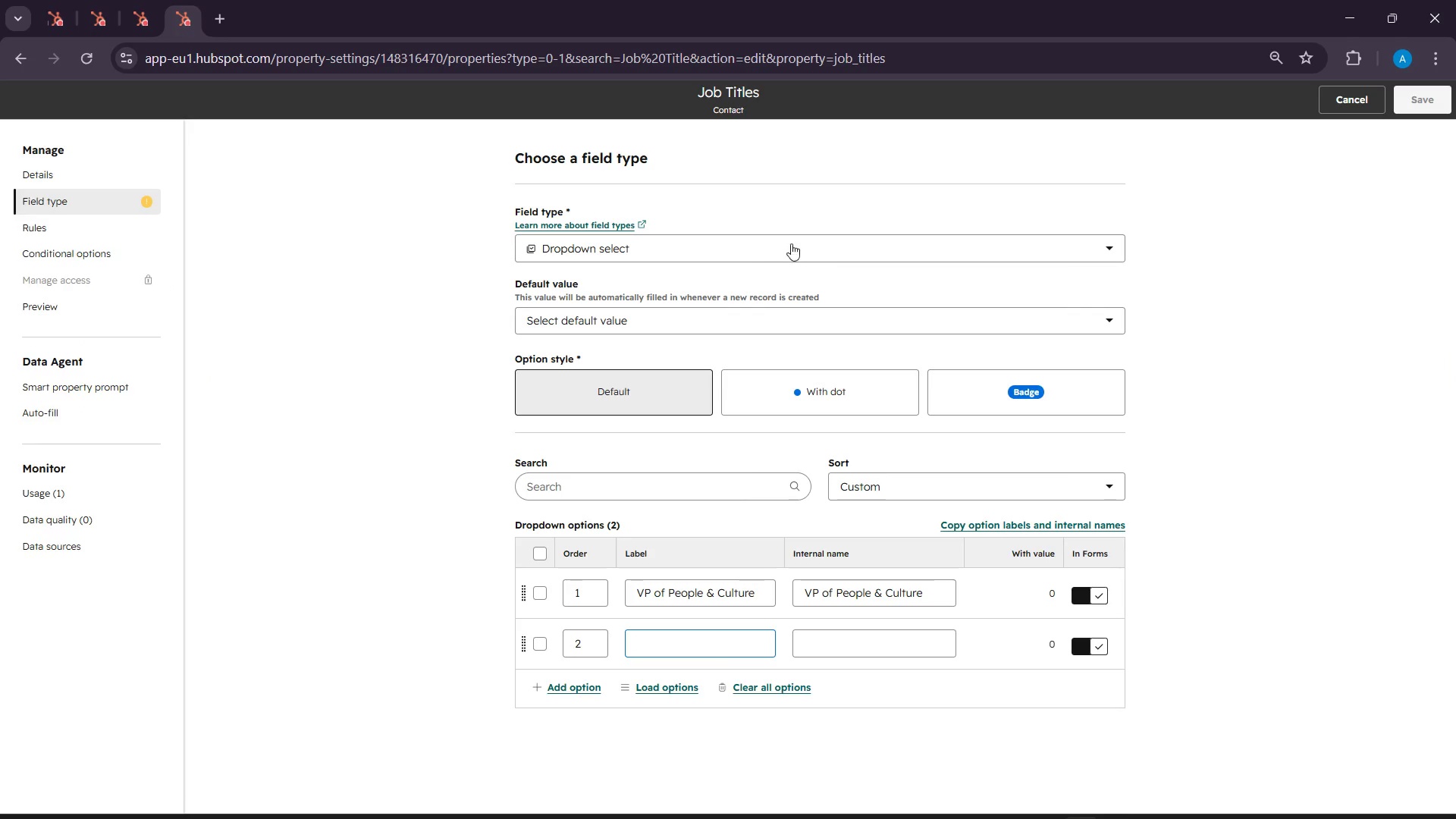 
scroll: coordinate [790, 263], scroll_direction: up, amount: 4.0
 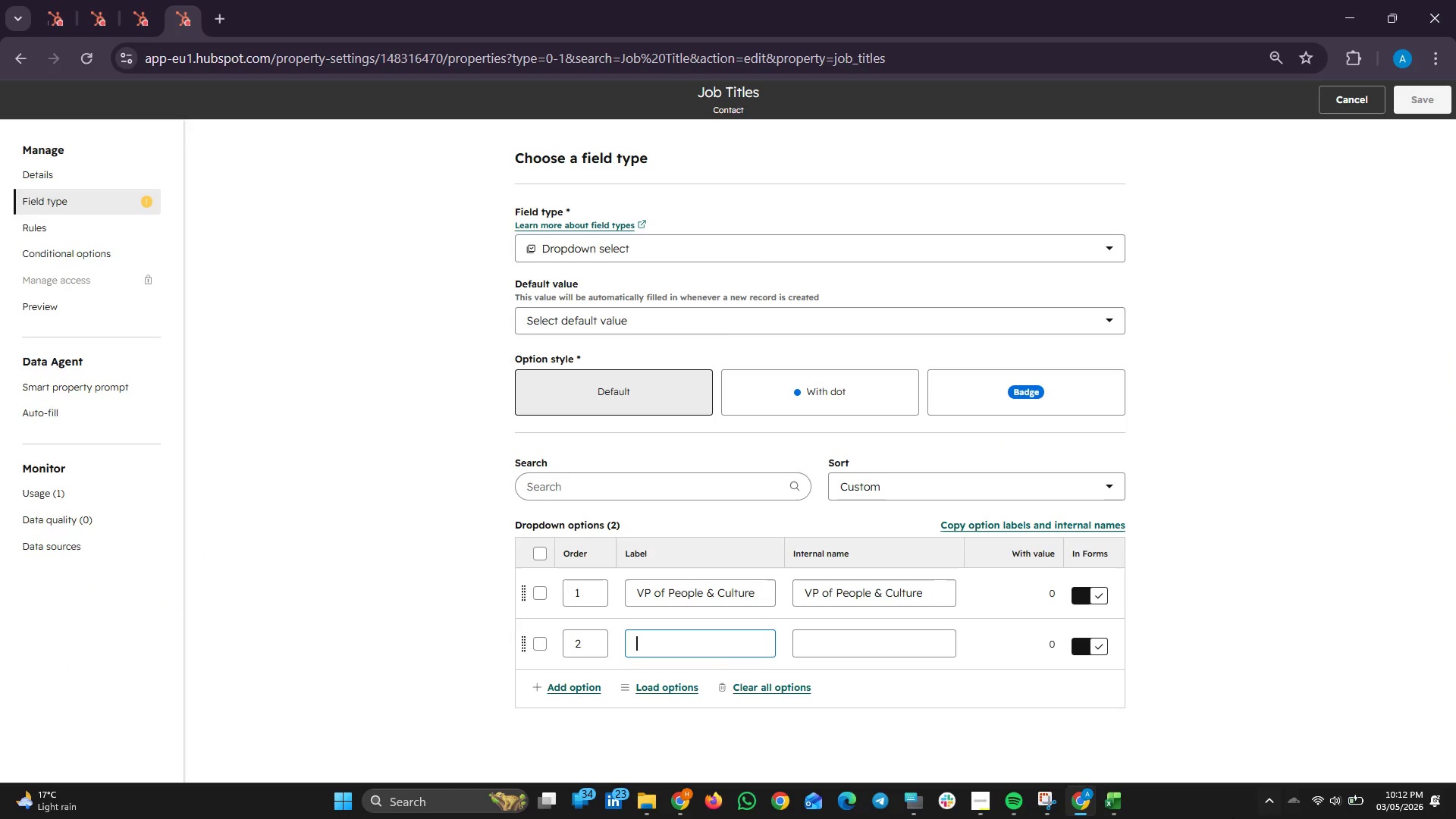 
left_click([1118, 806])
 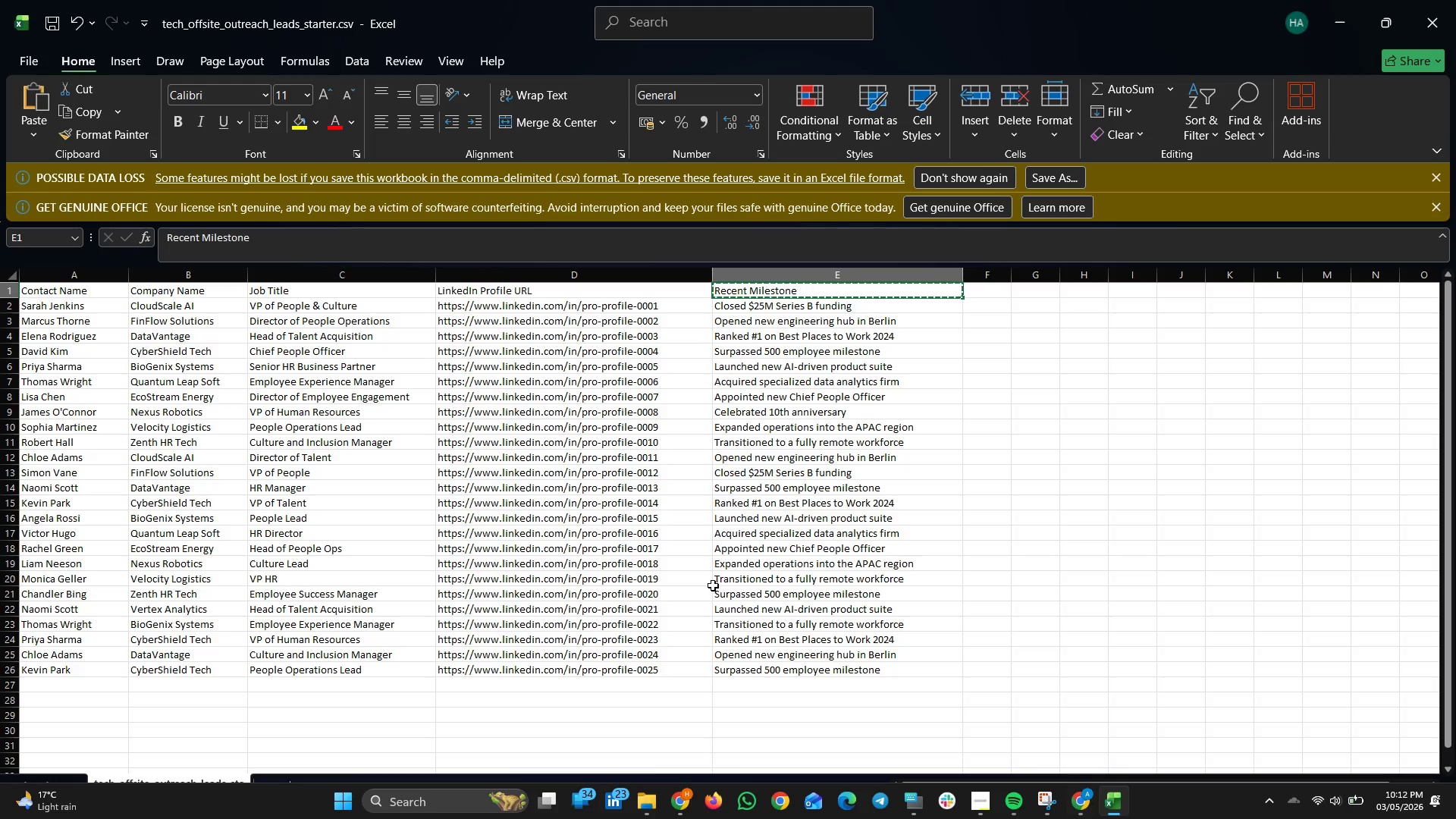 
scroll: coordinate [295, 425], scroll_direction: up, amount: 4.0
 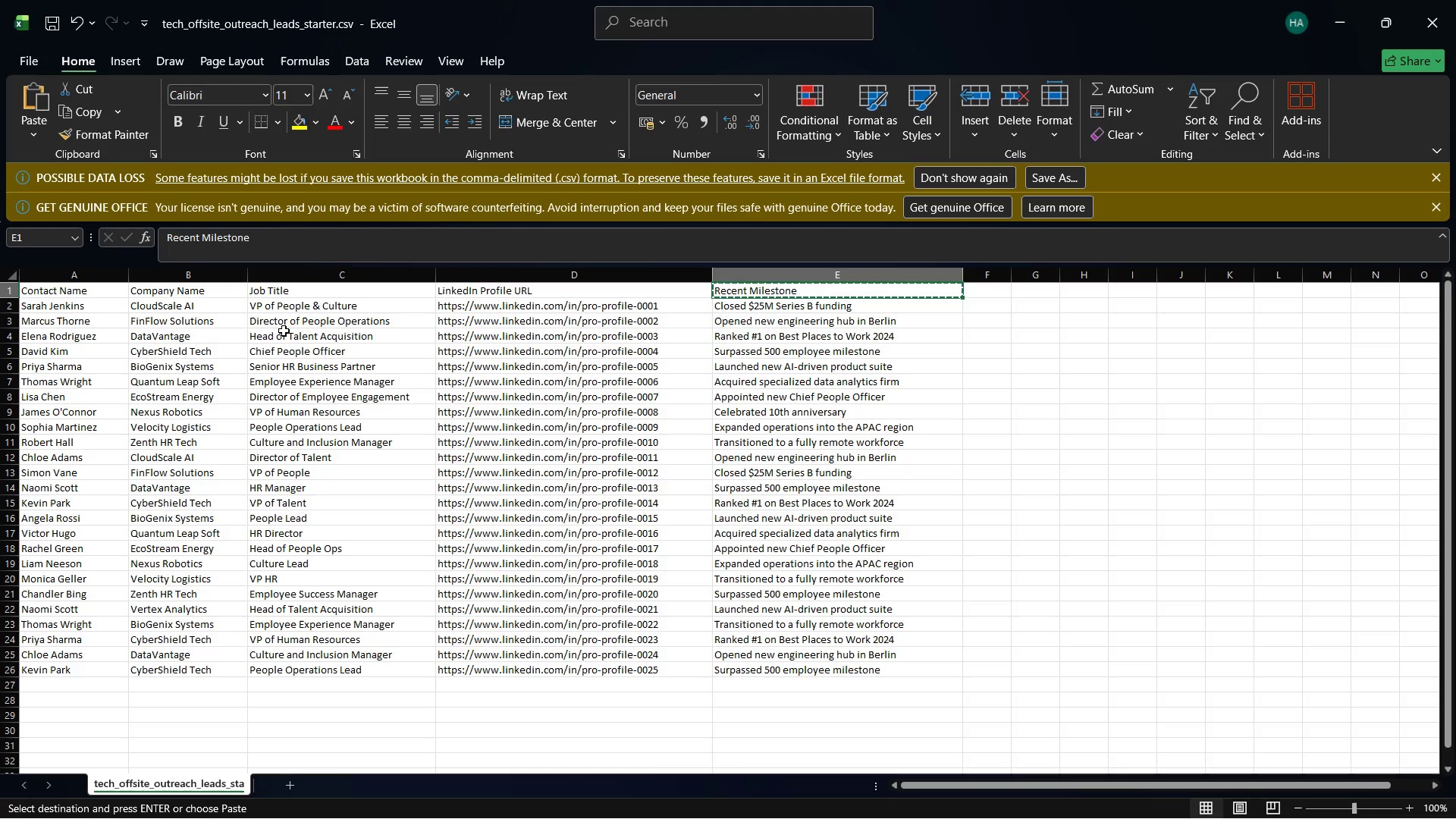 
left_click([282, 322])
 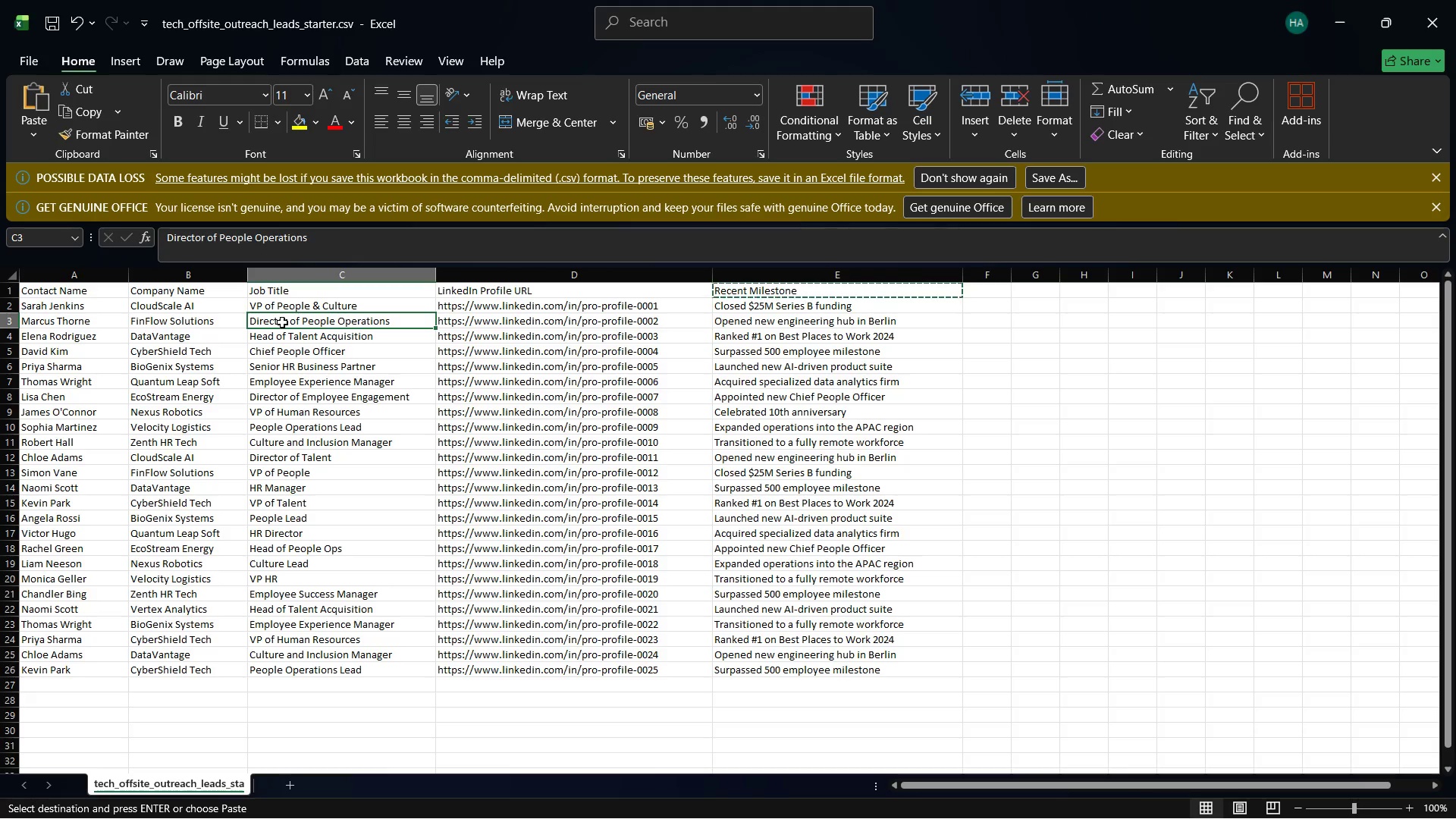 
right_click([281, 320])
 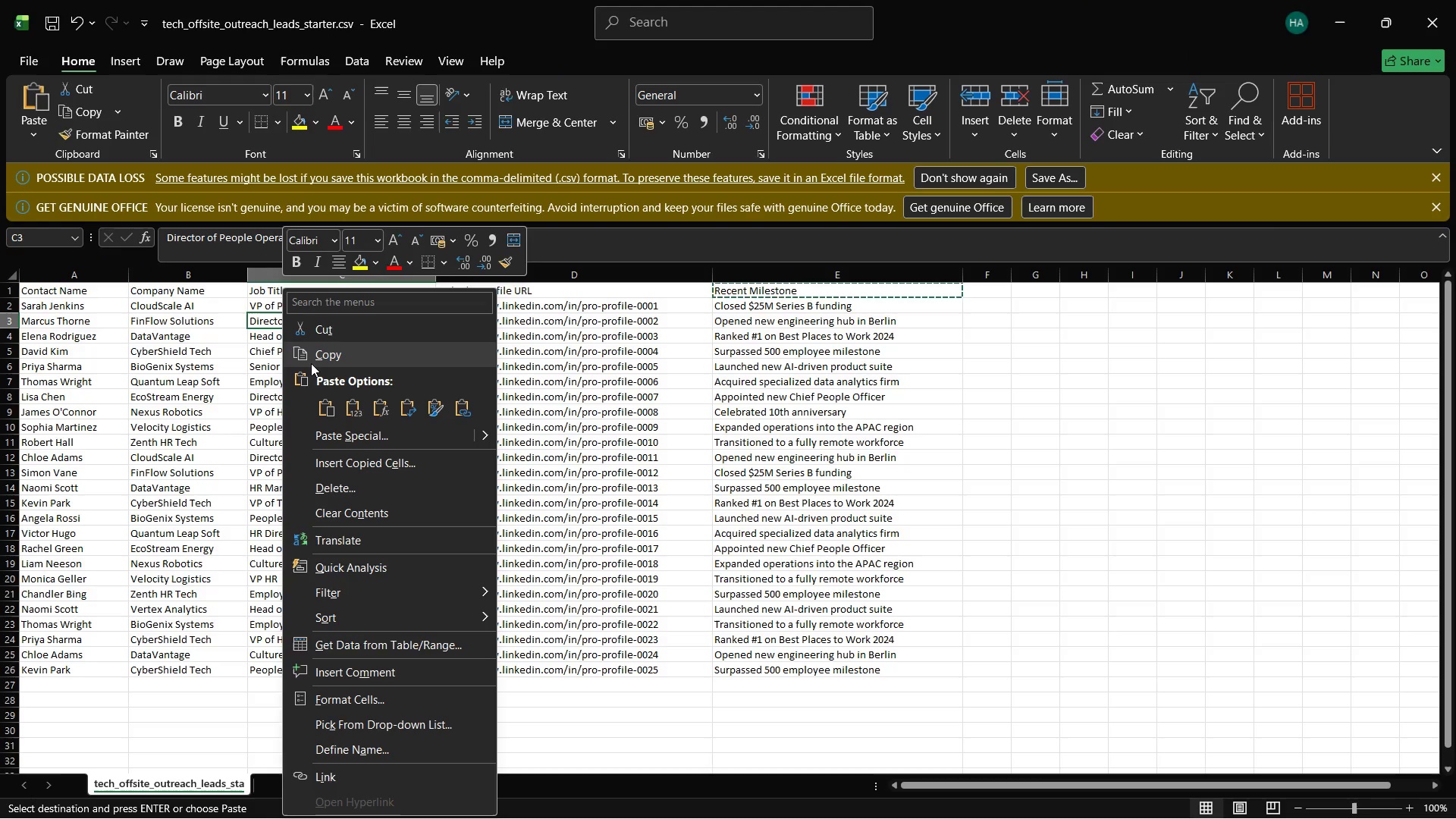 
left_click([311, 362])
 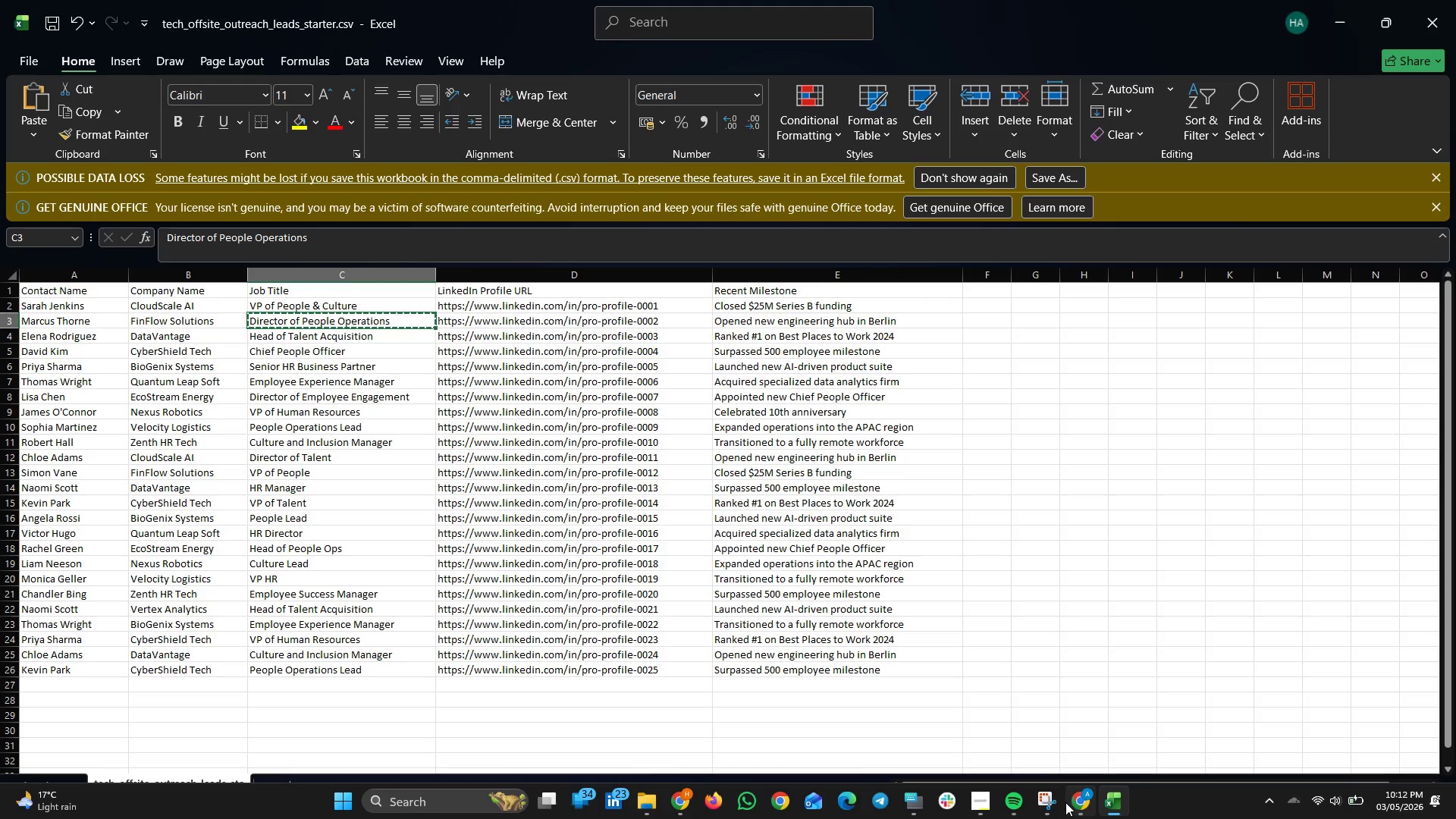 
left_click([1078, 800])
 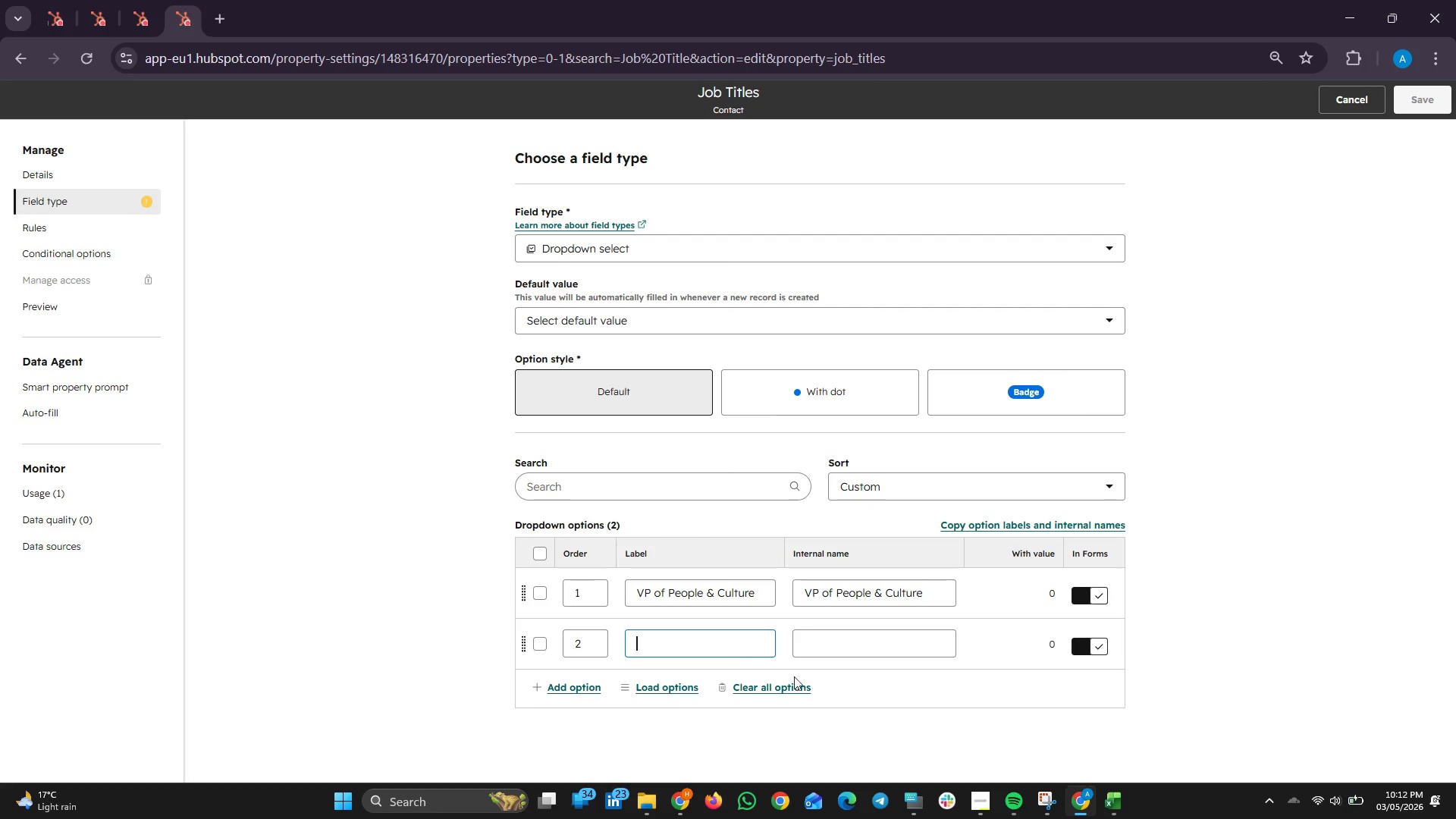 
right_click([670, 651])
 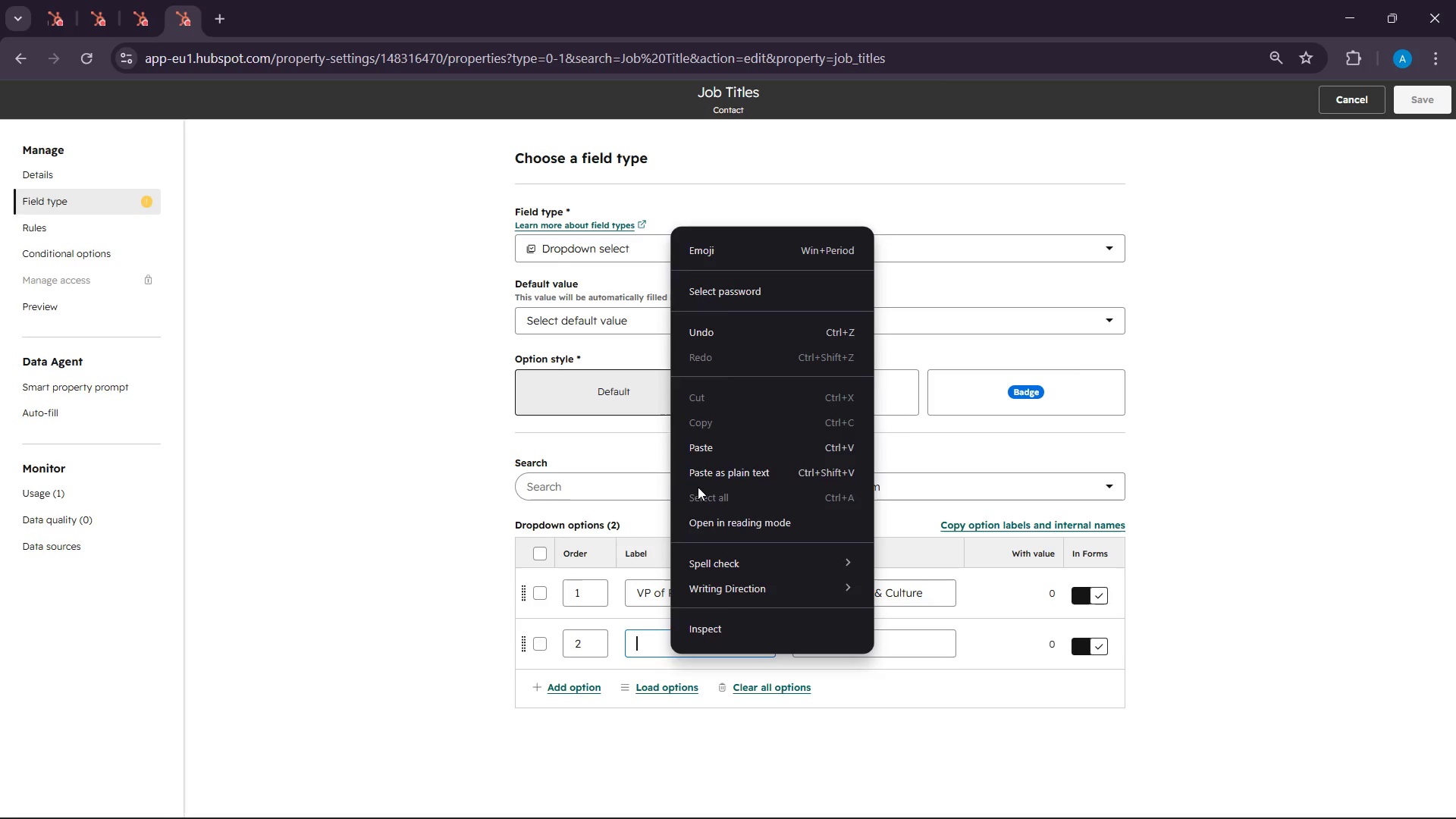 
left_click([698, 446])
 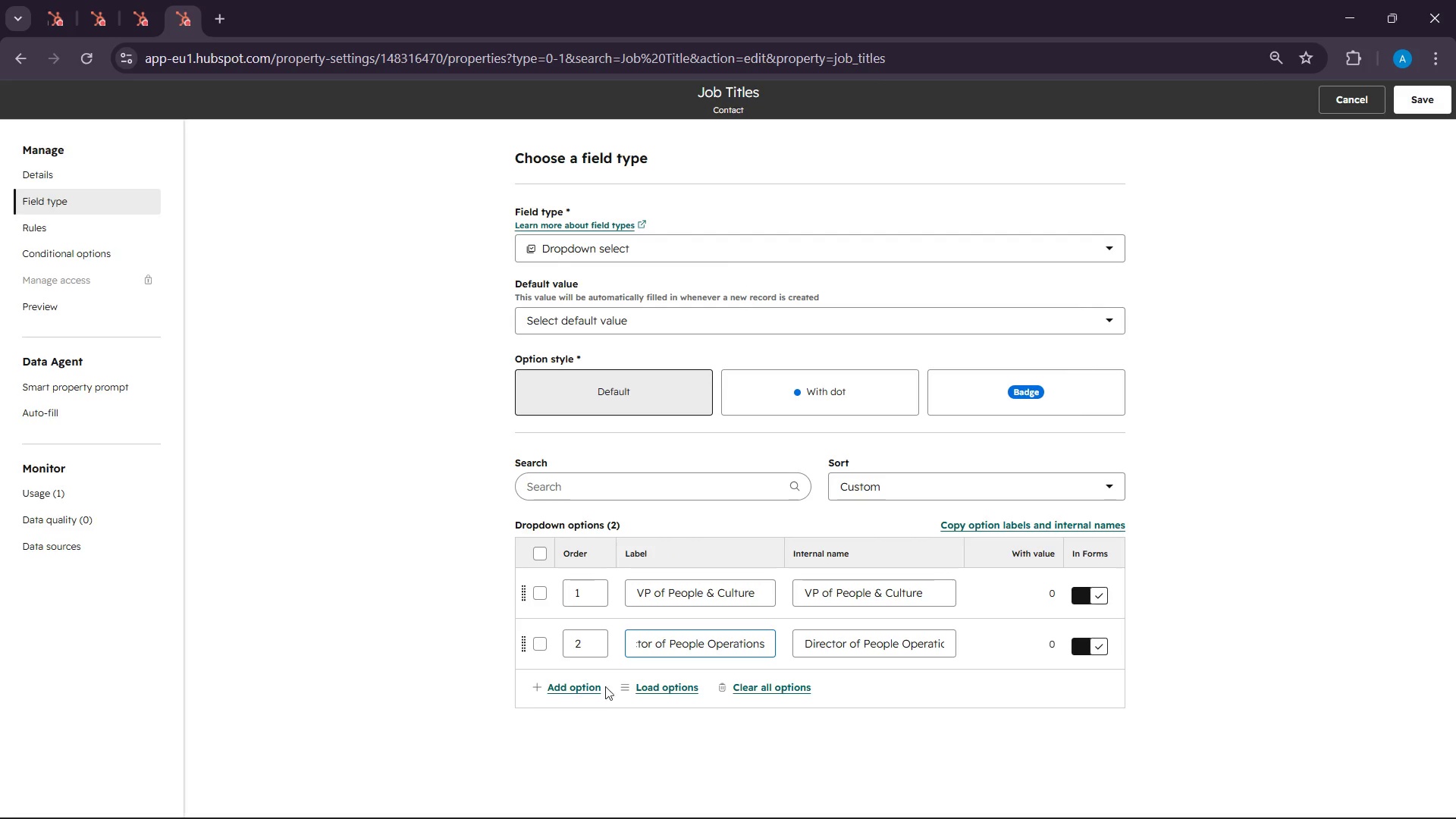 
left_click([577, 689])
 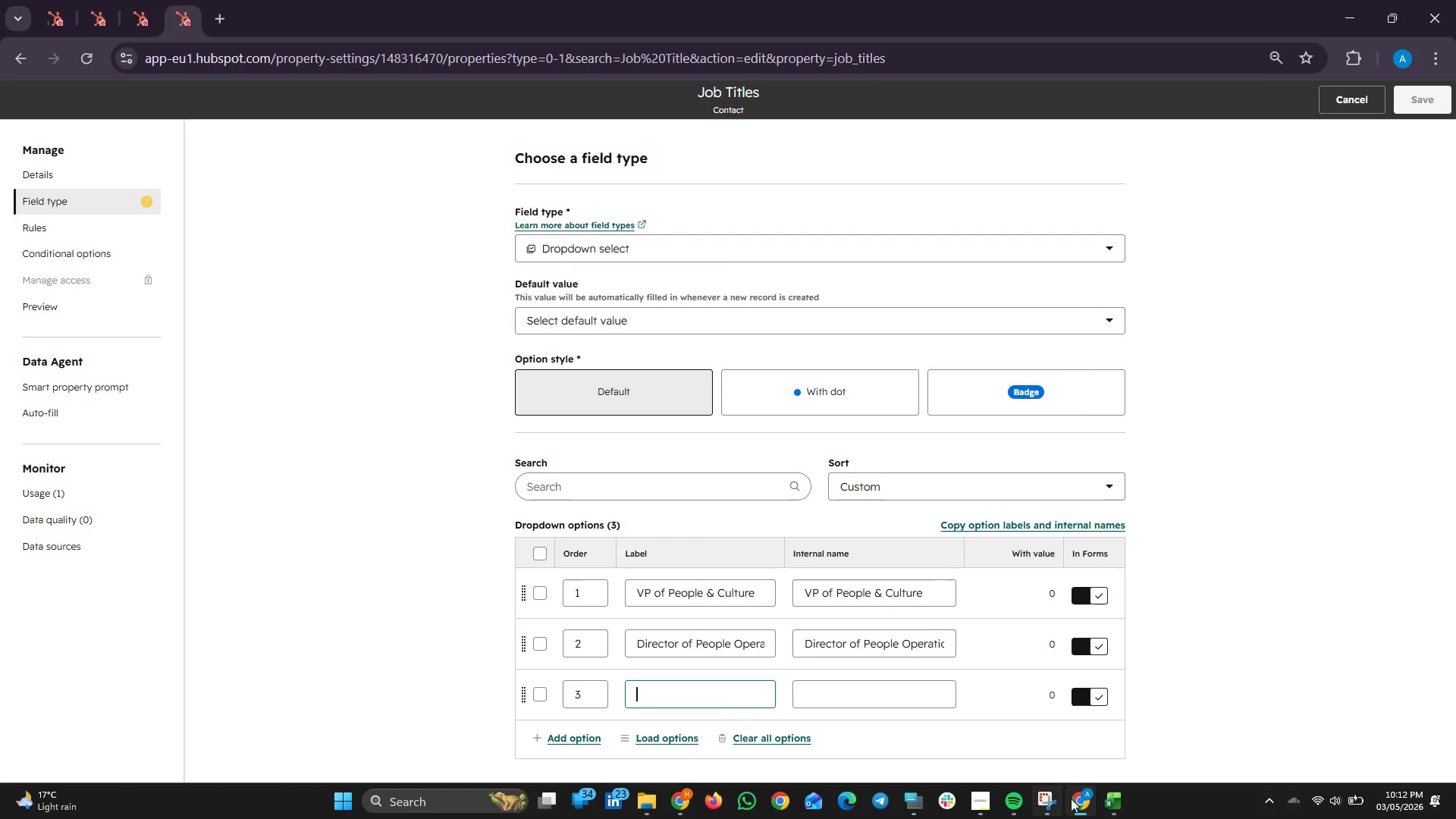 
left_click([1077, 799])
 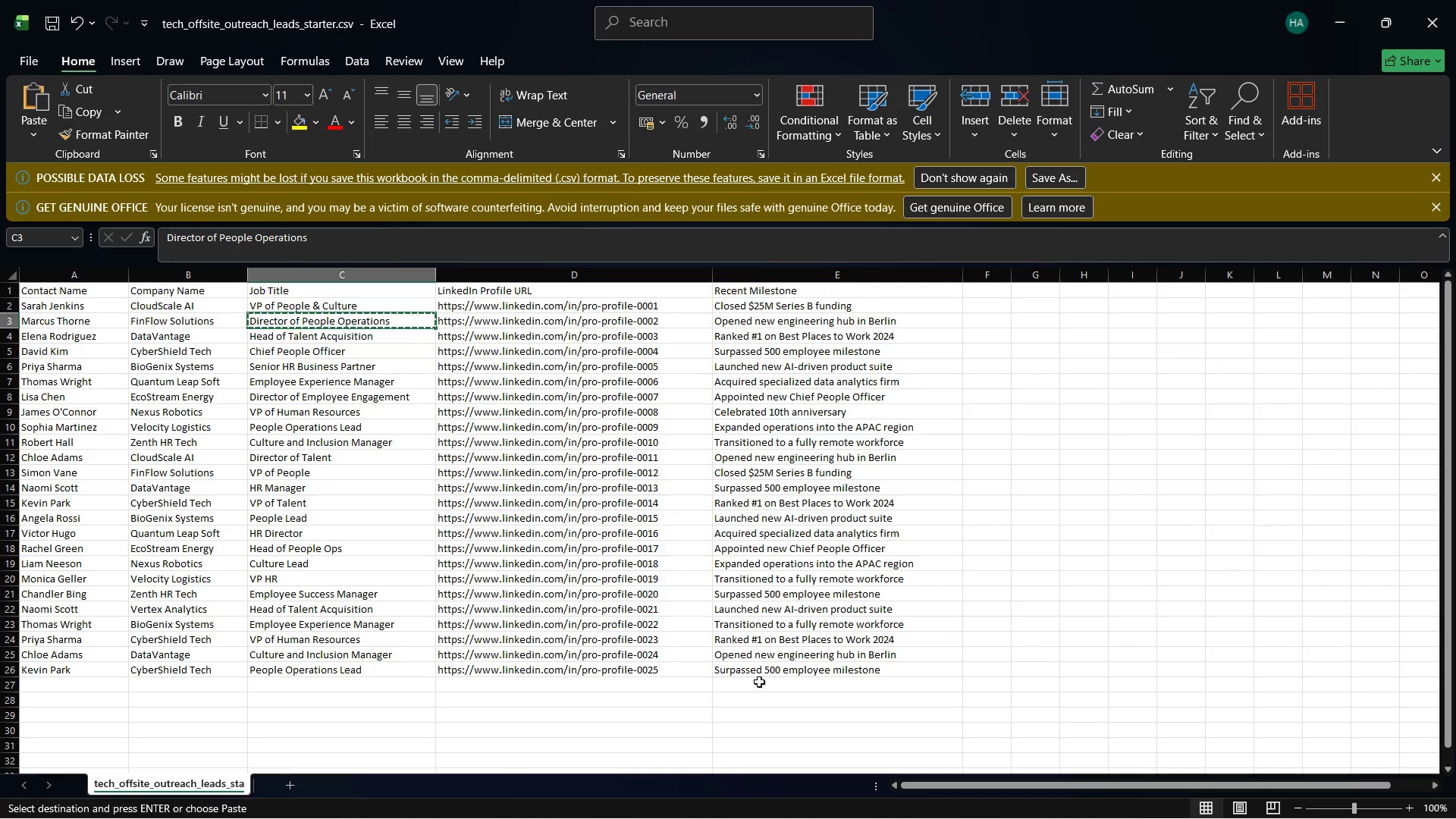 
left_click([335, 344])
 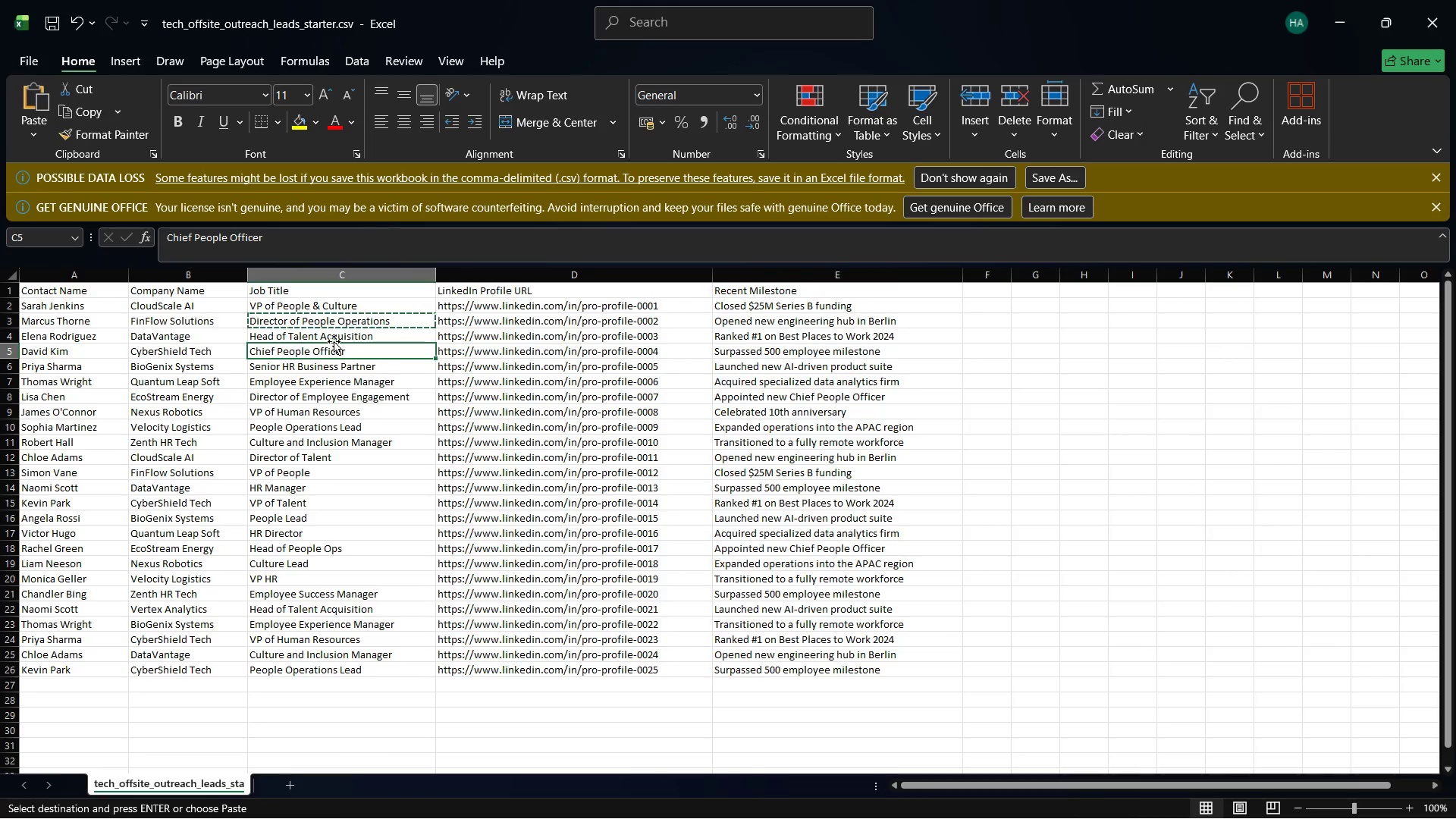 
left_click([333, 336])
 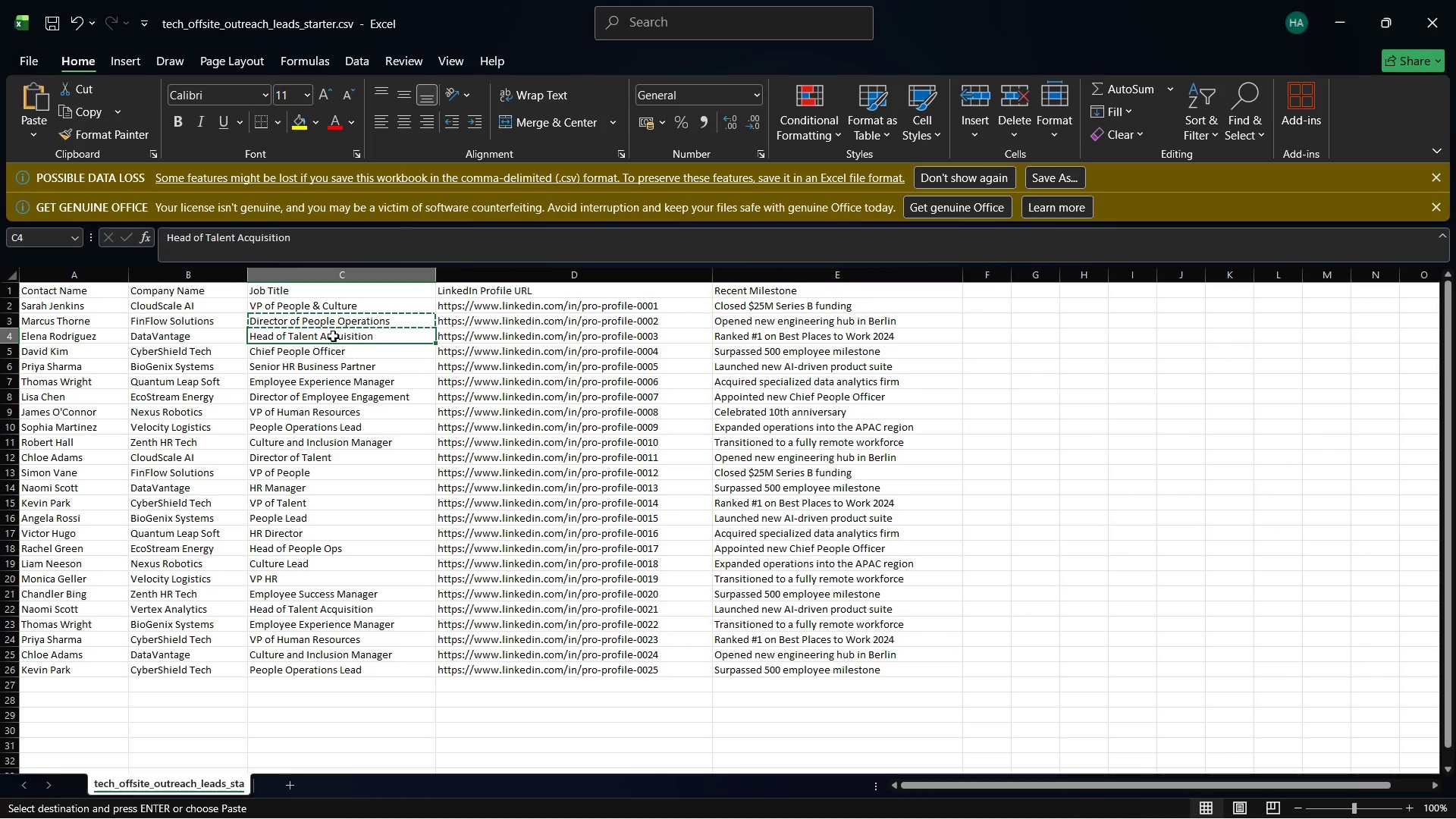 
right_click([333, 336])
 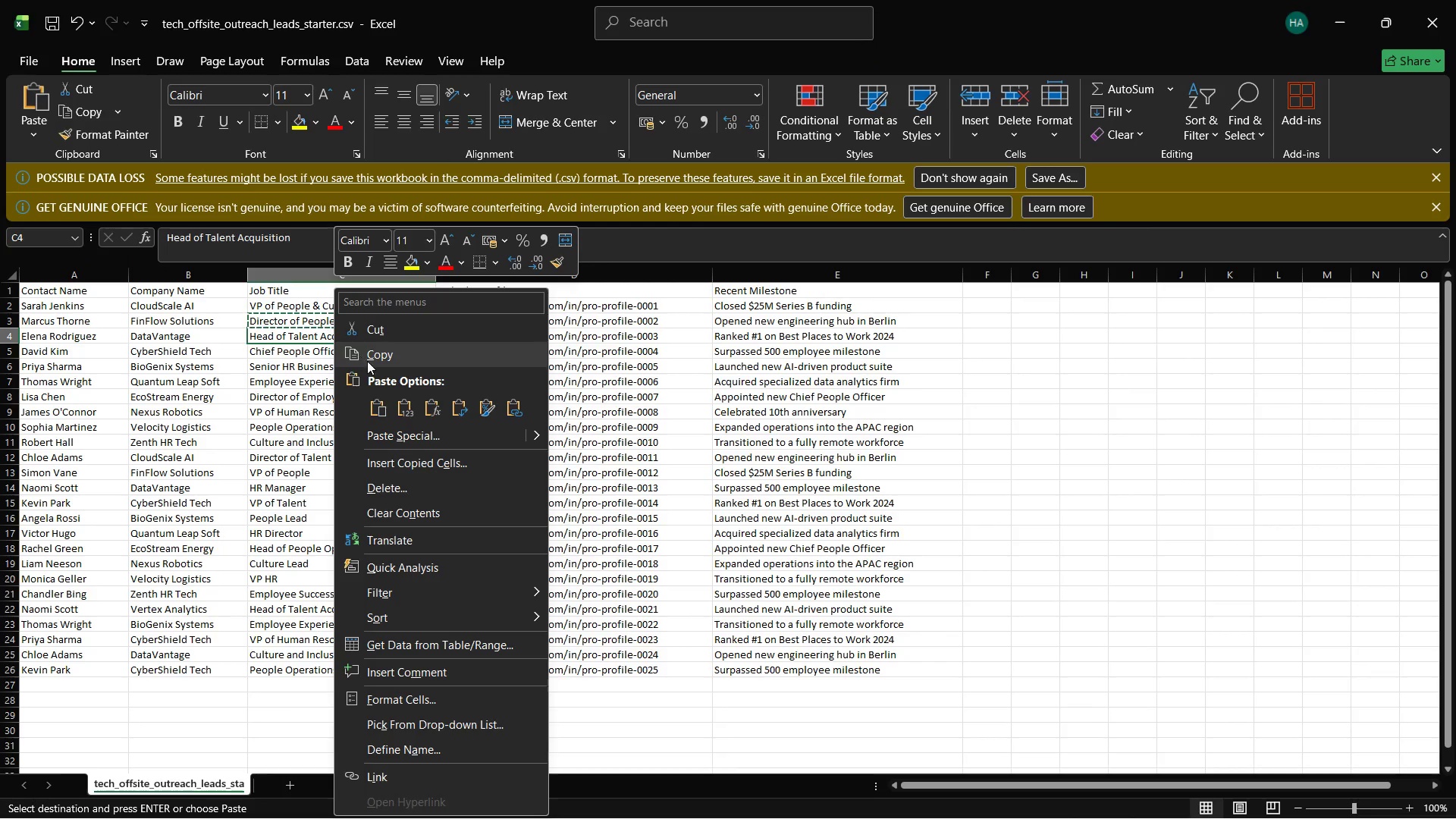 
left_click([368, 361])
 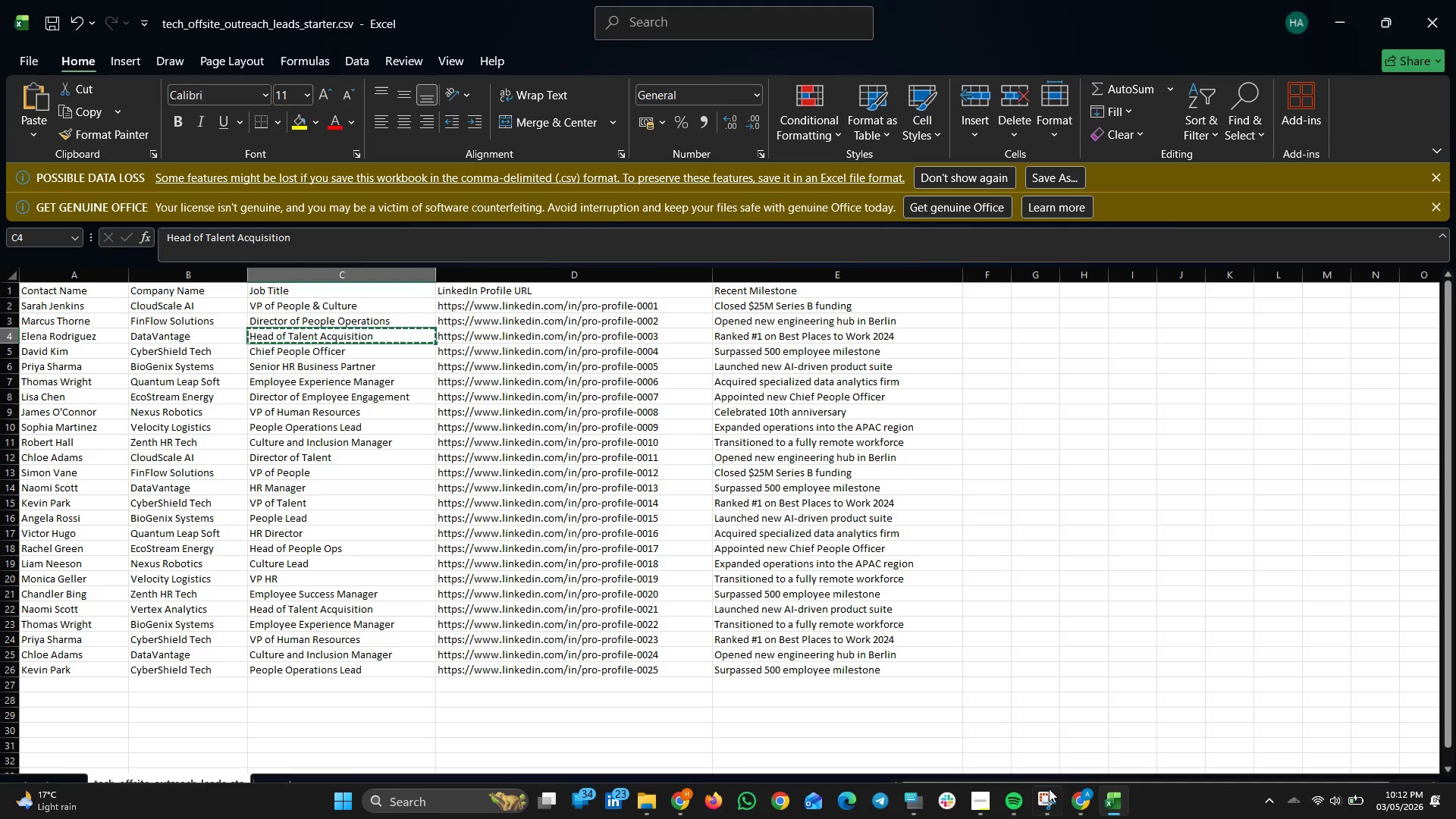 
left_click([1071, 801])
 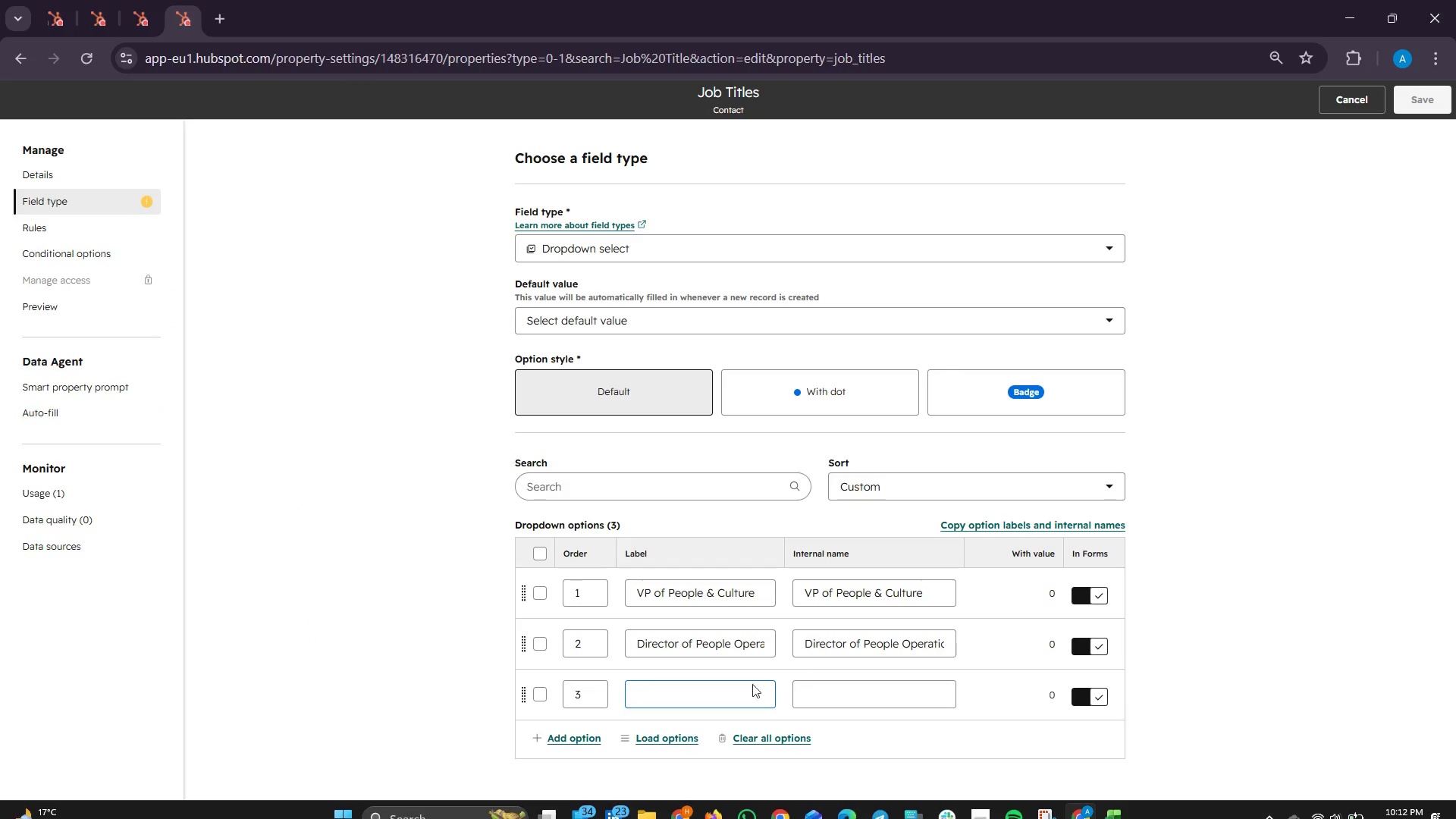 
right_click([698, 695])
 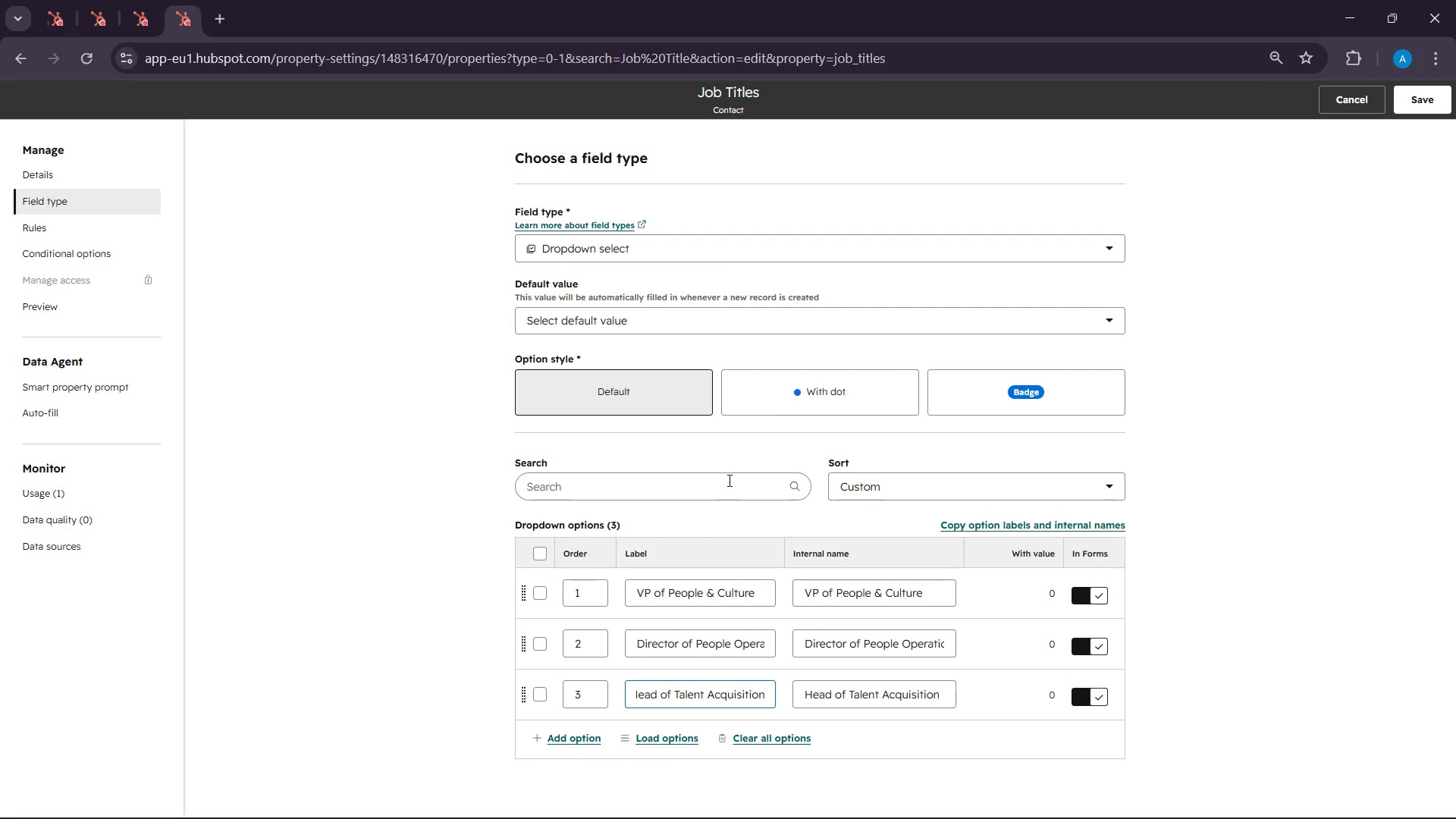 
wait(25.7)
 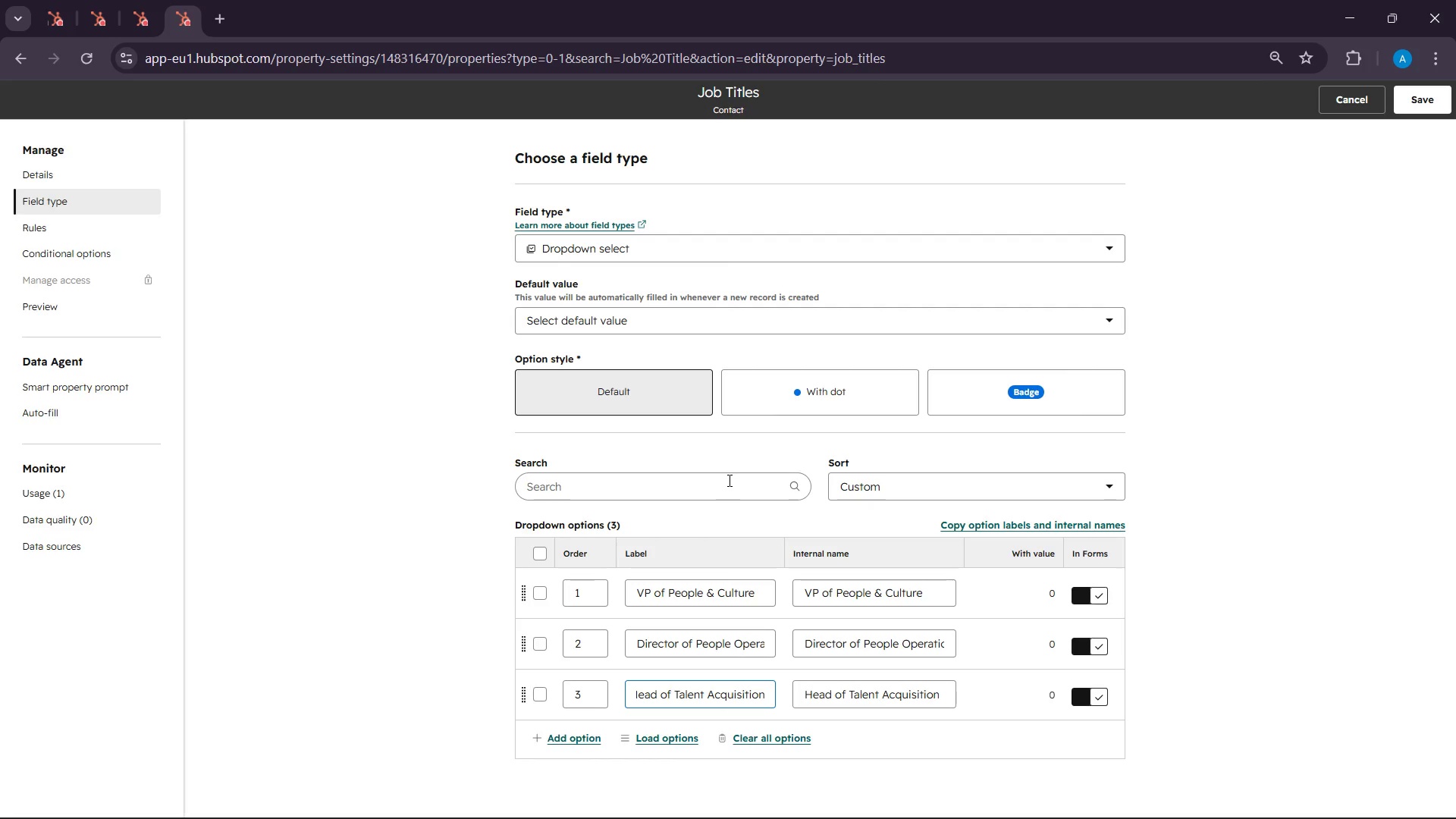 
scroll: coordinate [1369, 682], scroll_direction: down, amount: 4.0
 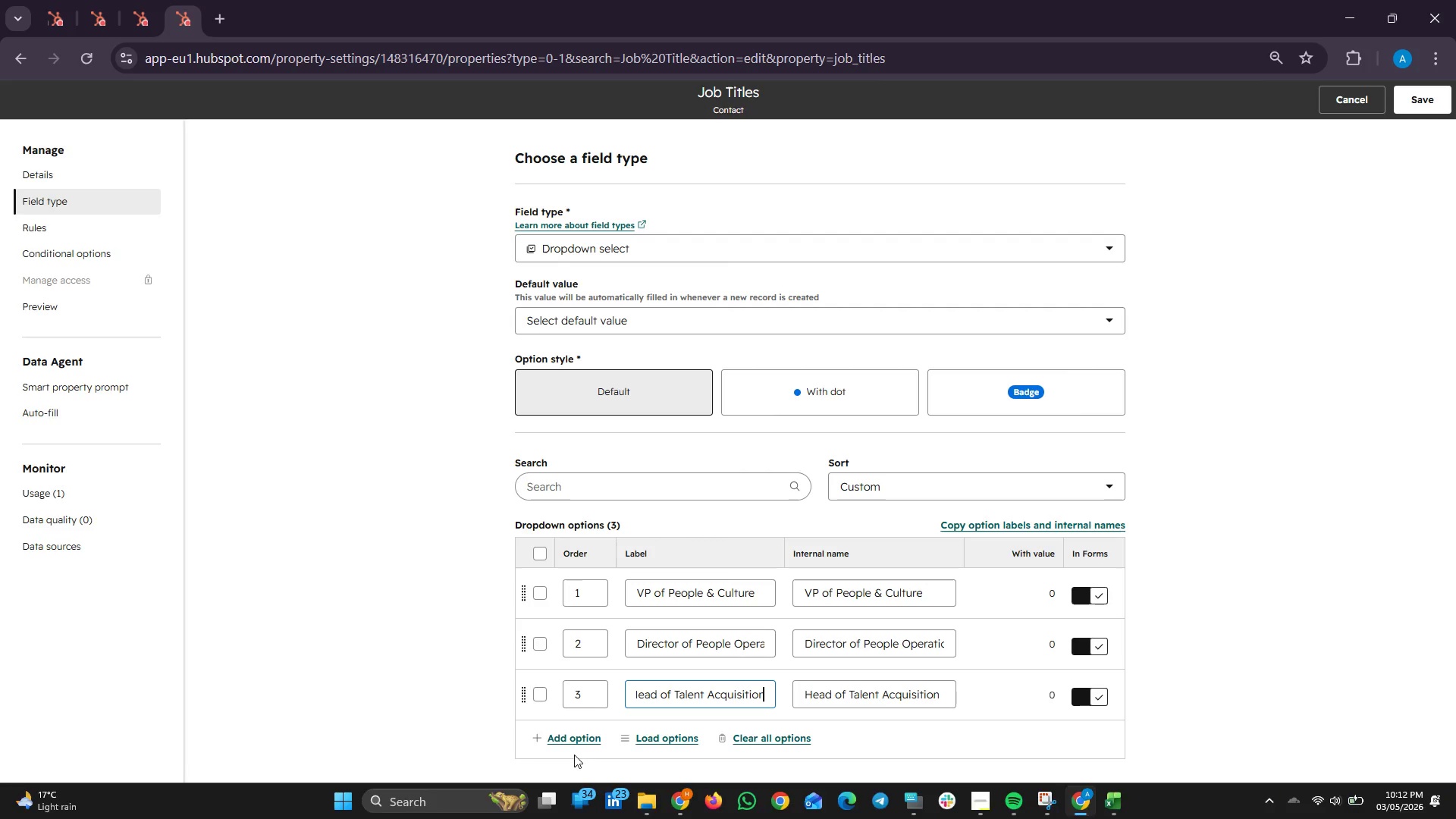 
left_click([566, 730])
 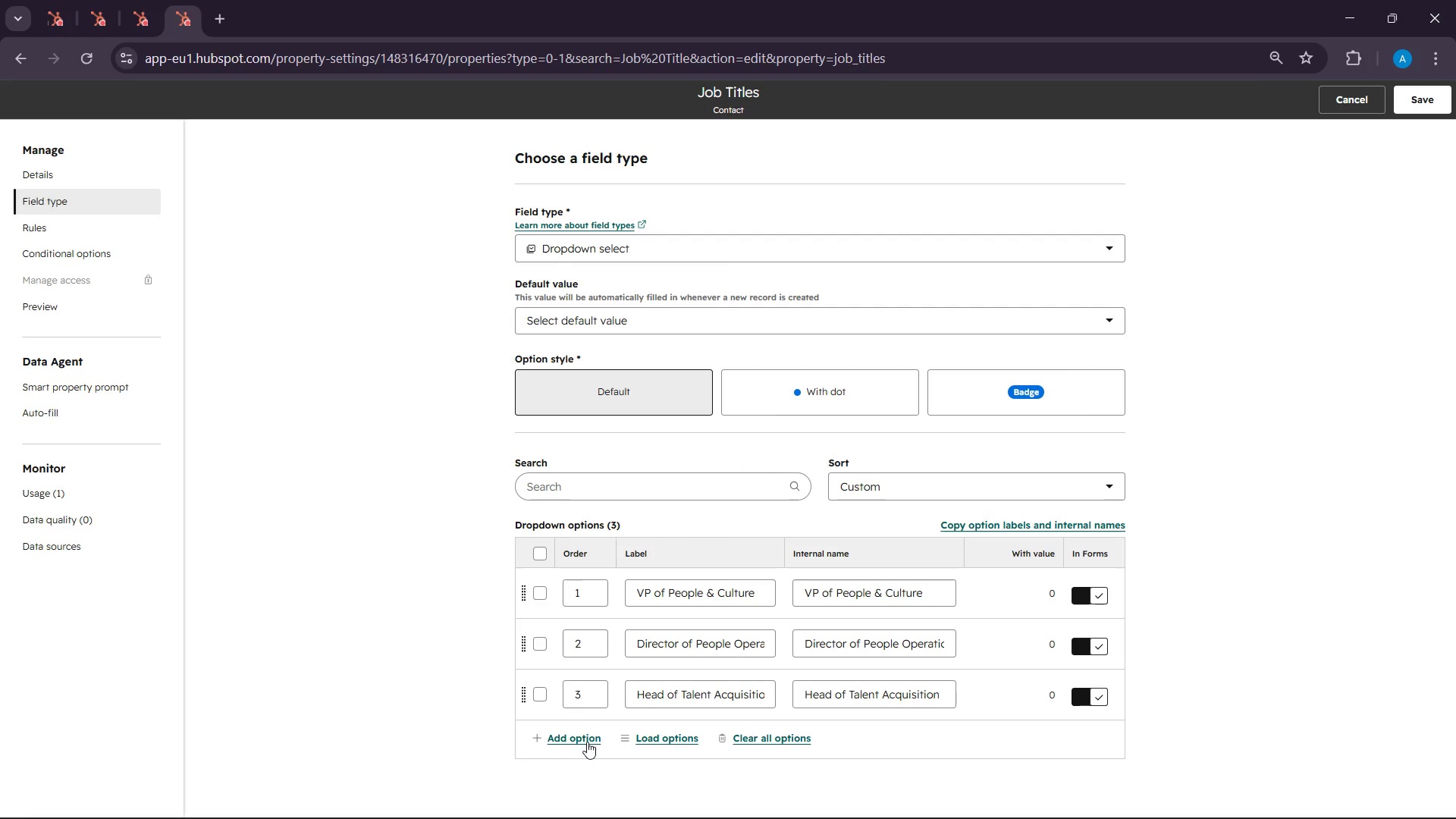 
left_click([581, 742])
 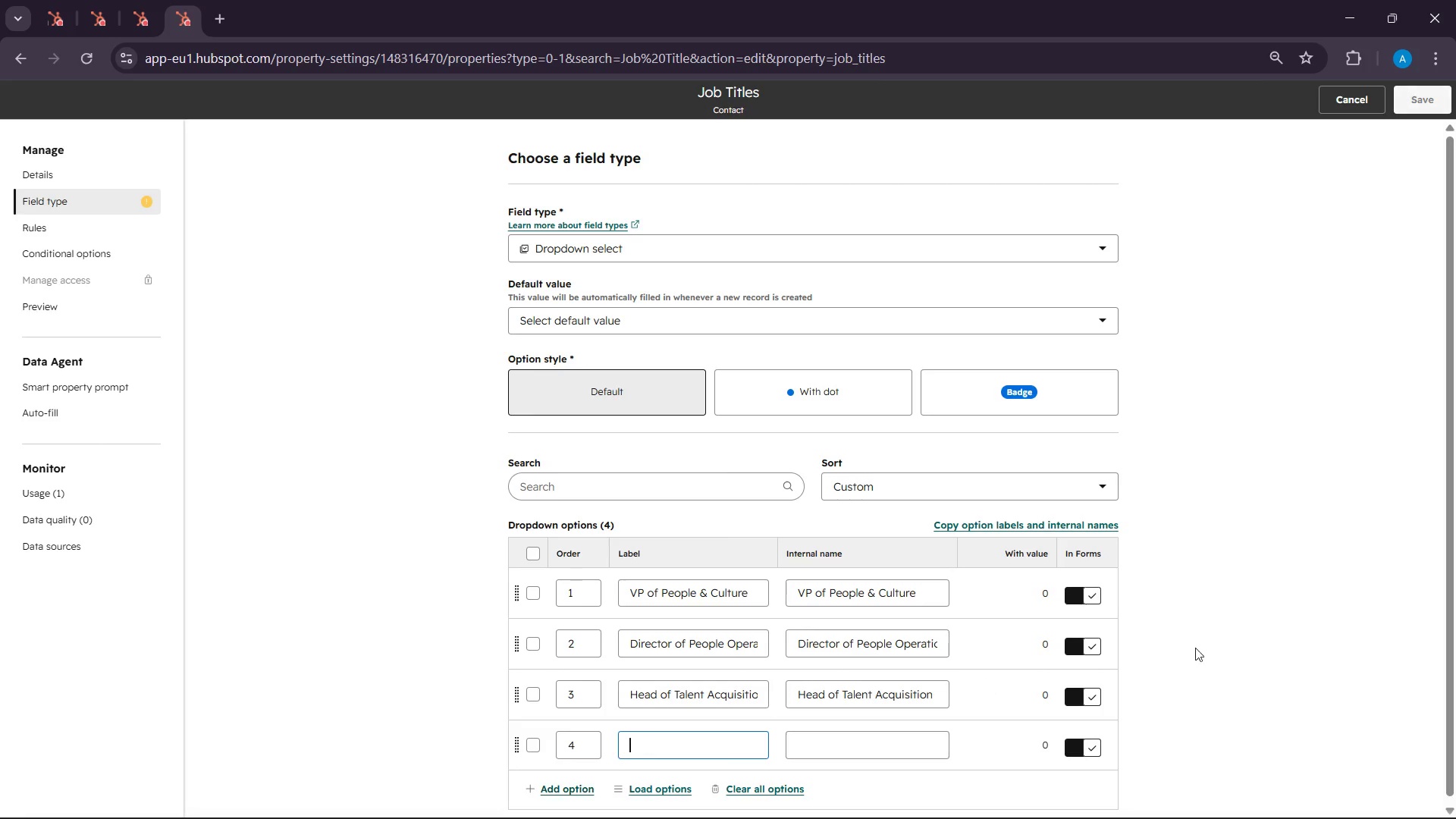 
scroll: coordinate [1203, 648], scroll_direction: down, amount: 6.0
 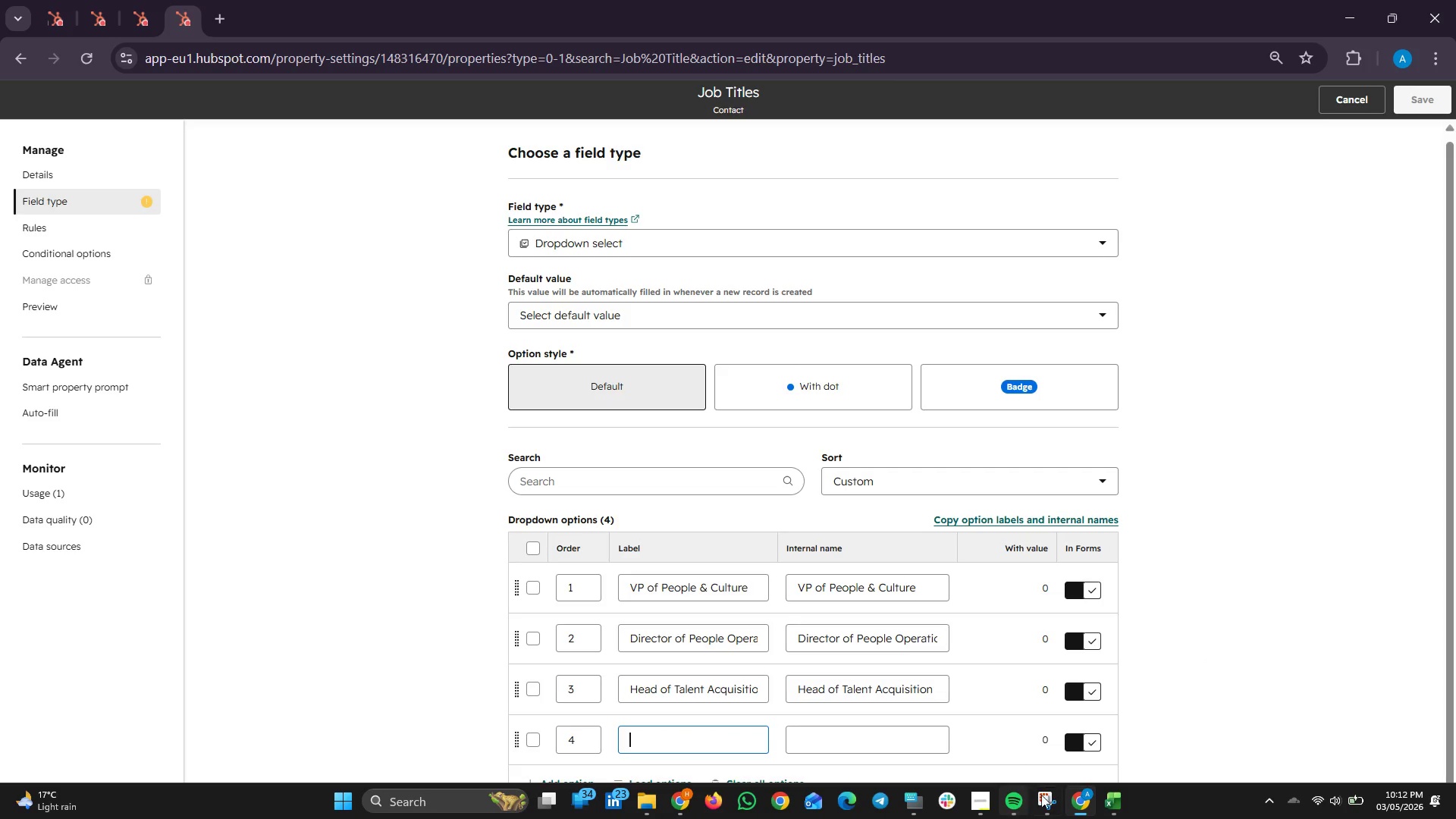 
left_click([1077, 799])
 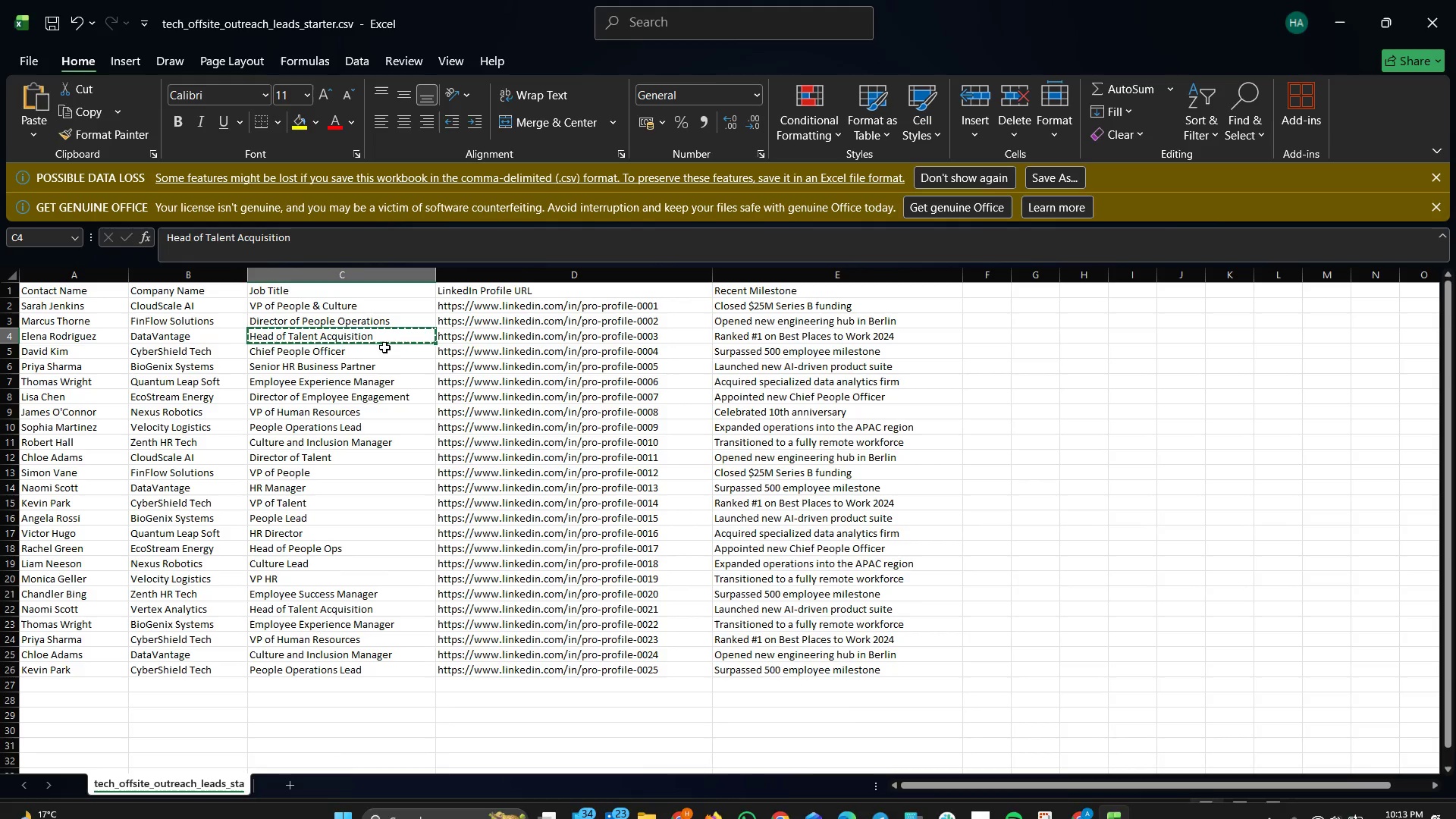 
left_click([366, 351])
 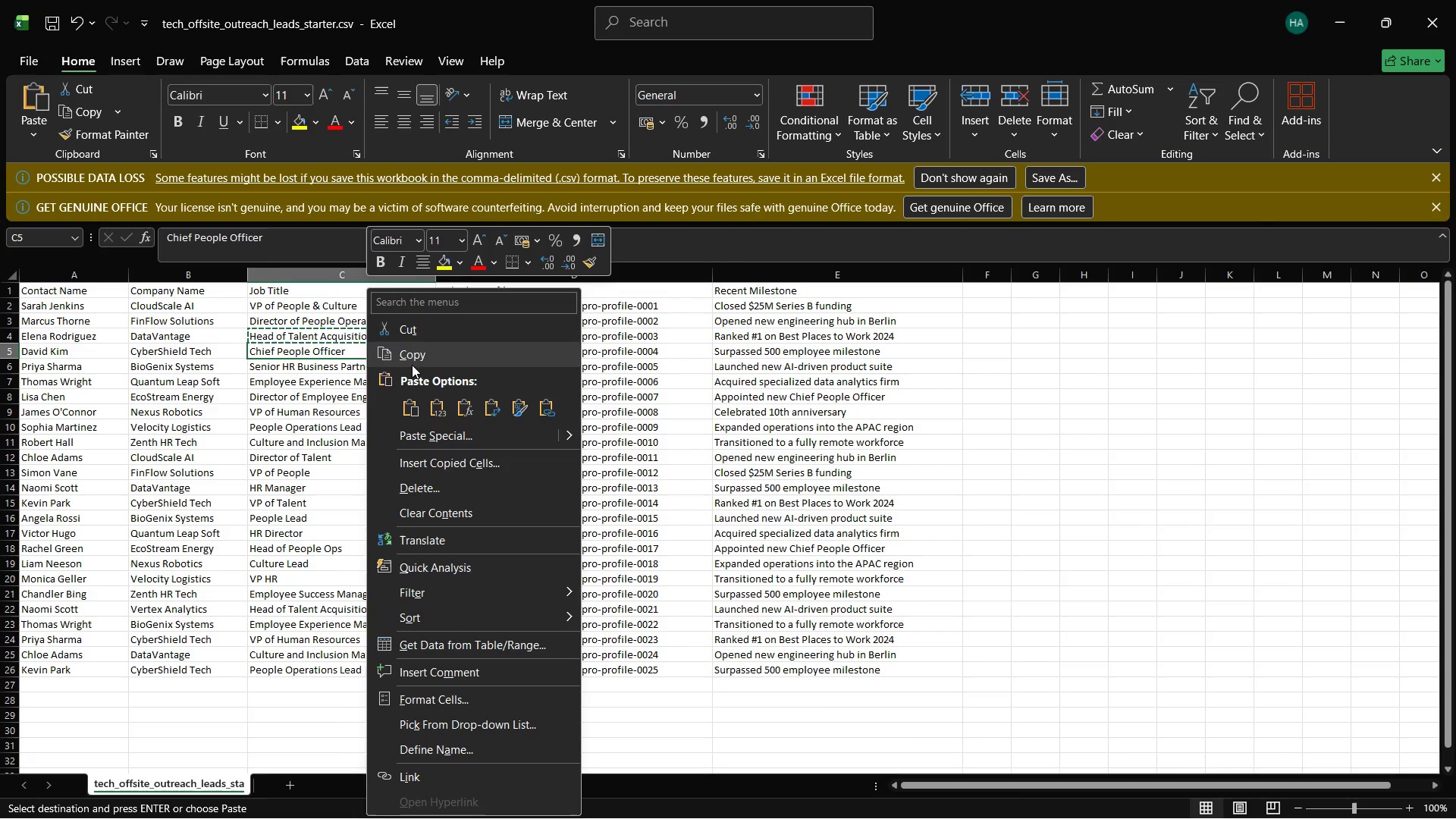 
left_click([413, 361])
 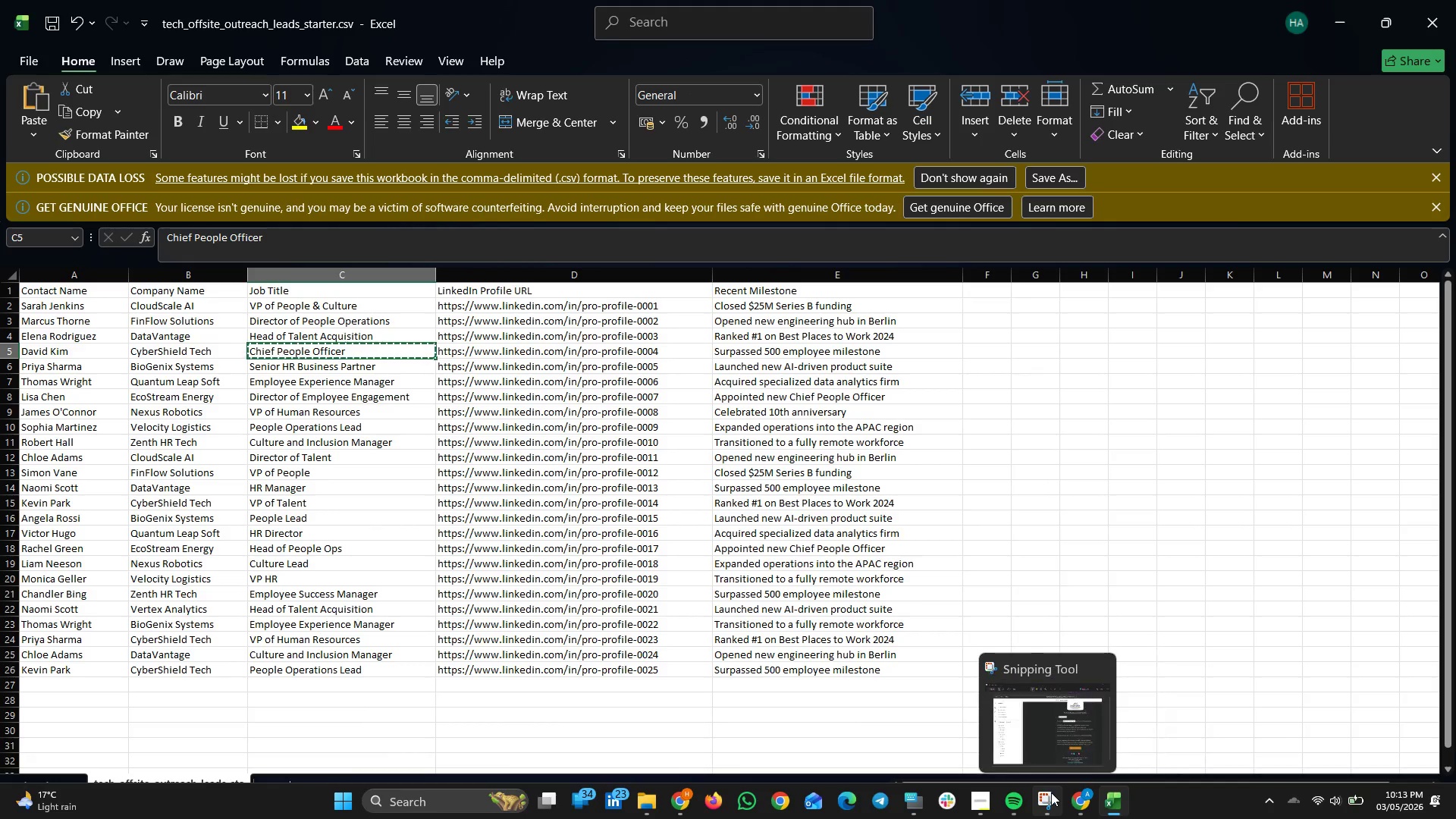 
left_click([1073, 797])
 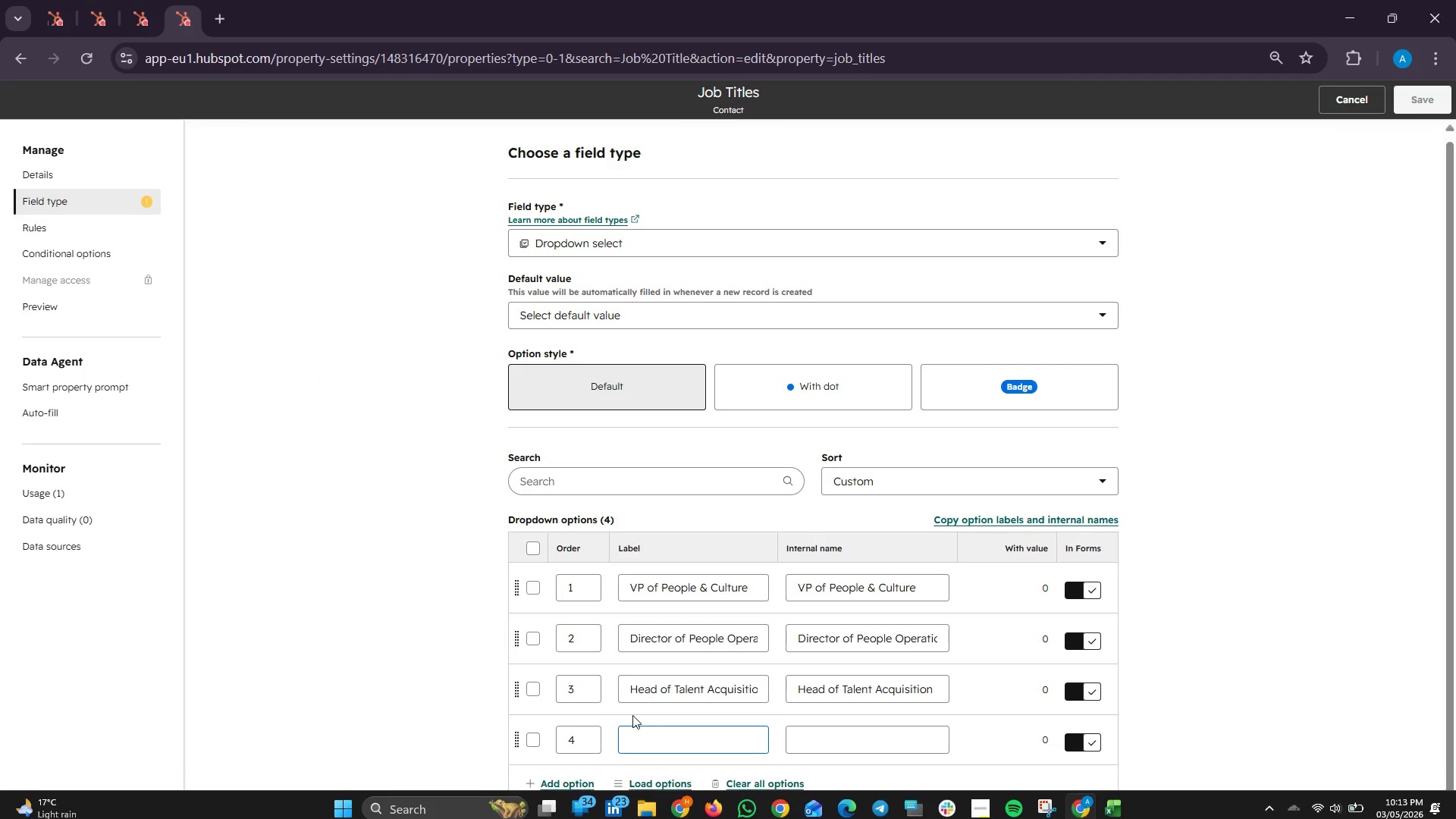 
right_click([647, 733])
 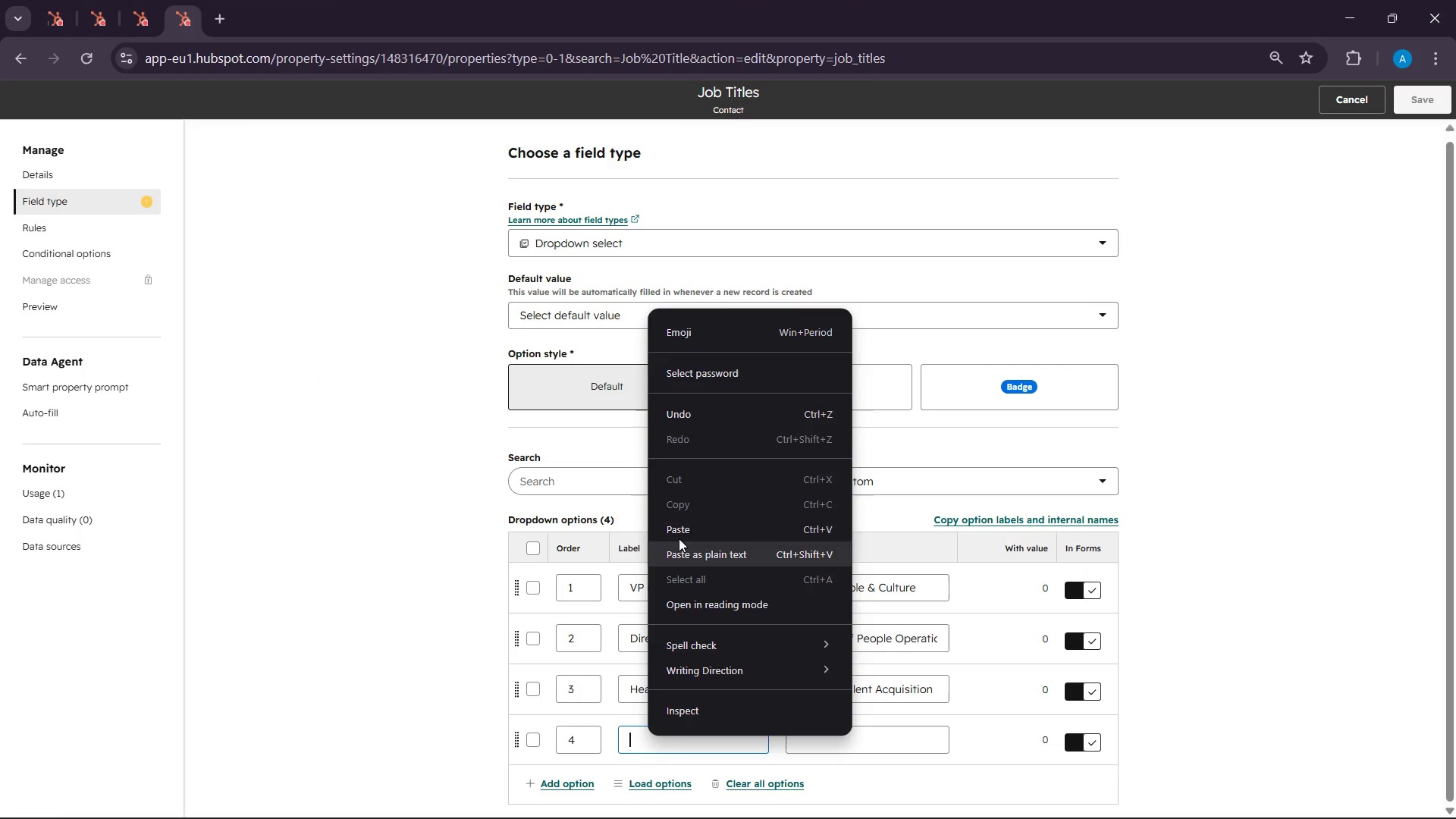 
left_click([682, 519])
 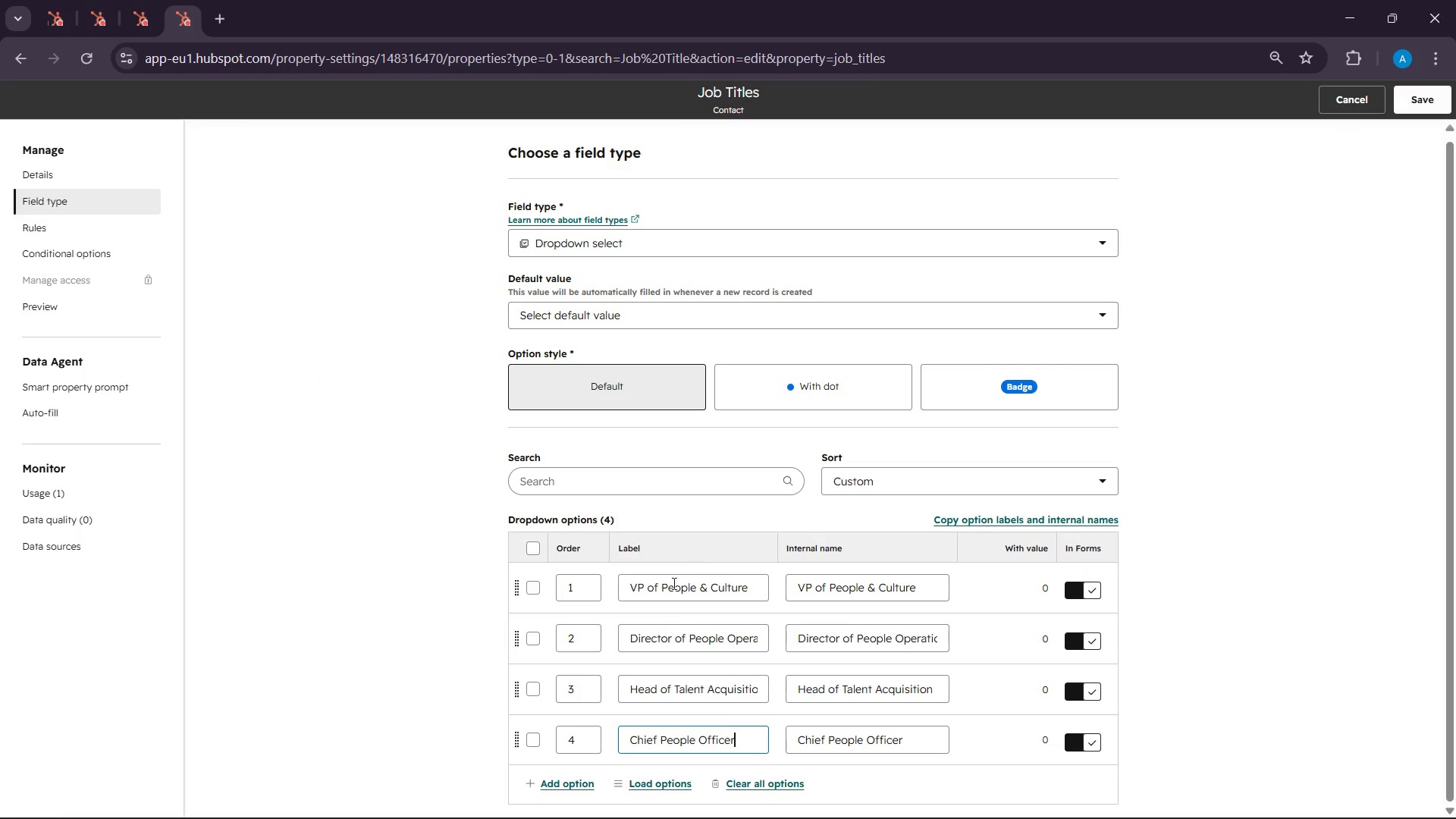 
scroll: coordinate [670, 614], scroll_direction: down, amount: 3.0
 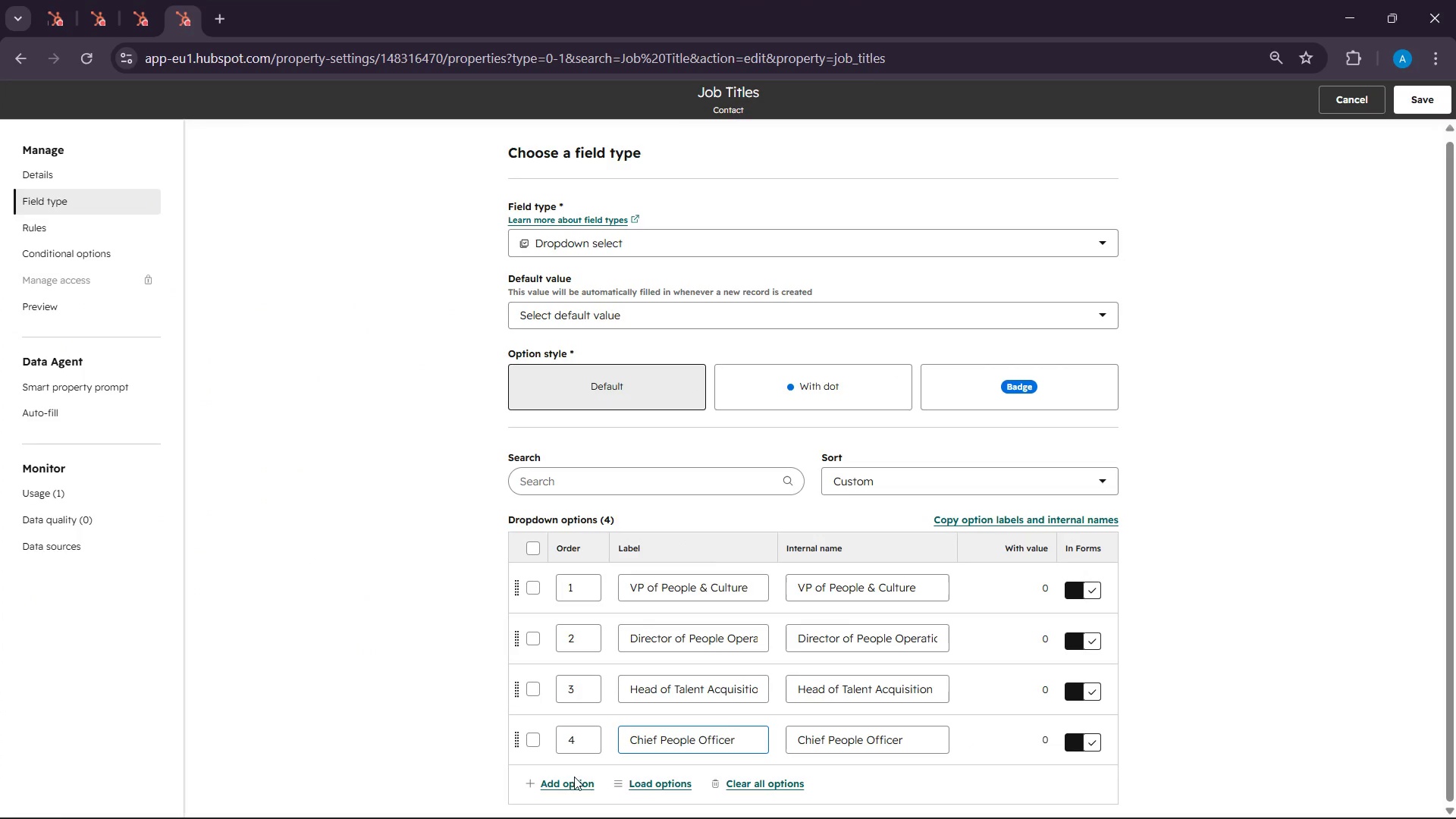 
left_click([570, 786])
 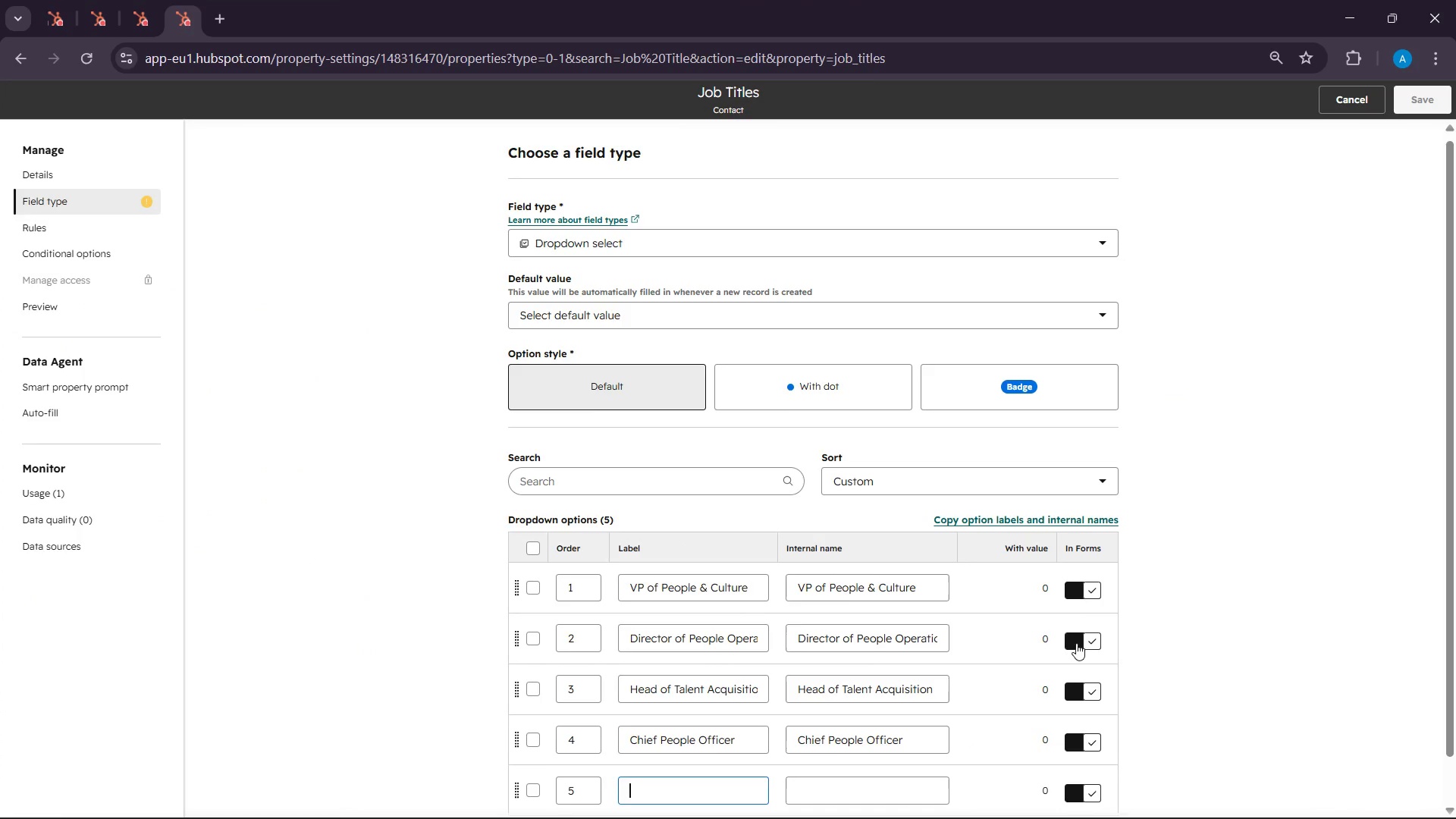 
scroll: coordinate [1081, 643], scroll_direction: down, amount: 6.0
 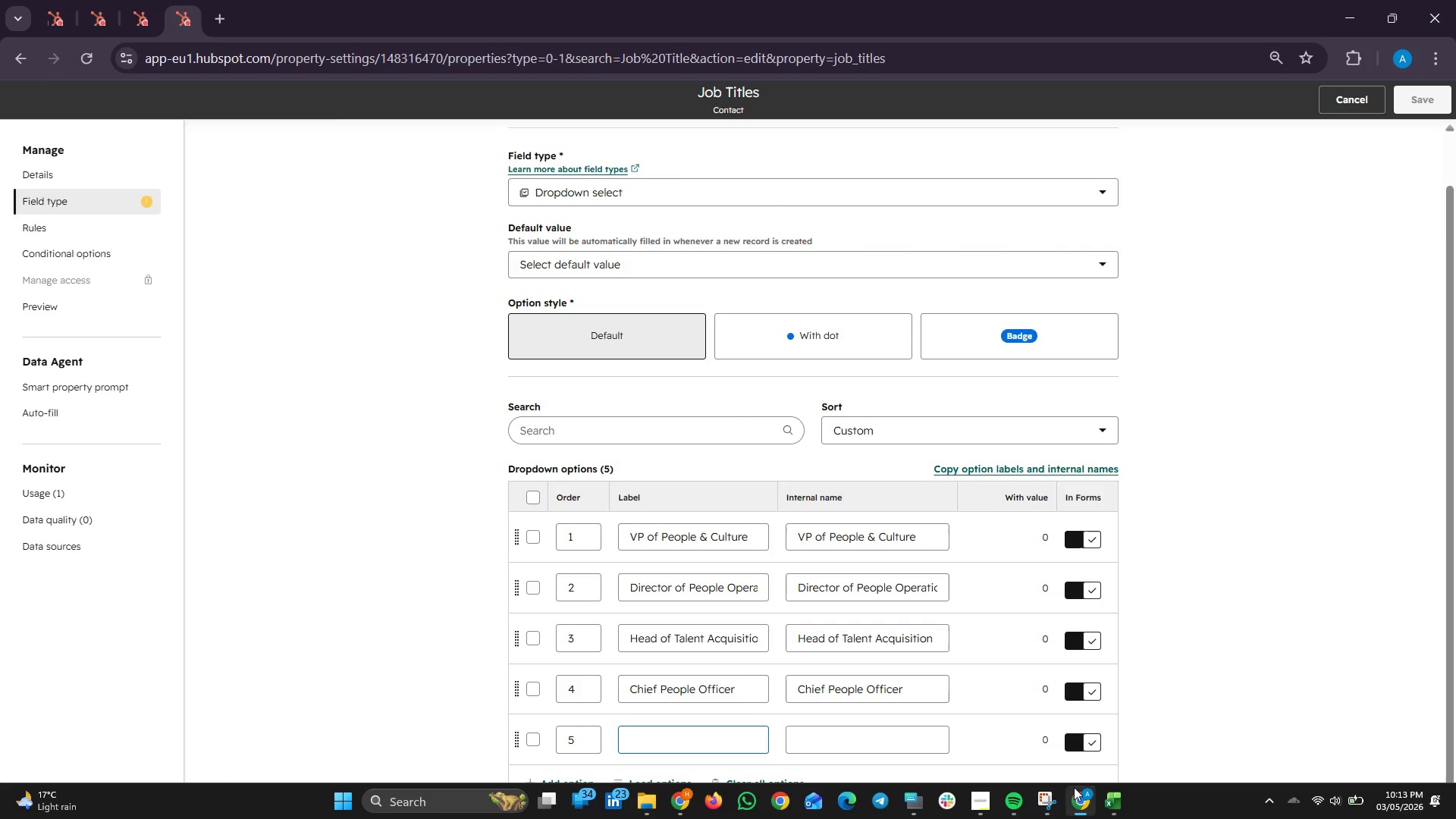 
left_click([1082, 790])
 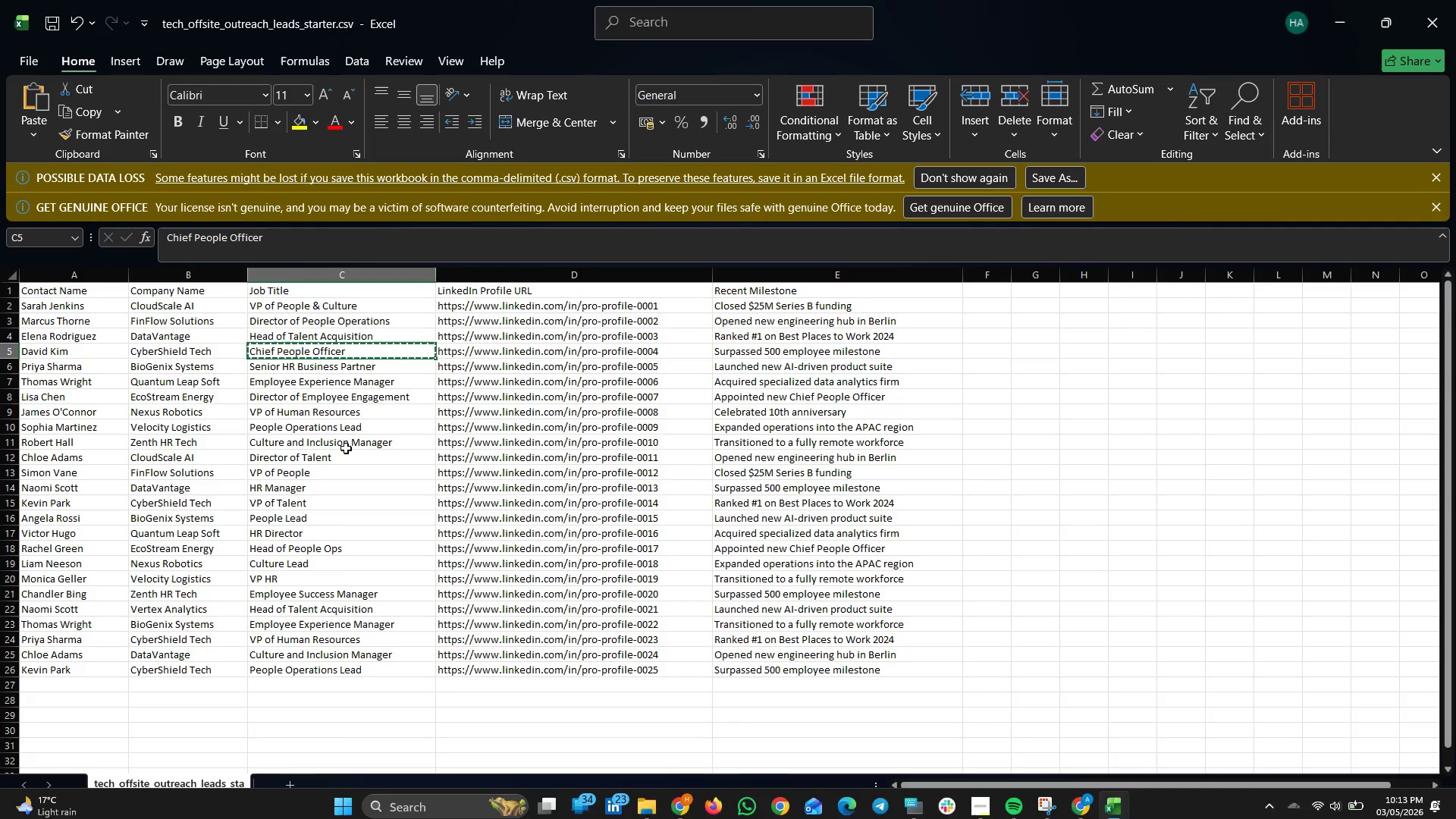 
left_click([322, 358])
 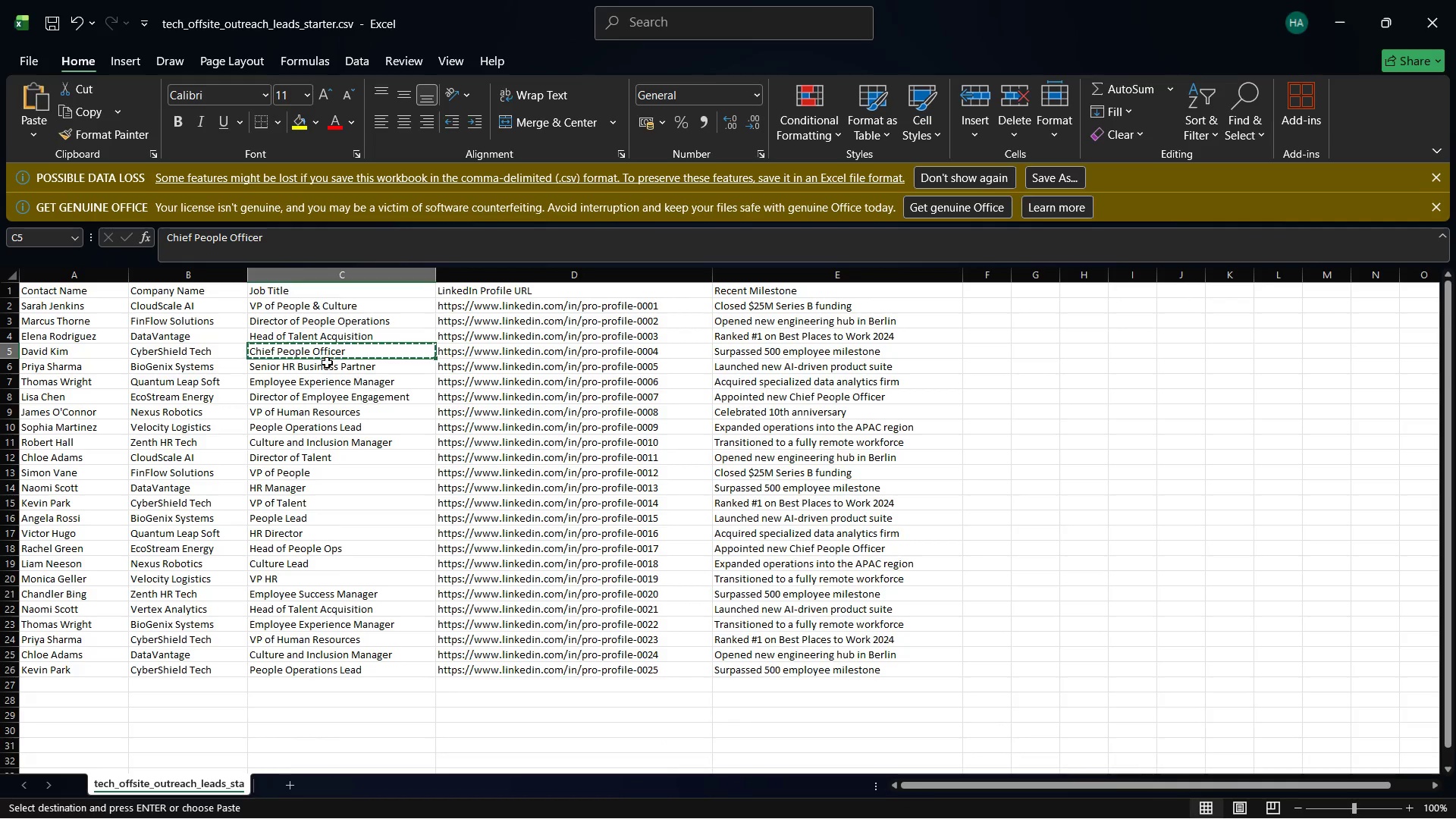 
left_click([329, 375])
 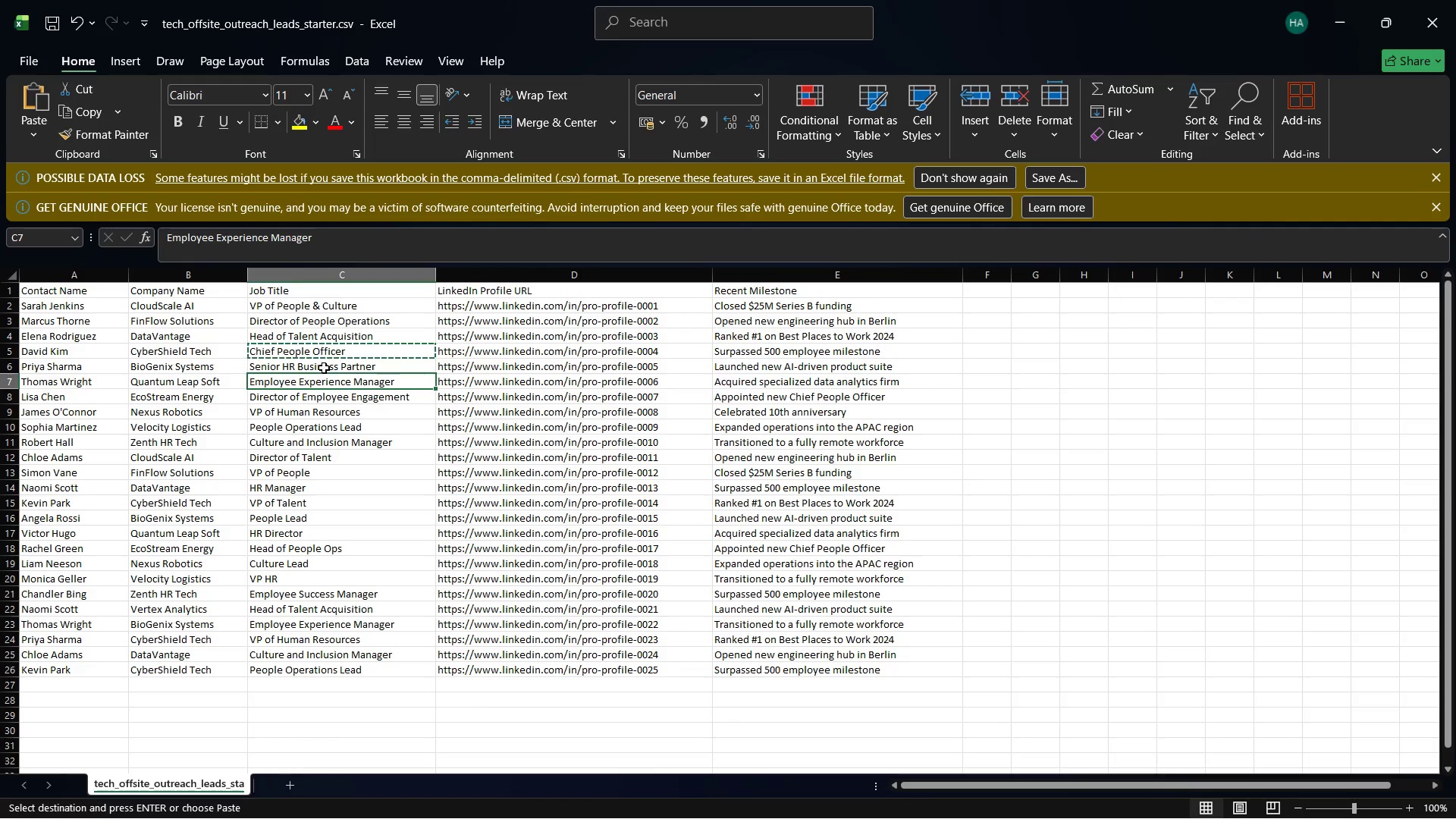 
left_click([324, 366])
 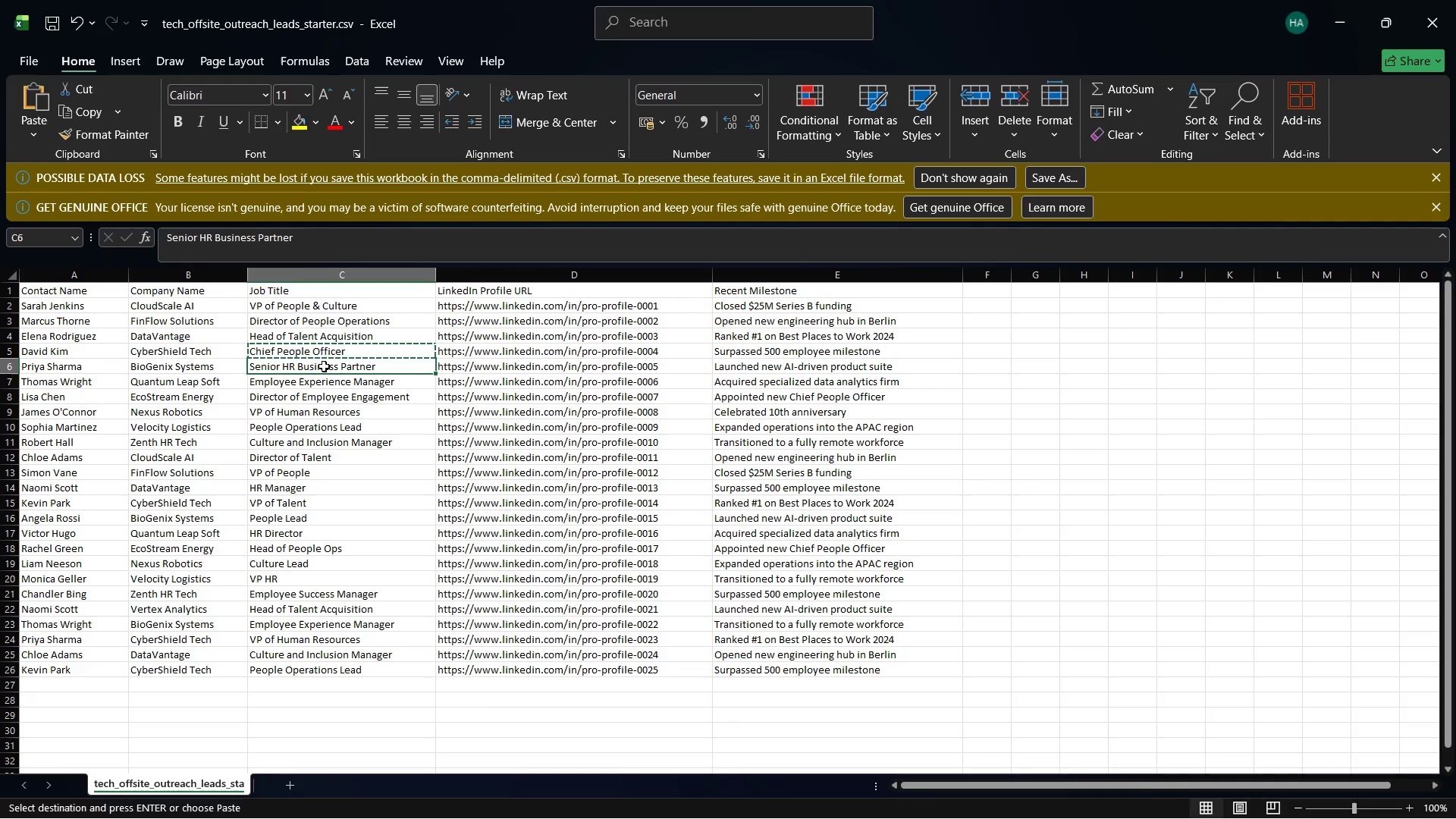 
right_click([324, 366])
 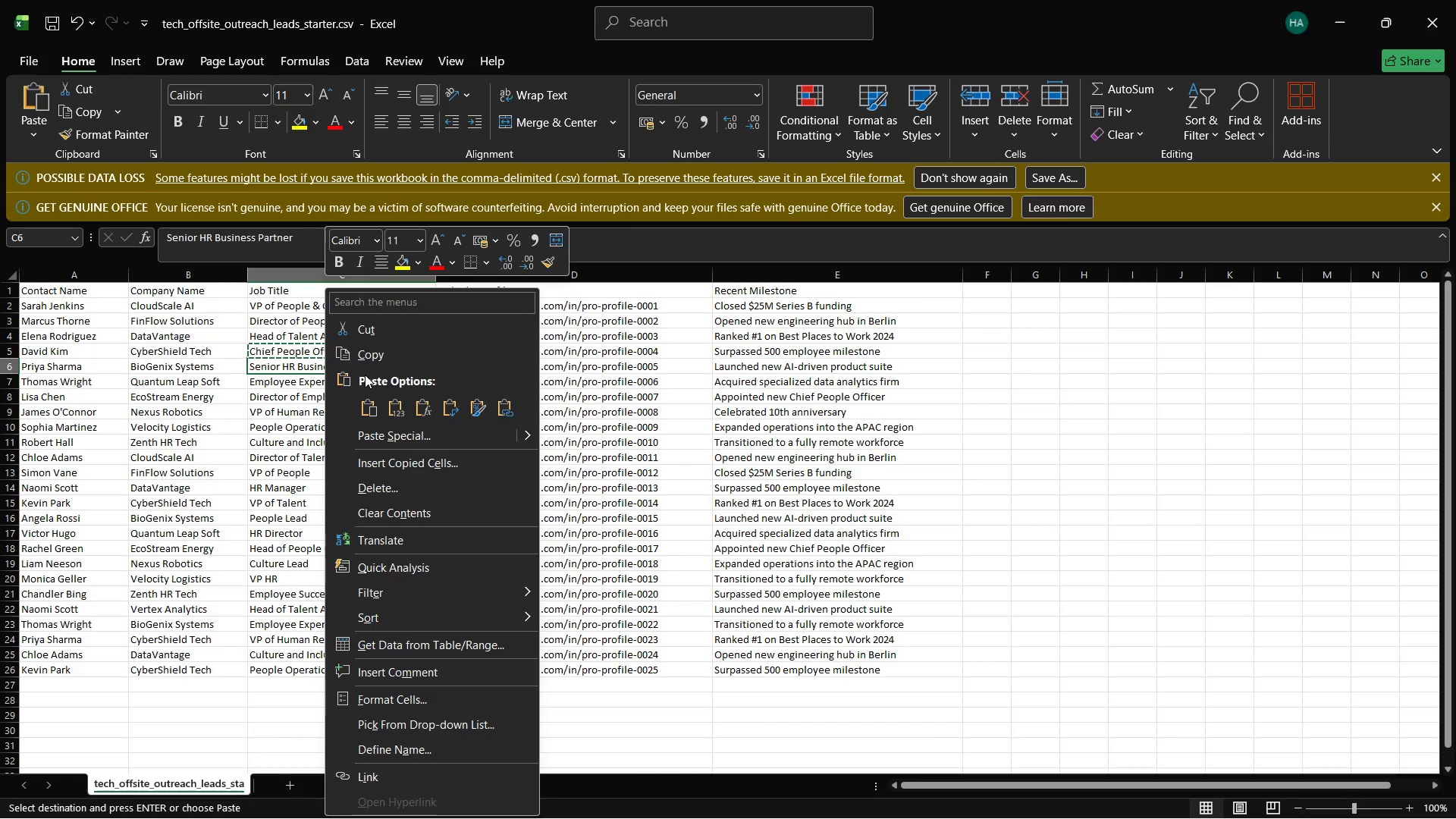 
left_click([364, 365])
 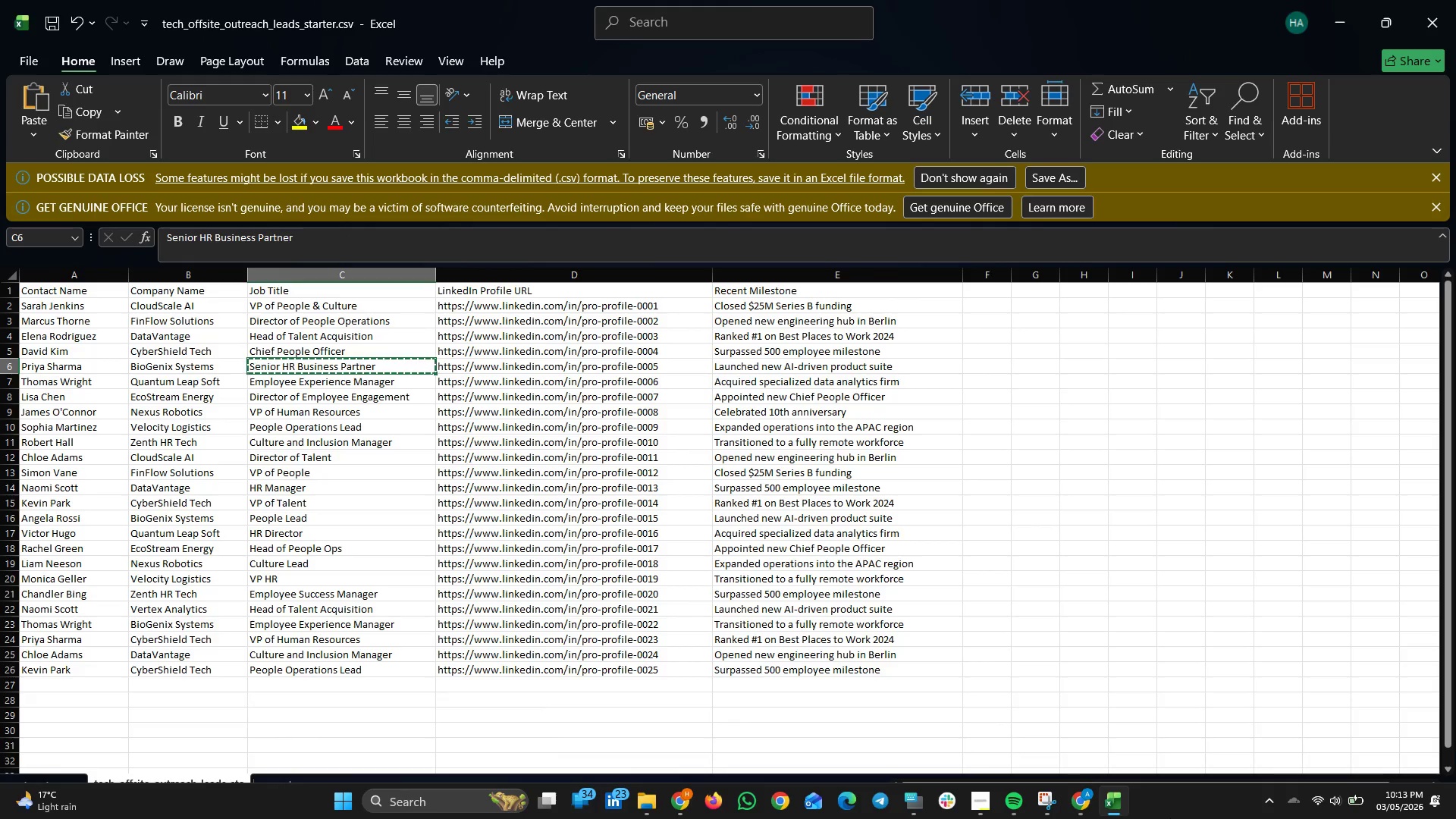 
left_click([1091, 805])
 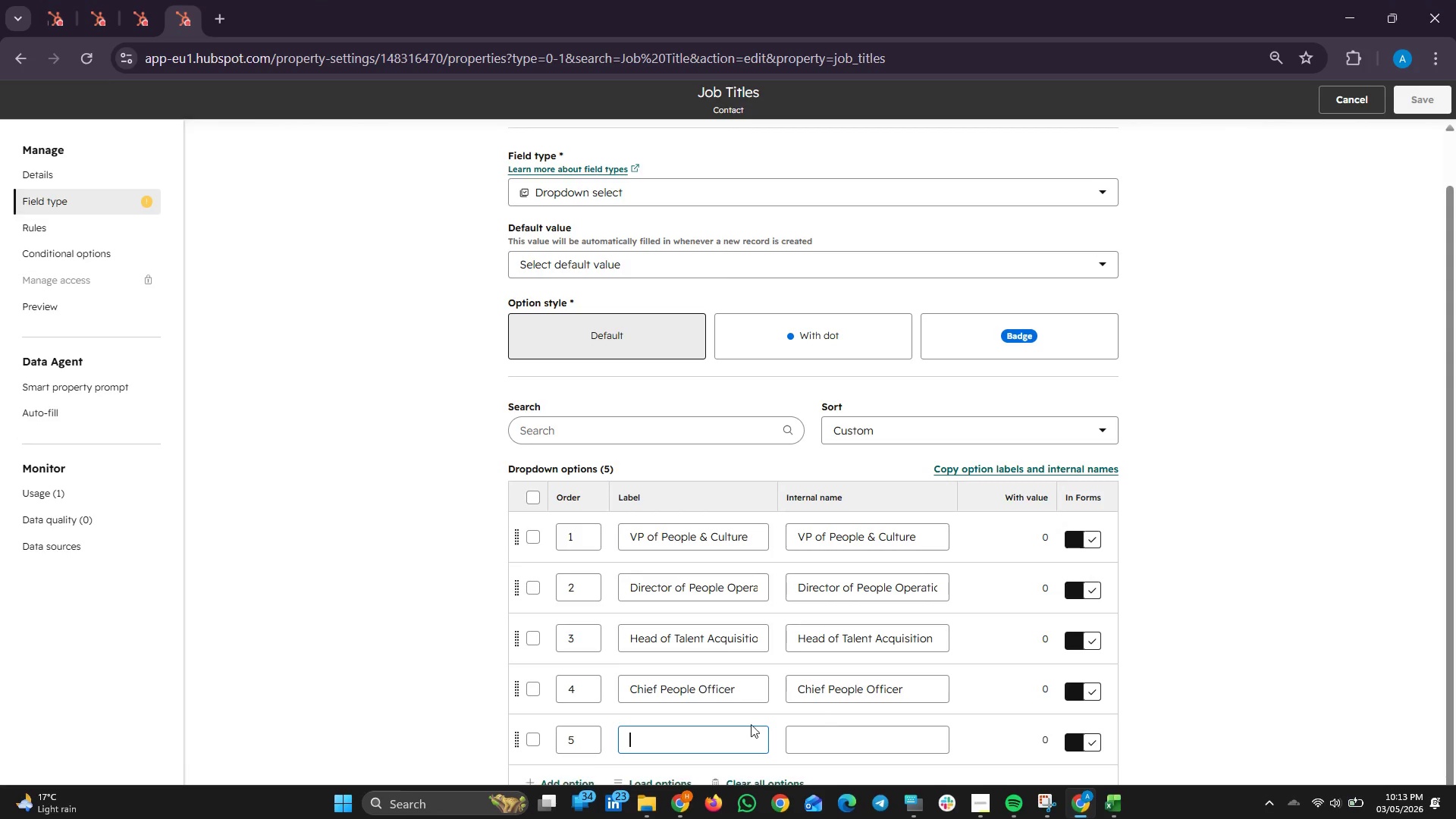 
right_click([655, 743])
 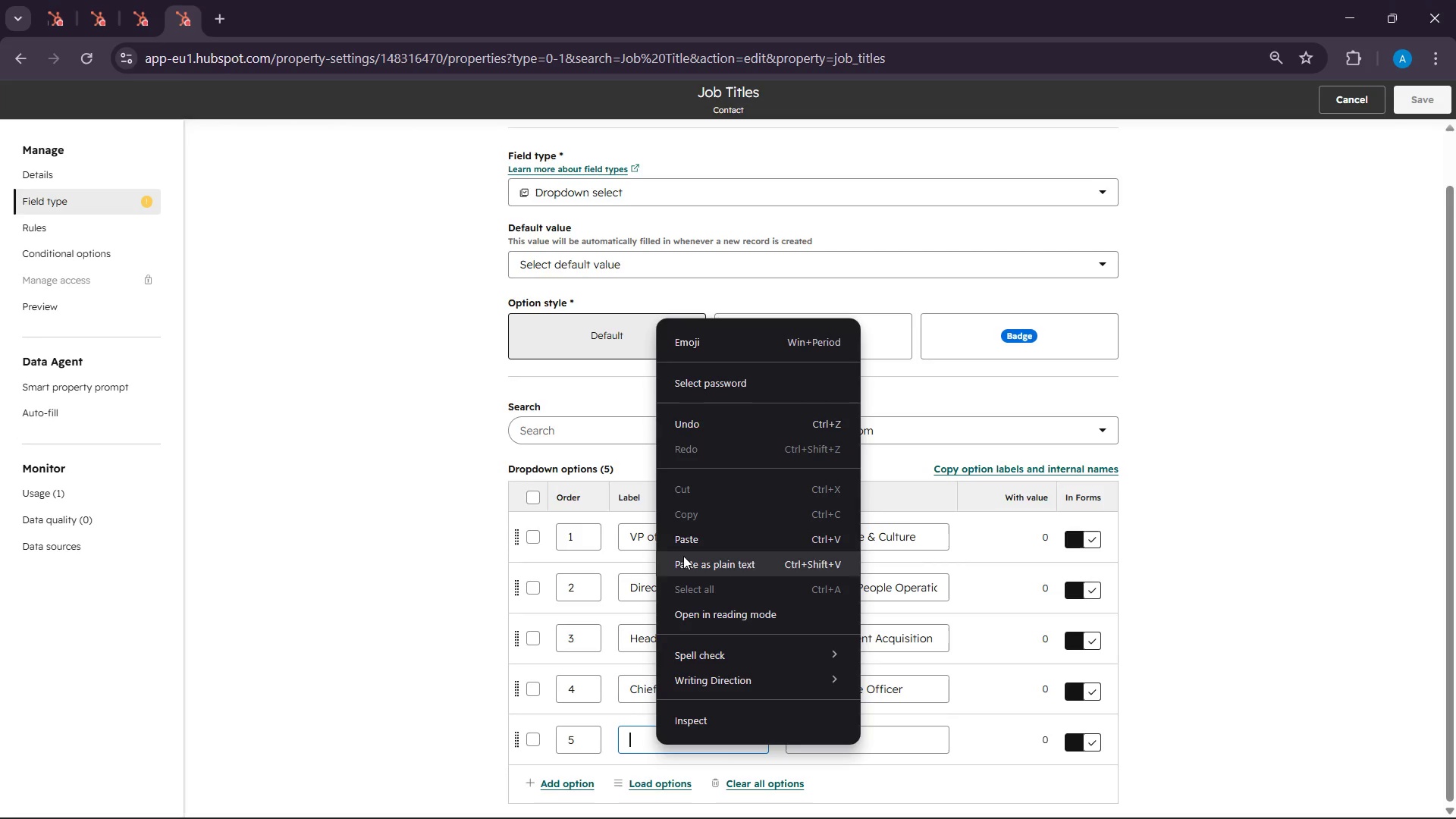 
left_click([686, 542])
 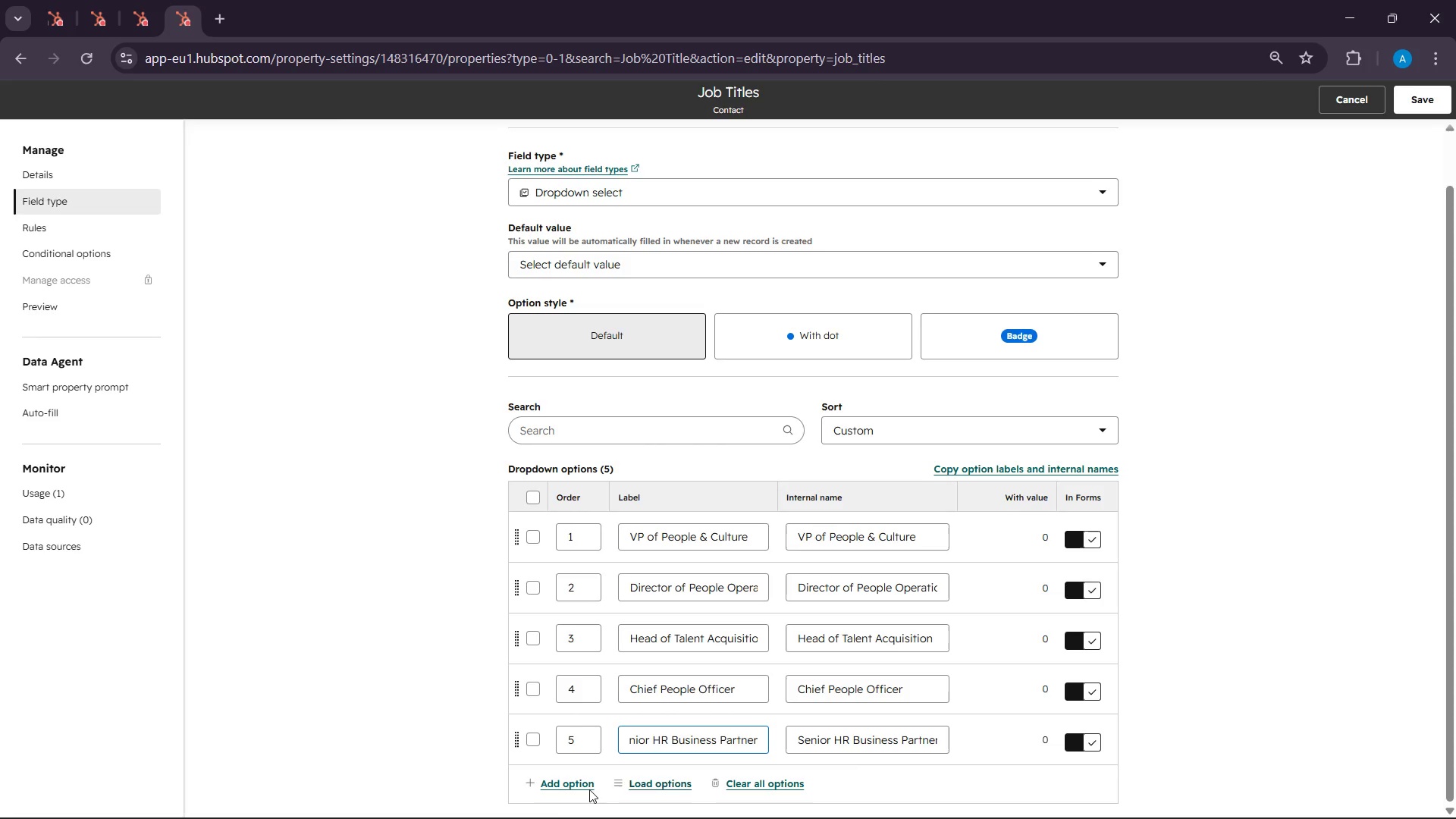 
left_click([560, 782])
 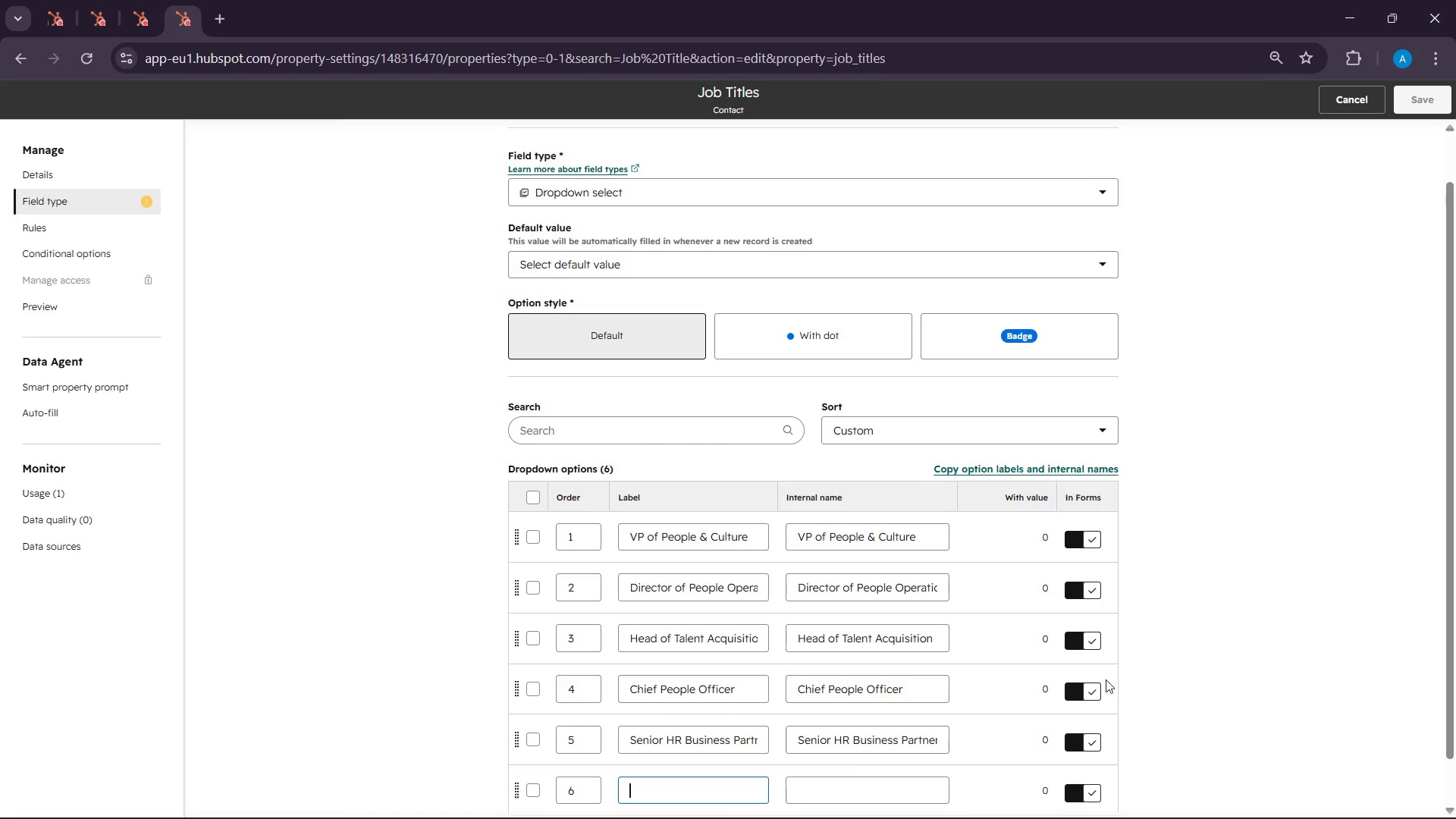 
scroll: coordinate [1112, 678], scroll_direction: down, amount: 6.0
 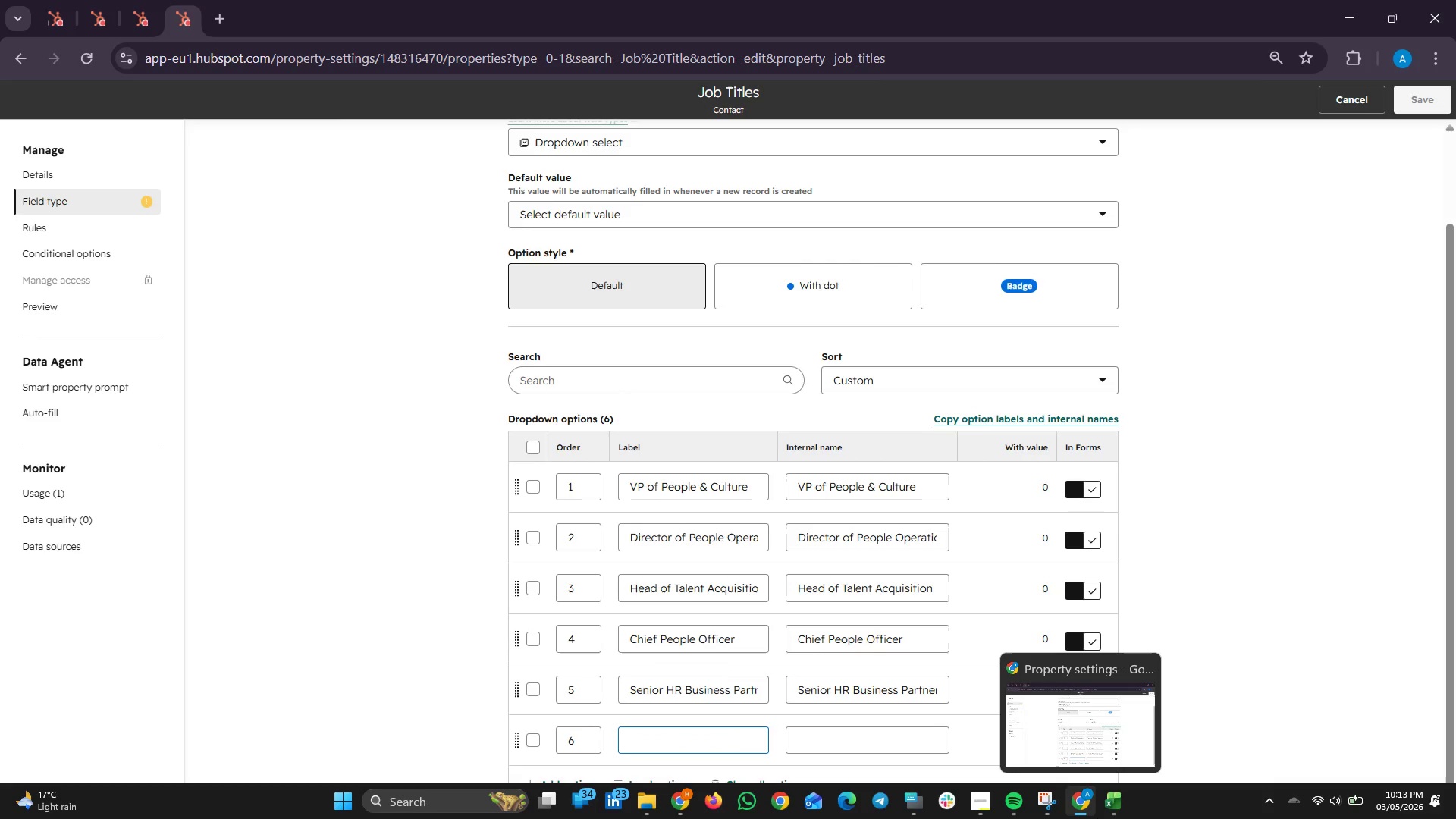 
wait(5.22)
 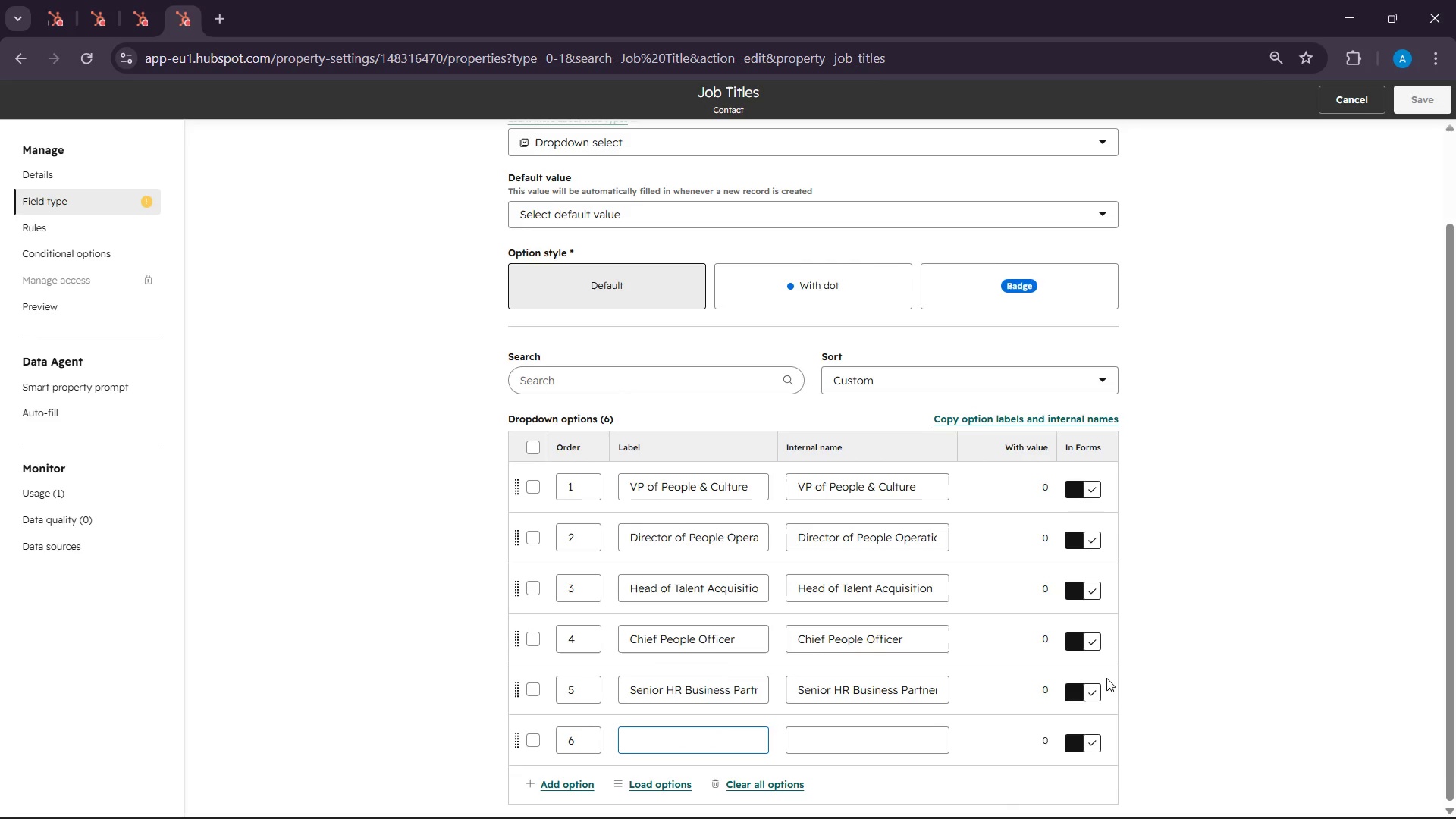 
left_click([1090, 810])
 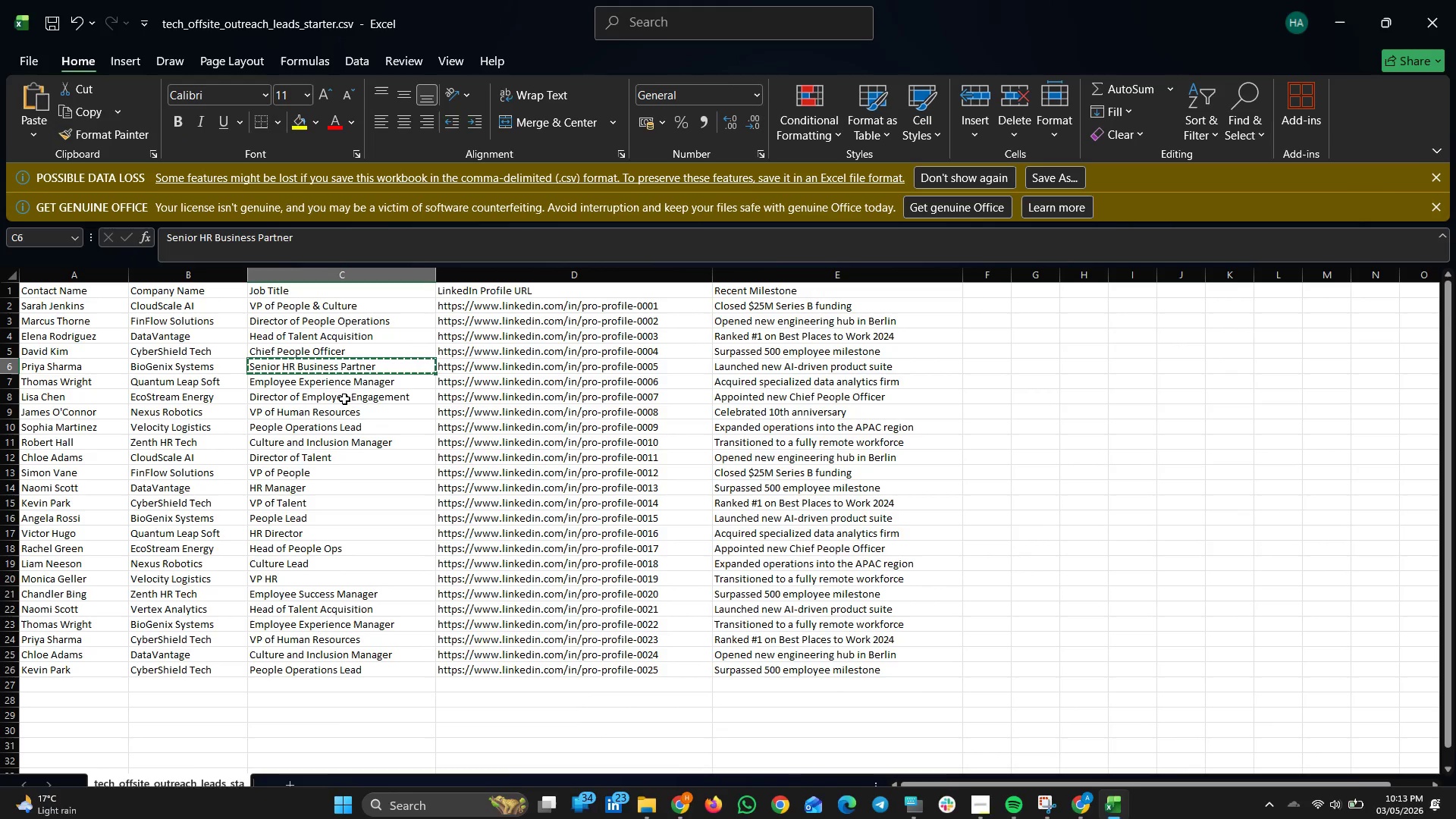 
left_click([337, 385])
 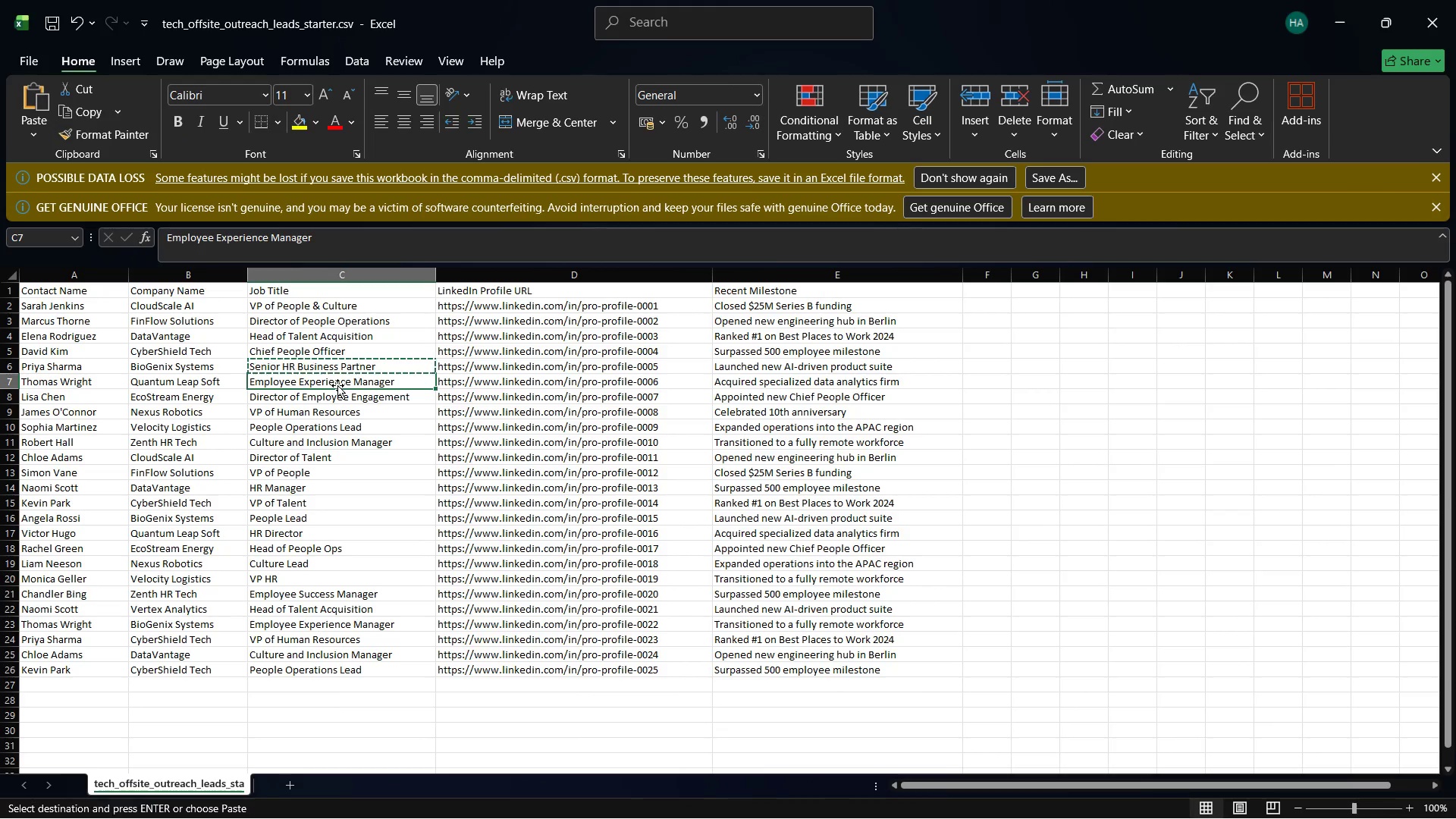 
right_click([337, 385])
 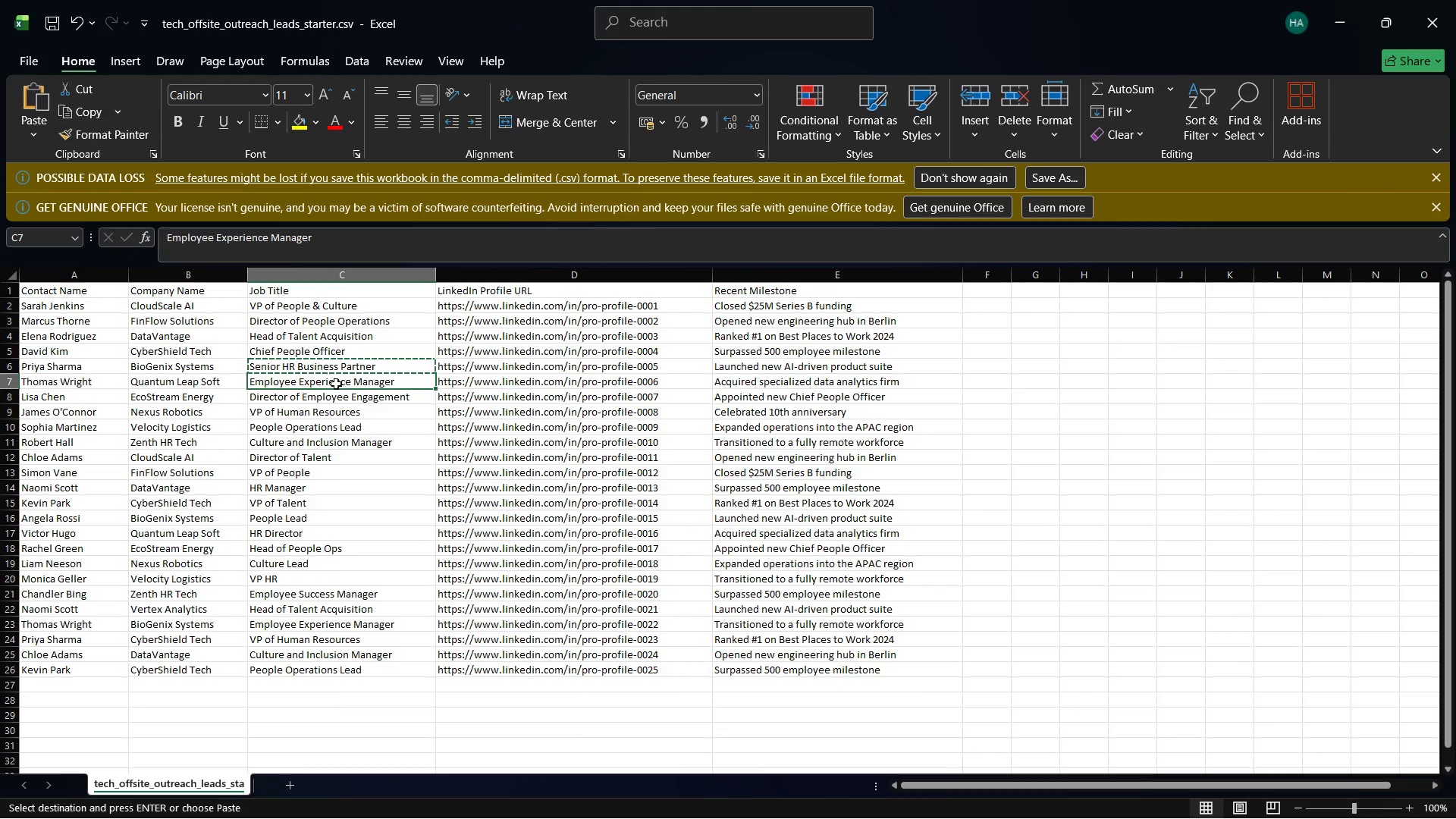 
right_click([335, 383])
 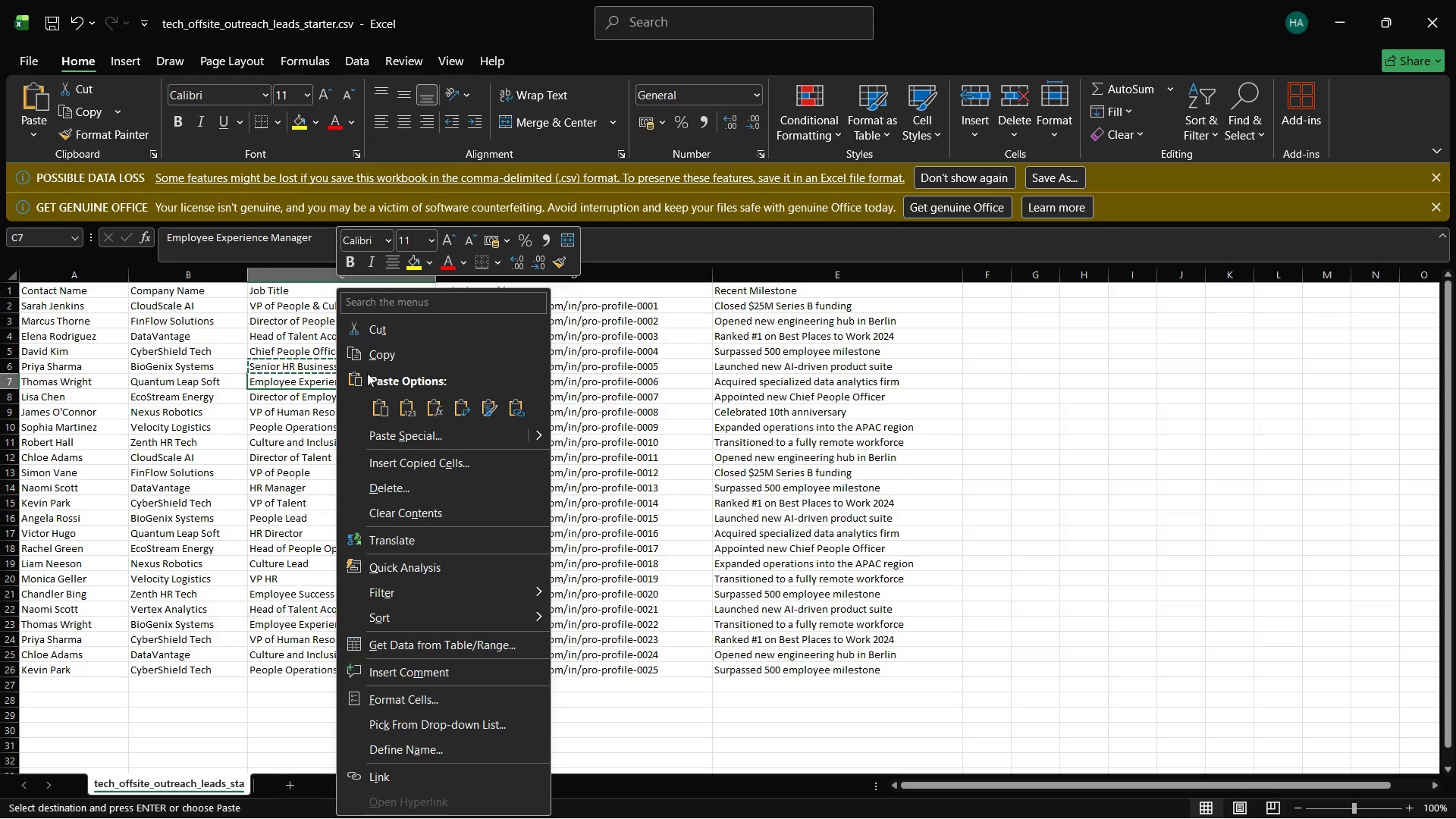 
left_click([366, 358])
 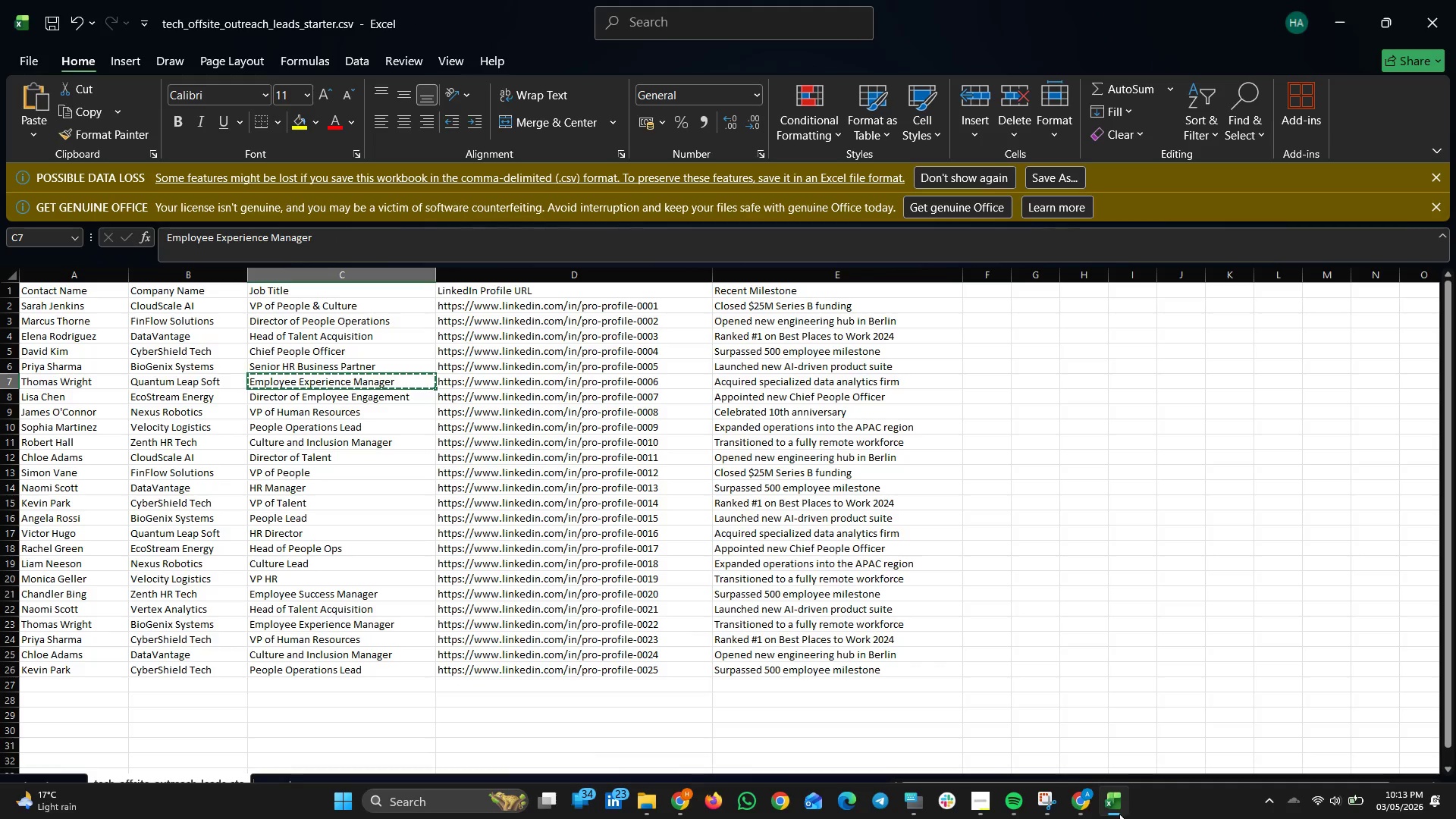 
left_click([1087, 799])
 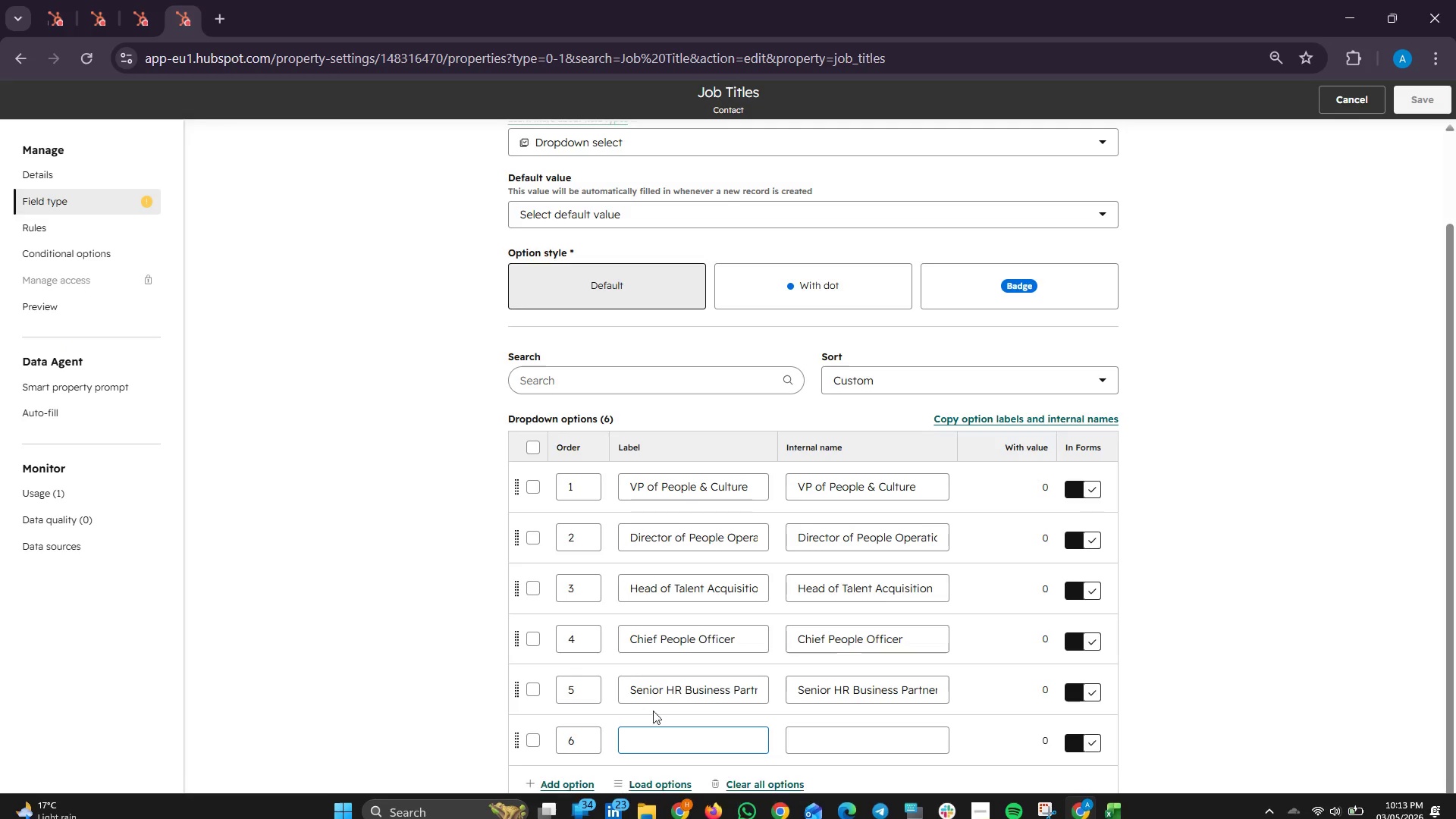 
right_click([682, 734])
 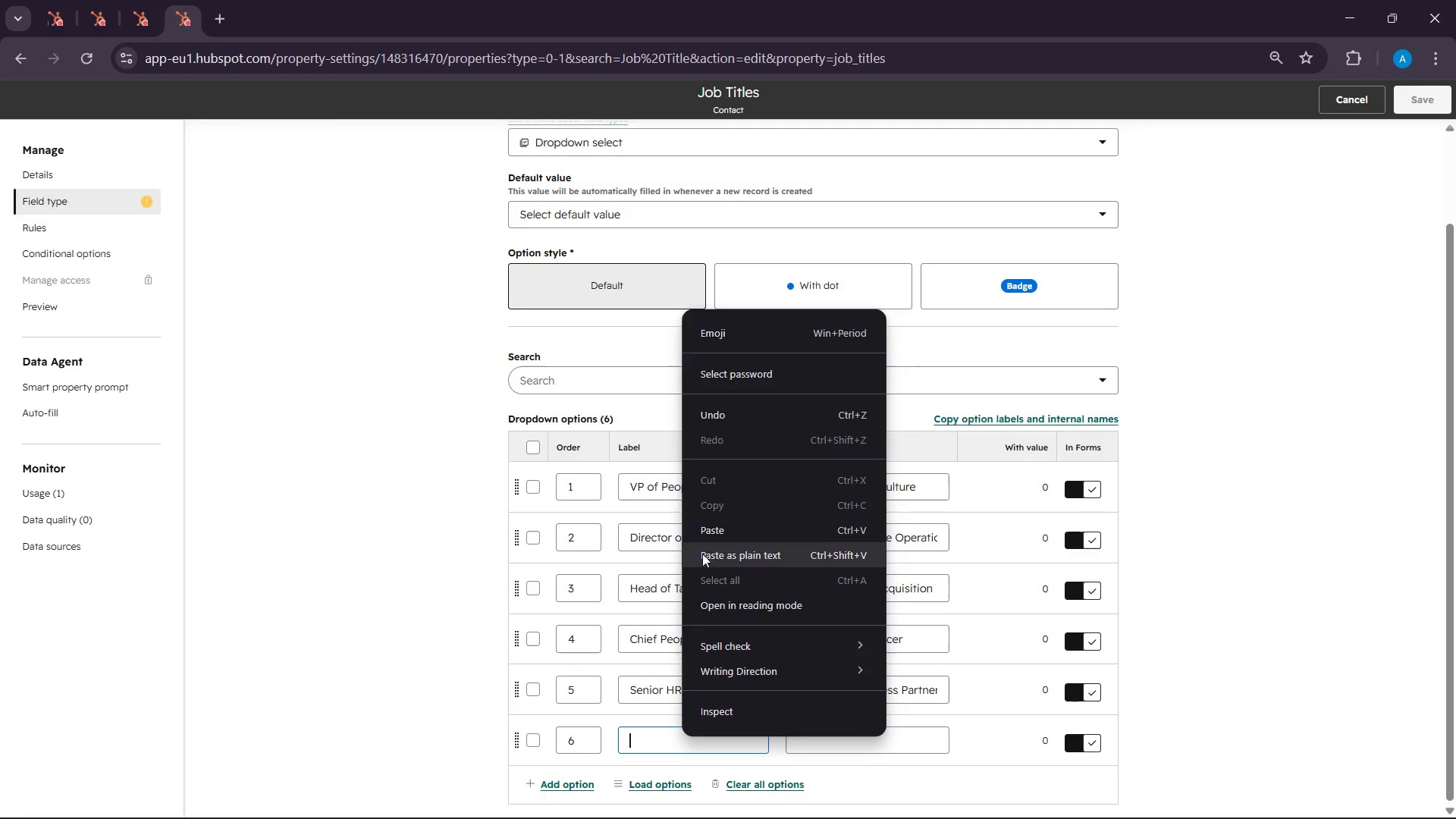 
left_click([702, 536])
 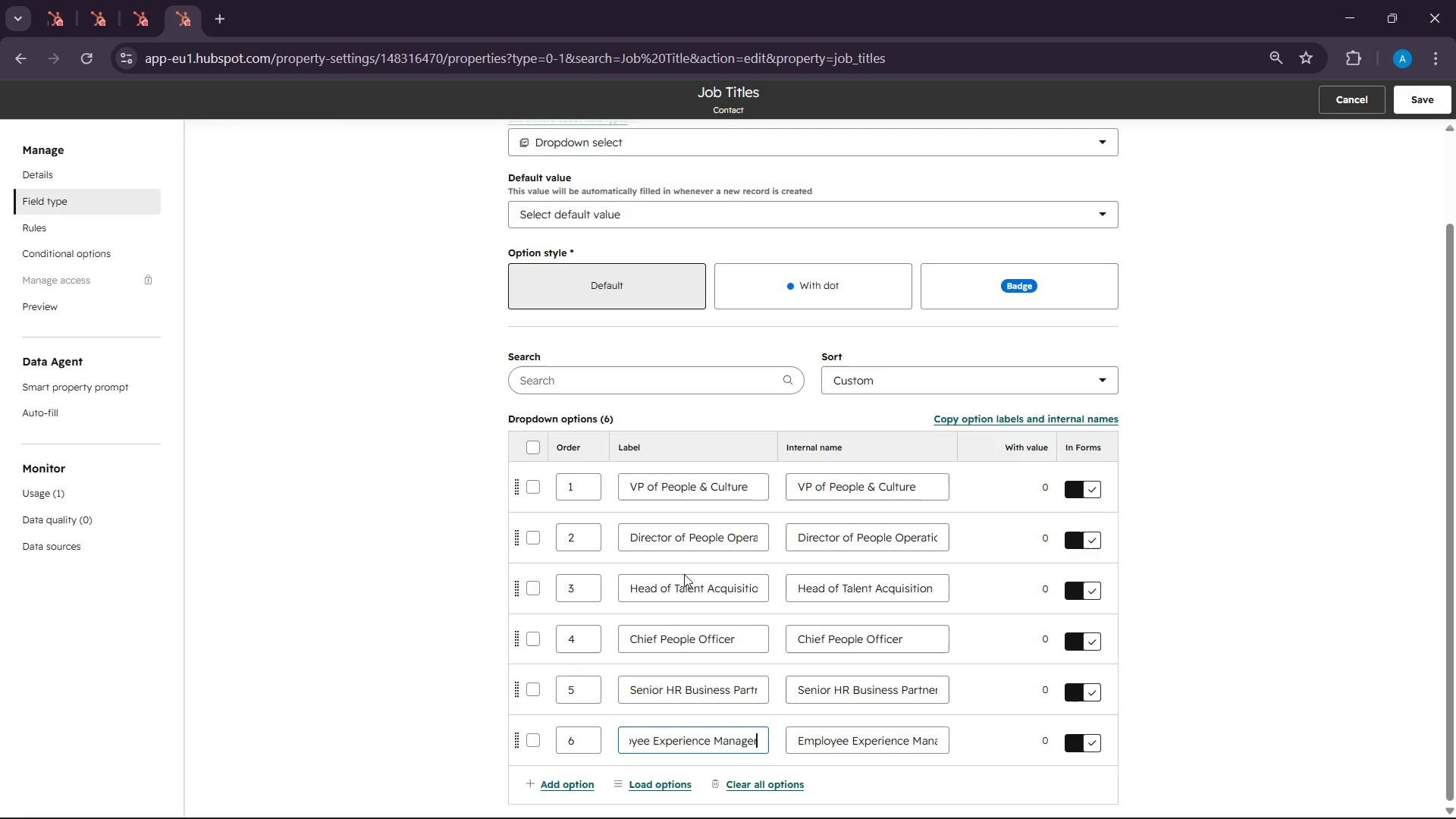 
scroll: coordinate [666, 673], scroll_direction: down, amount: 3.0
 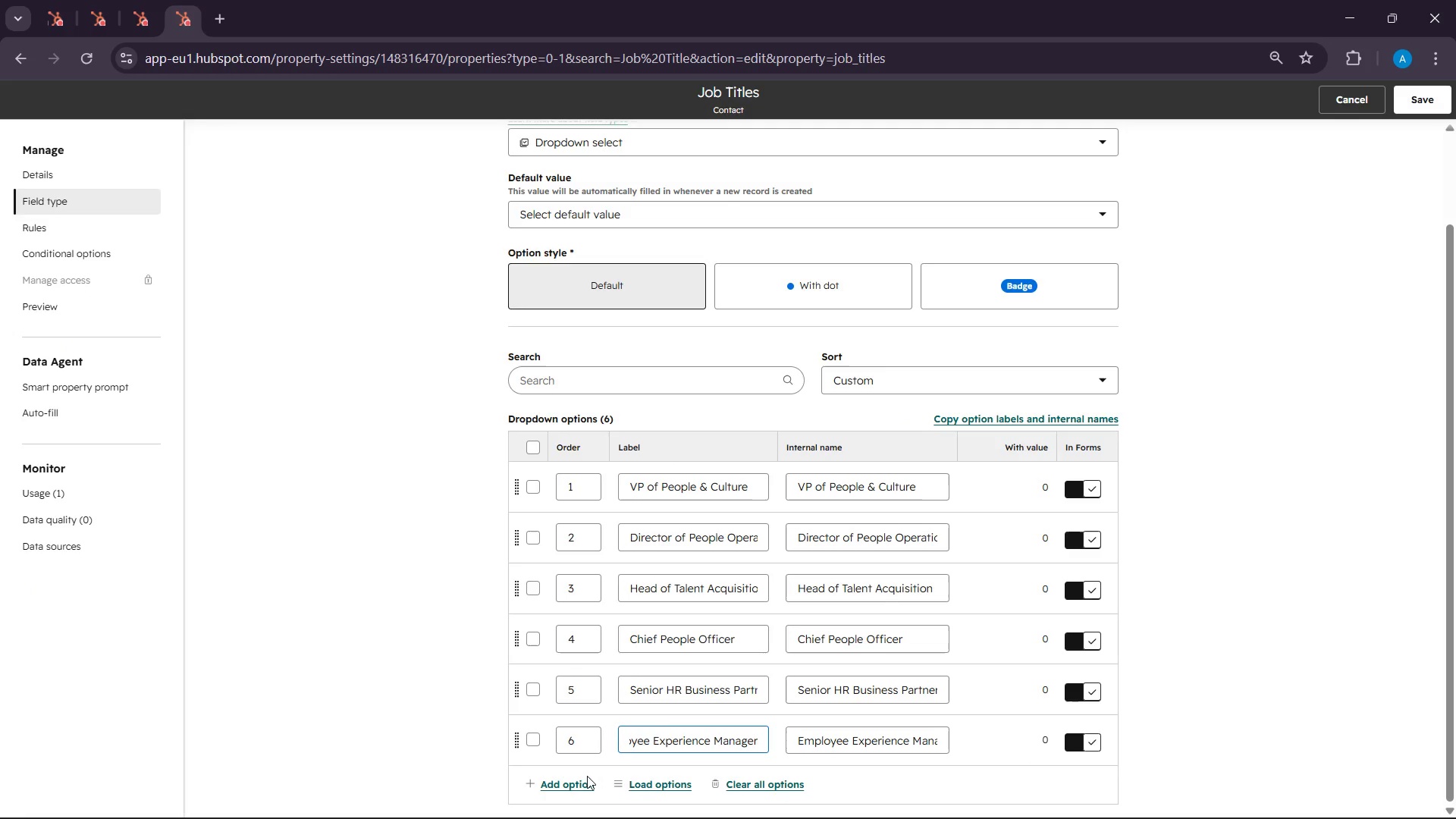 
left_click([587, 780])
 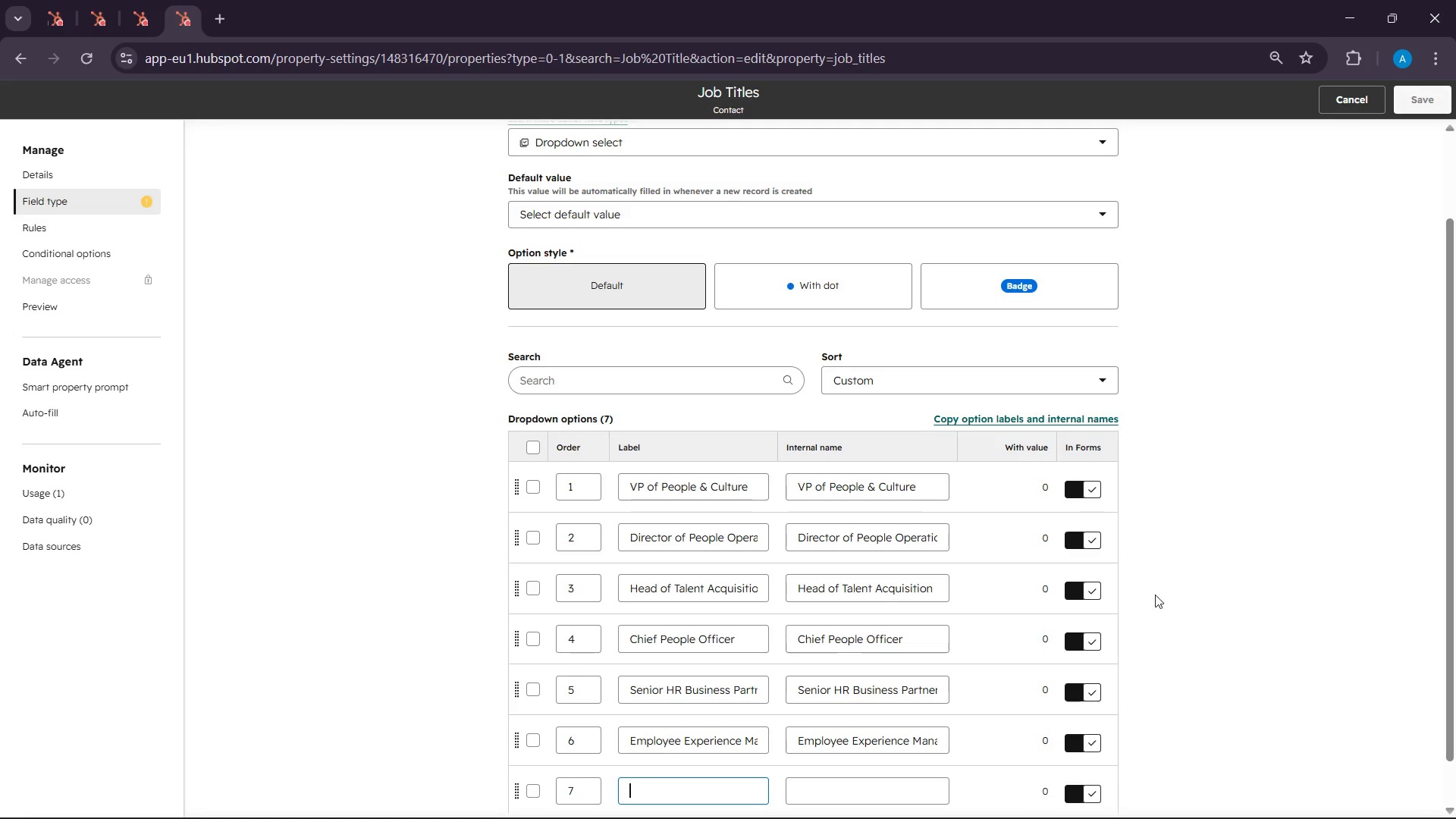 
scroll: coordinate [1238, 582], scroll_direction: down, amount: 5.0
 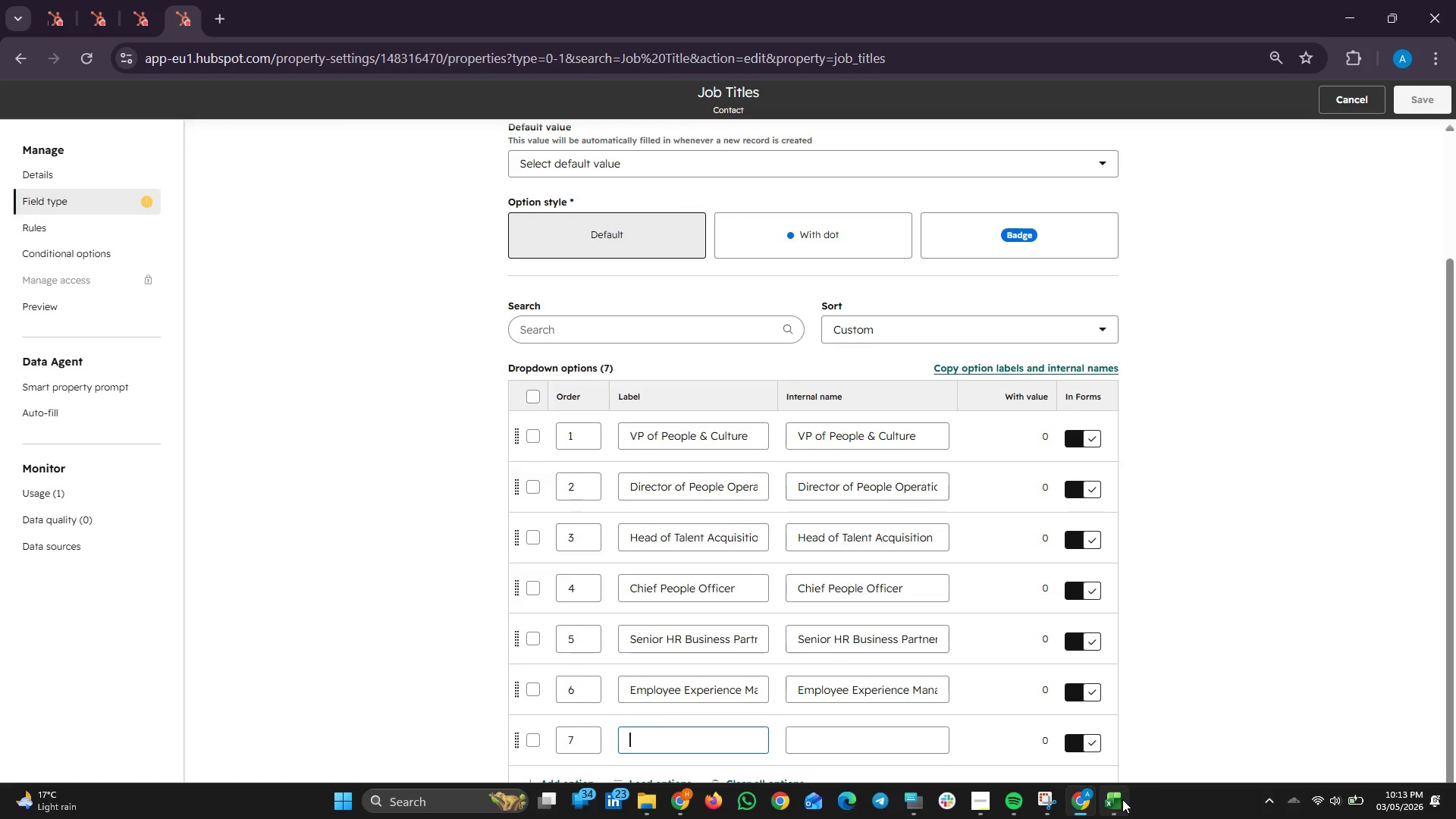 
left_click([1084, 802])
 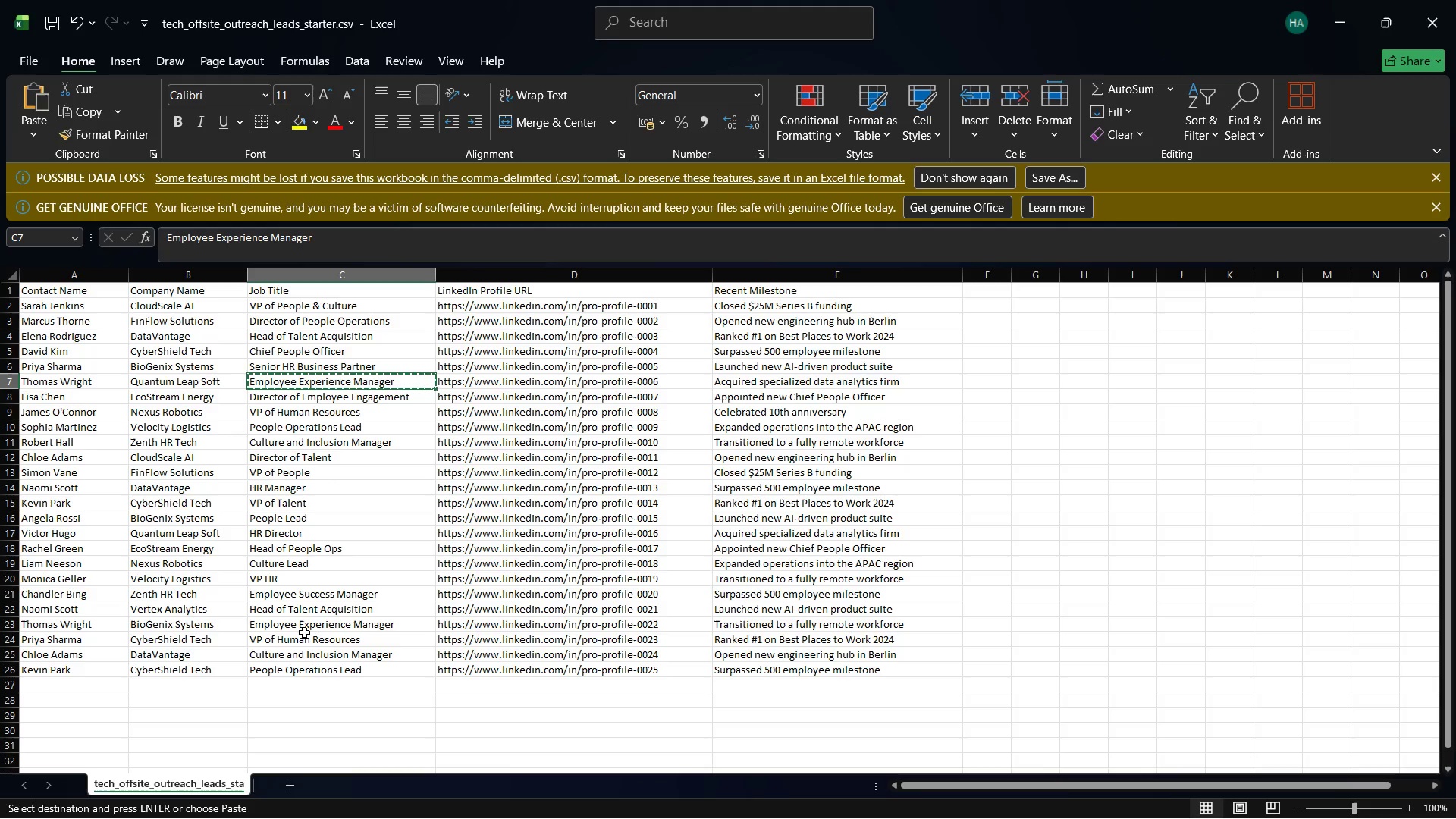 
wait(12.84)
 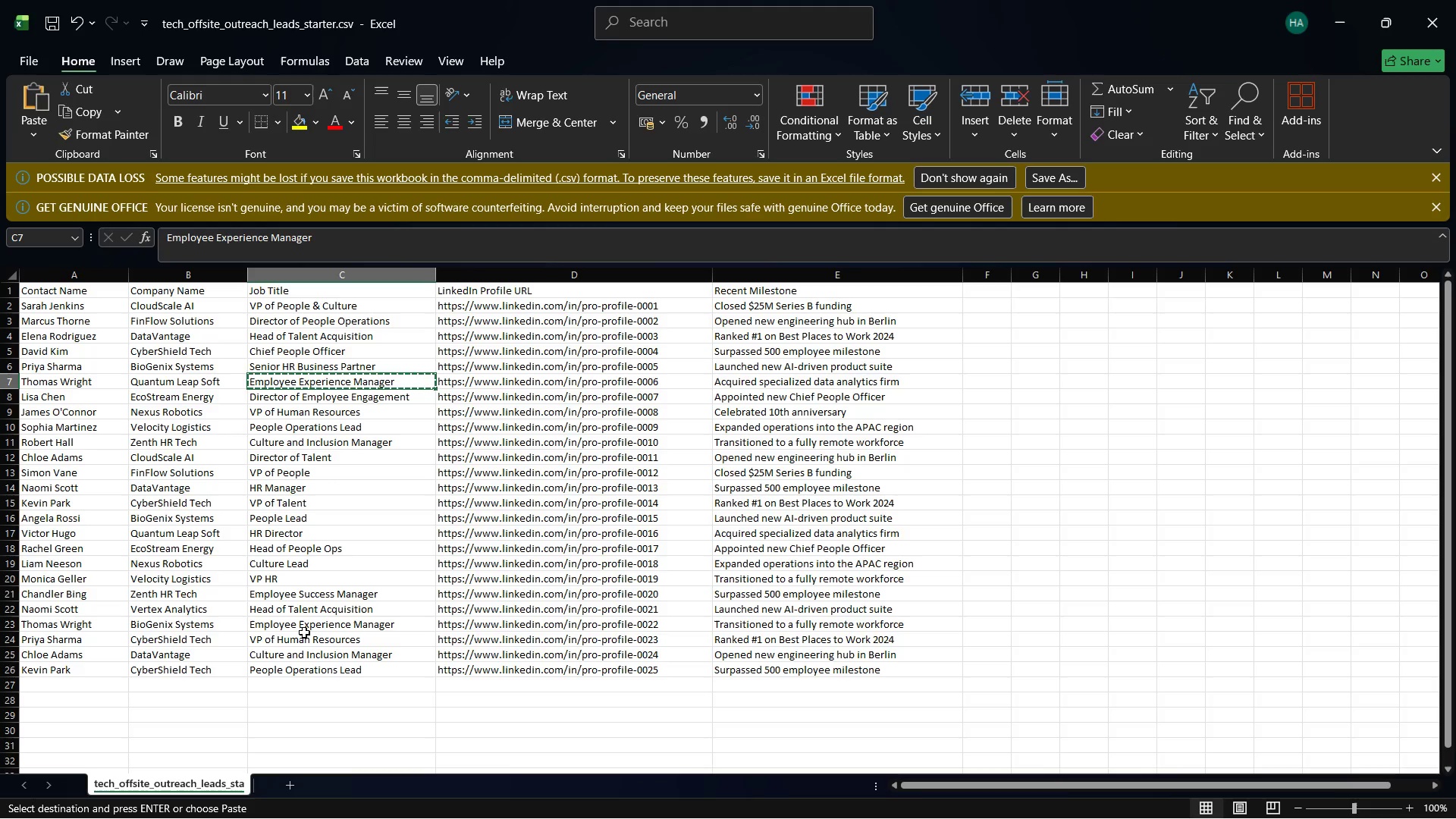 
left_click([1071, 802])
 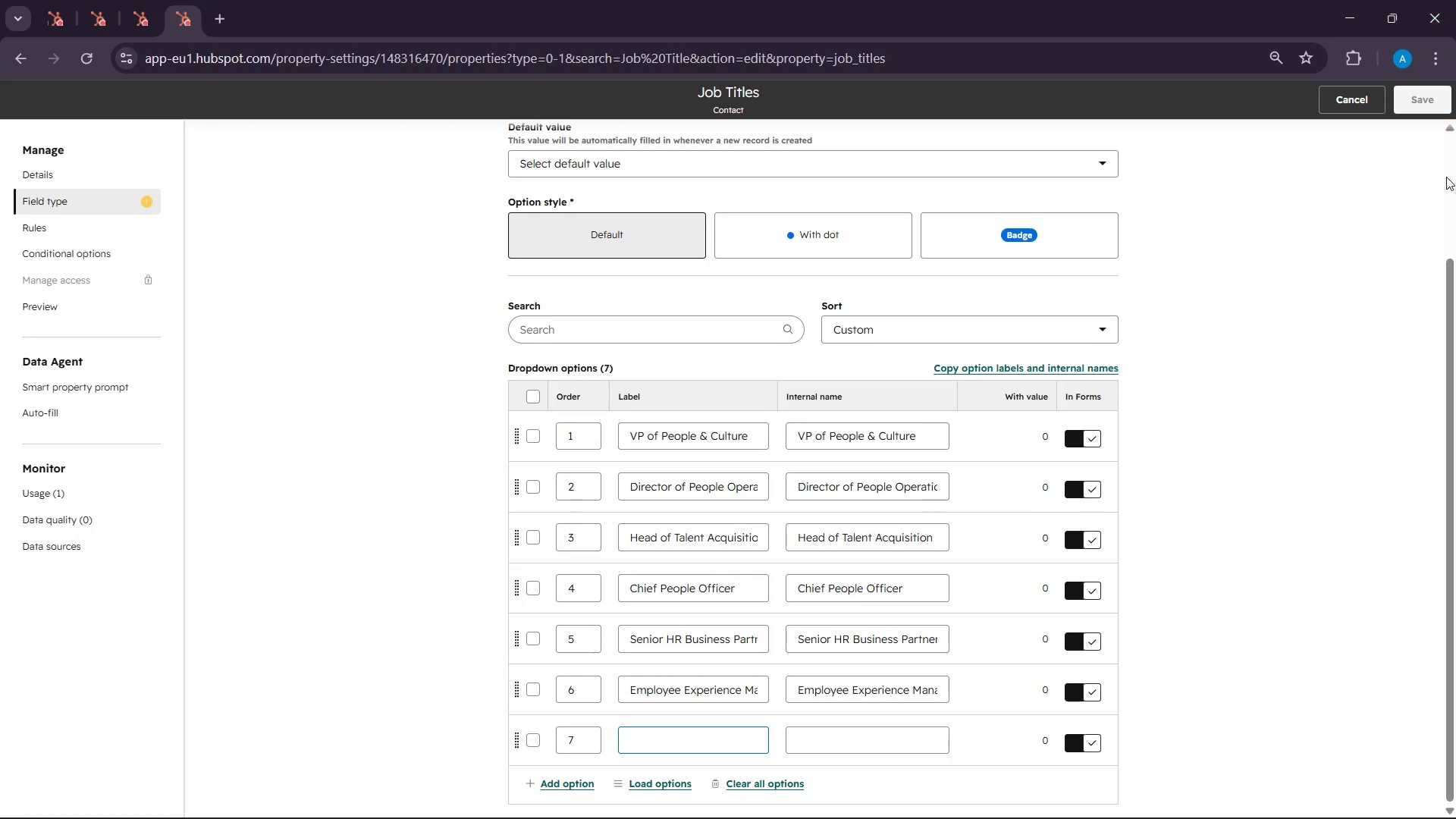 
left_click([1352, 99])
 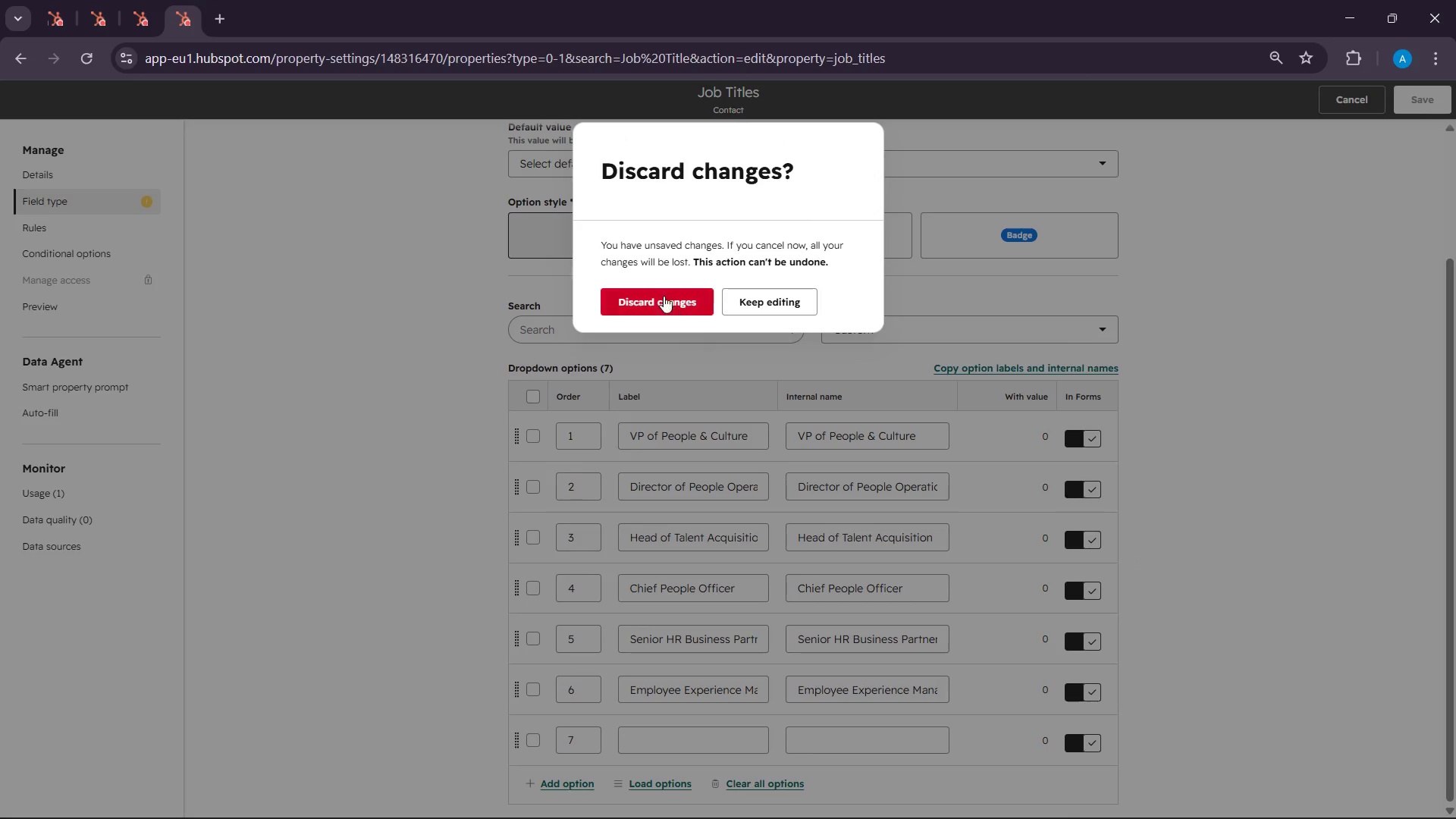 
left_click([664, 294])
 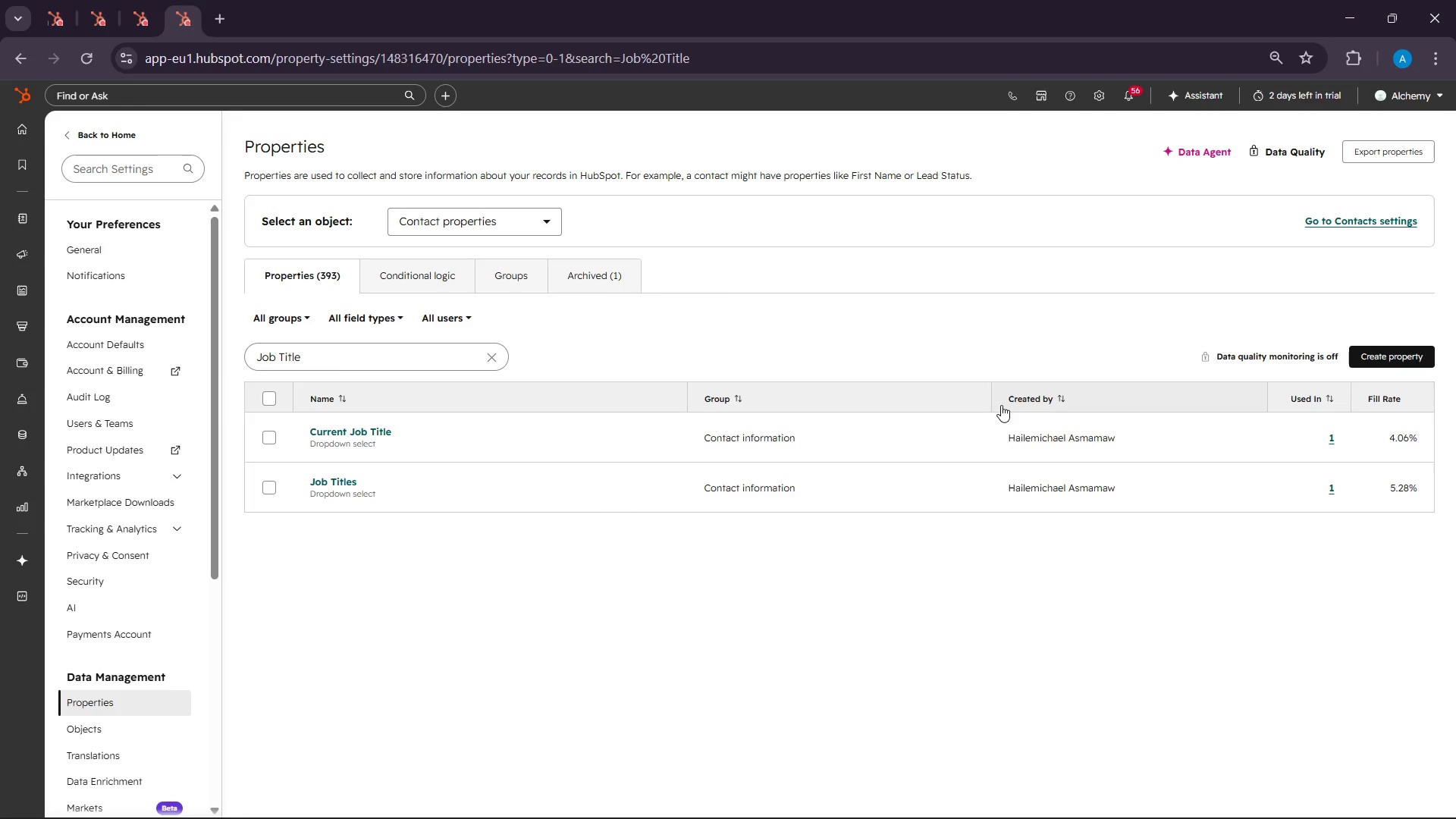 
wait(11.09)
 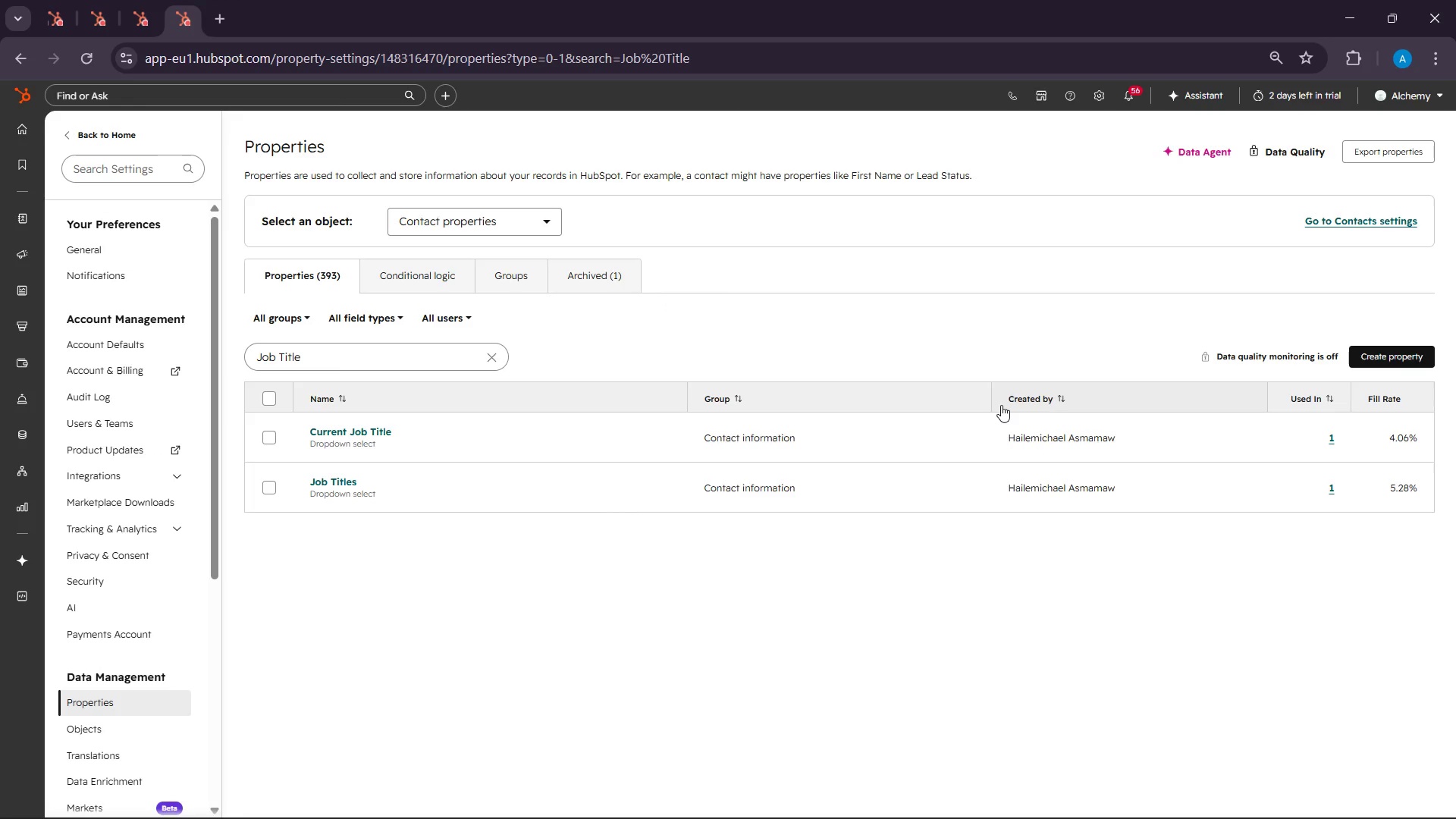 
left_click([1368, 351])
 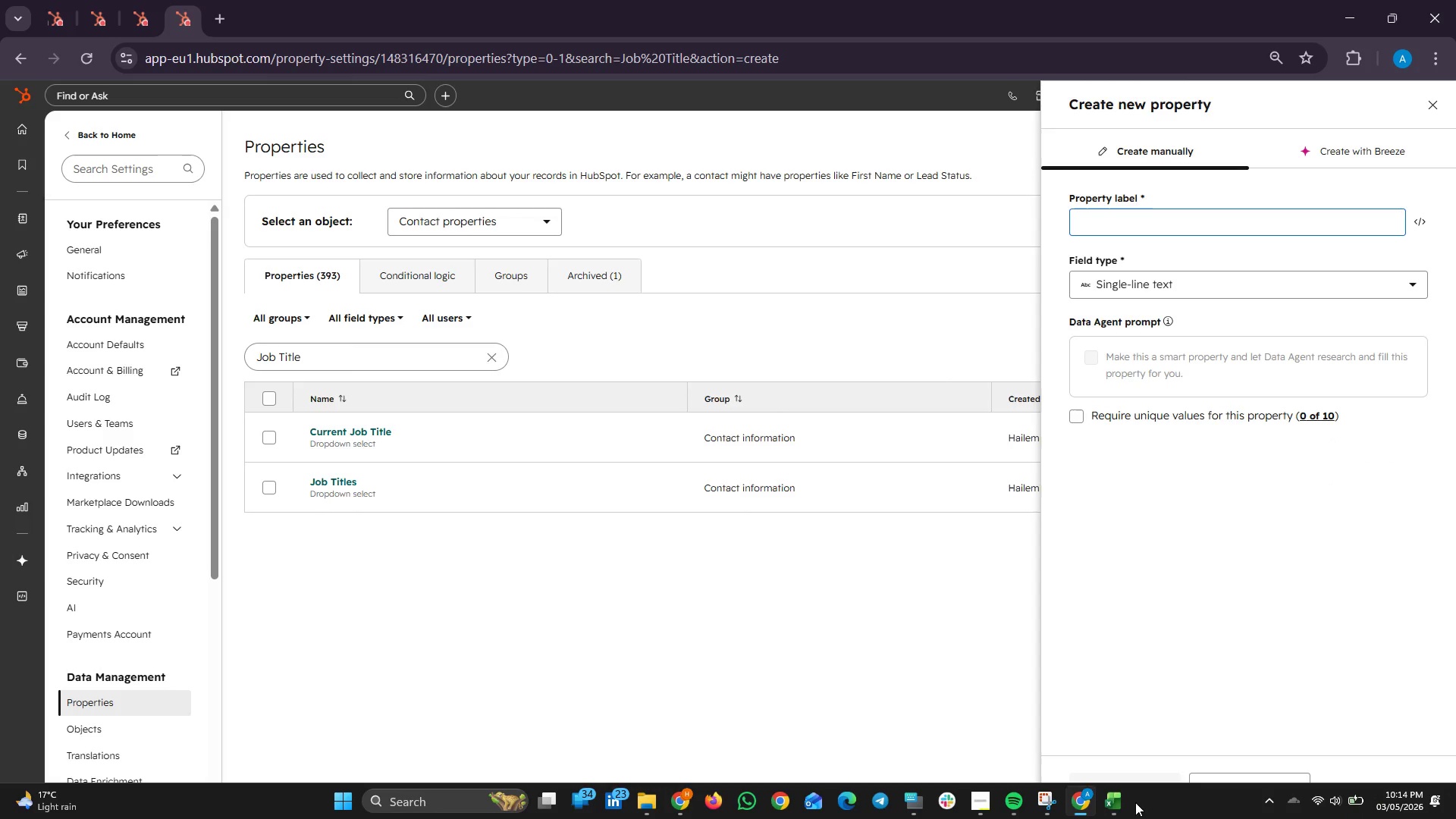 
left_click([1101, 799])
 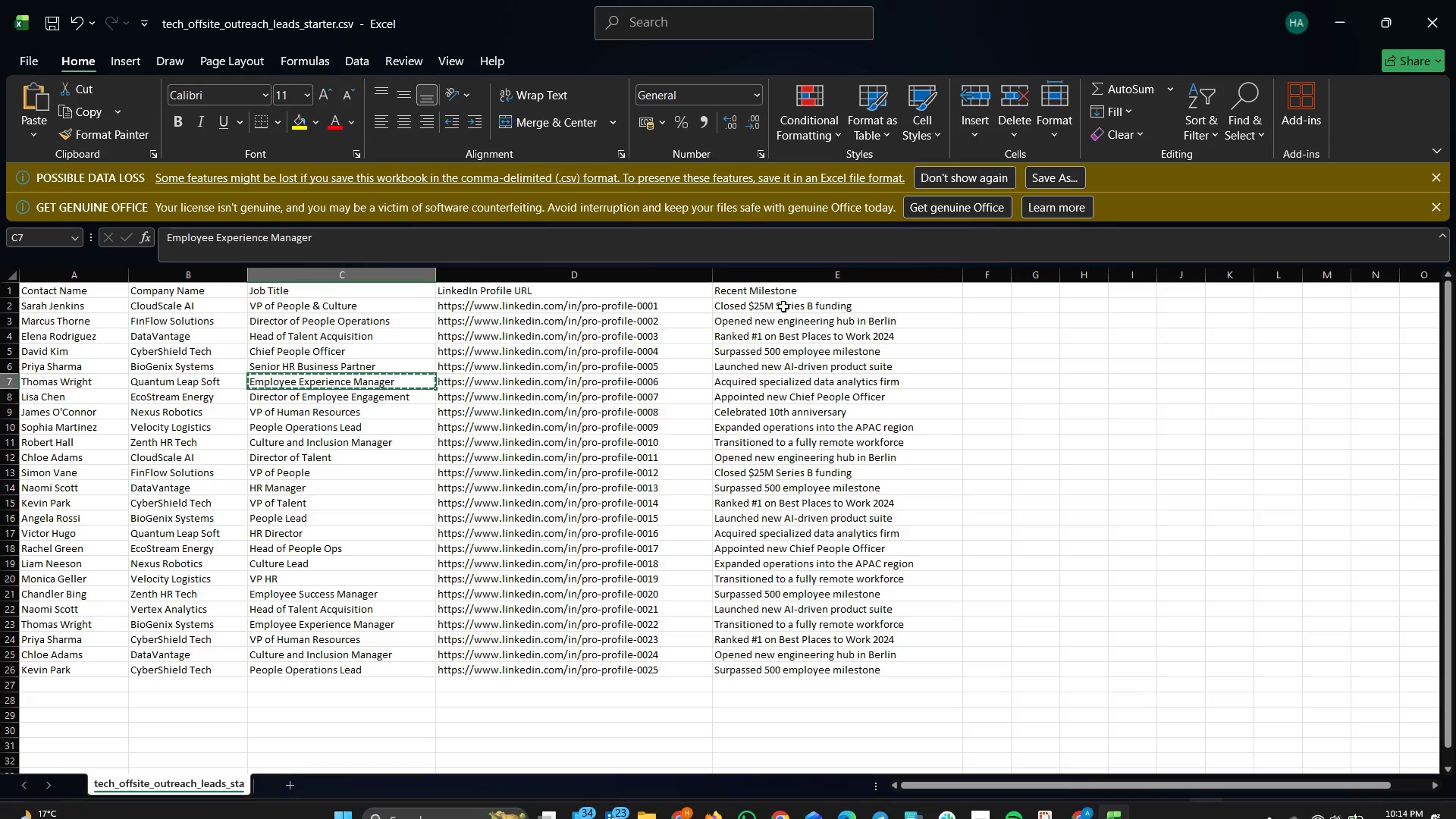 
left_click([774, 287])
 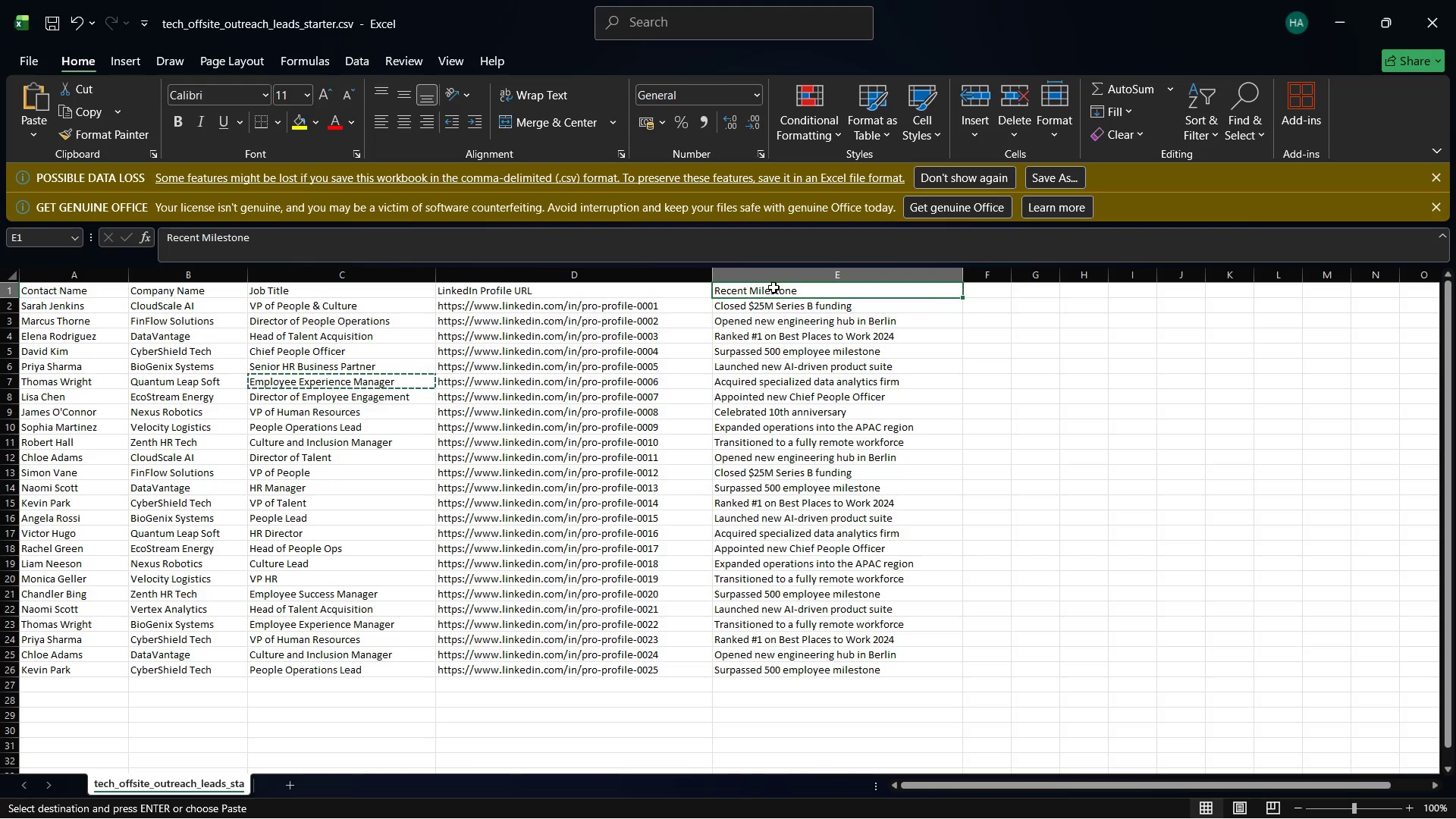 
right_click([774, 287])
 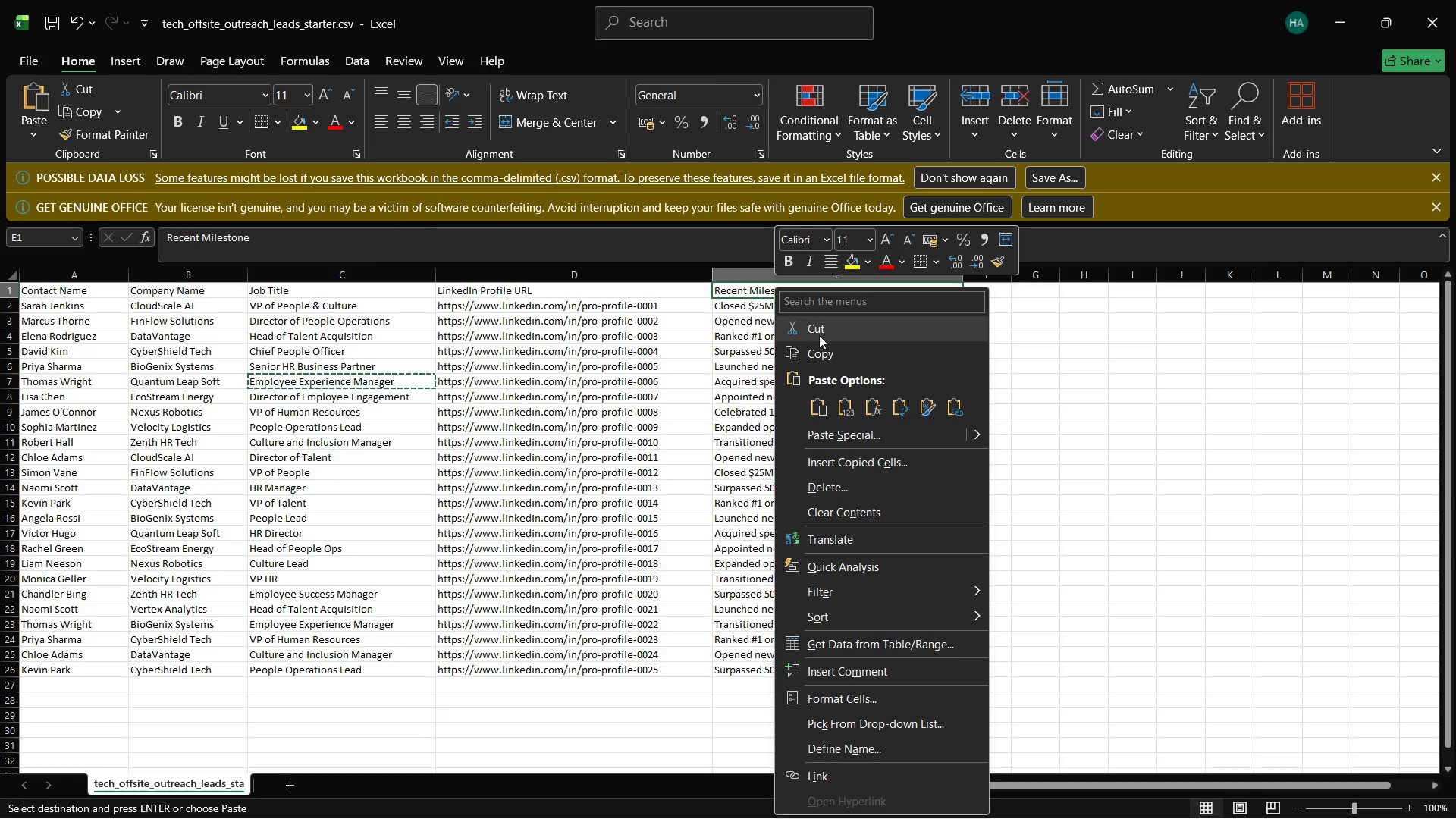 
left_click([823, 352])
 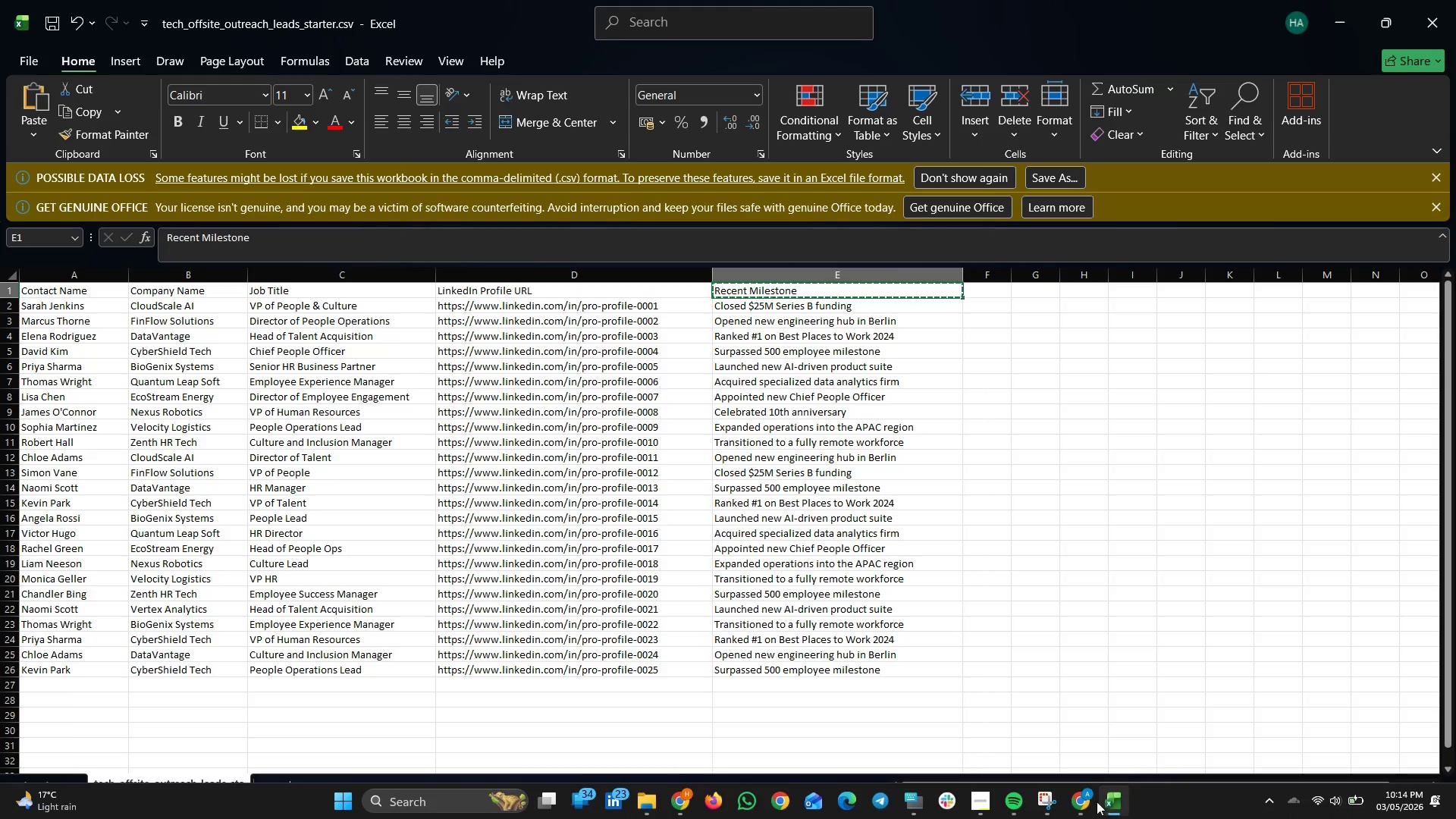 
left_click([1078, 799])
 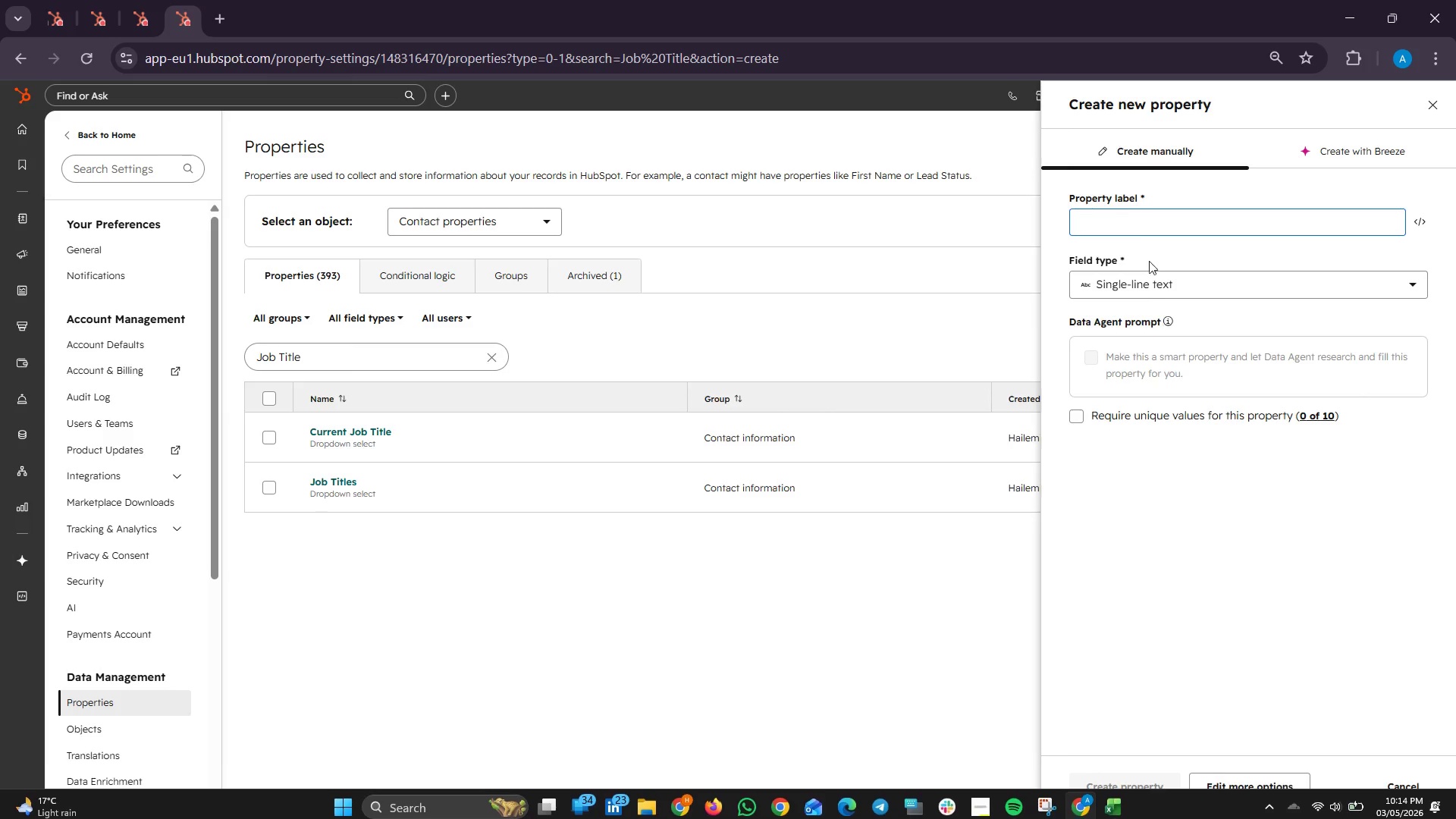 
right_click([1136, 231])
 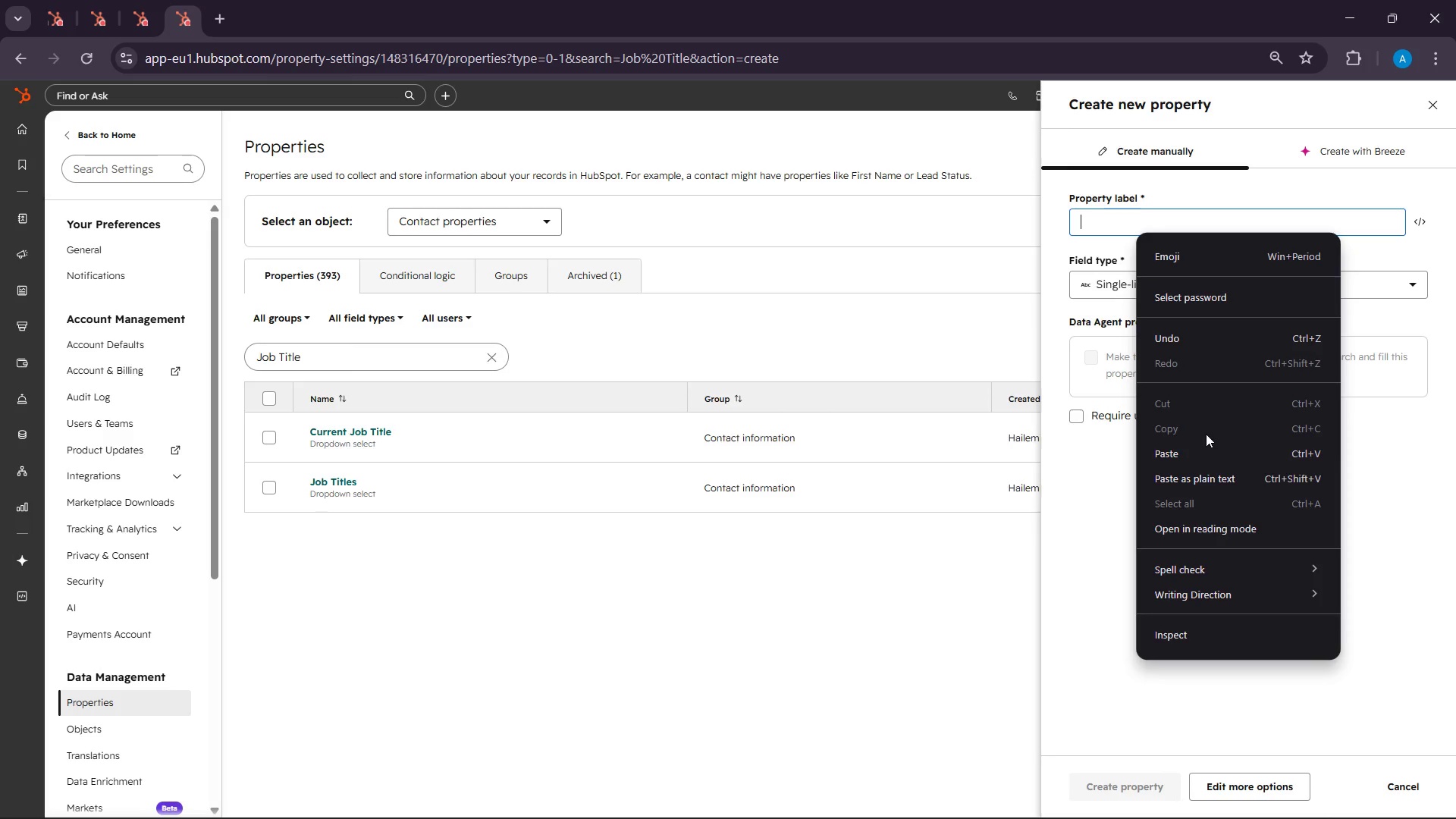 
left_click([1206, 445])
 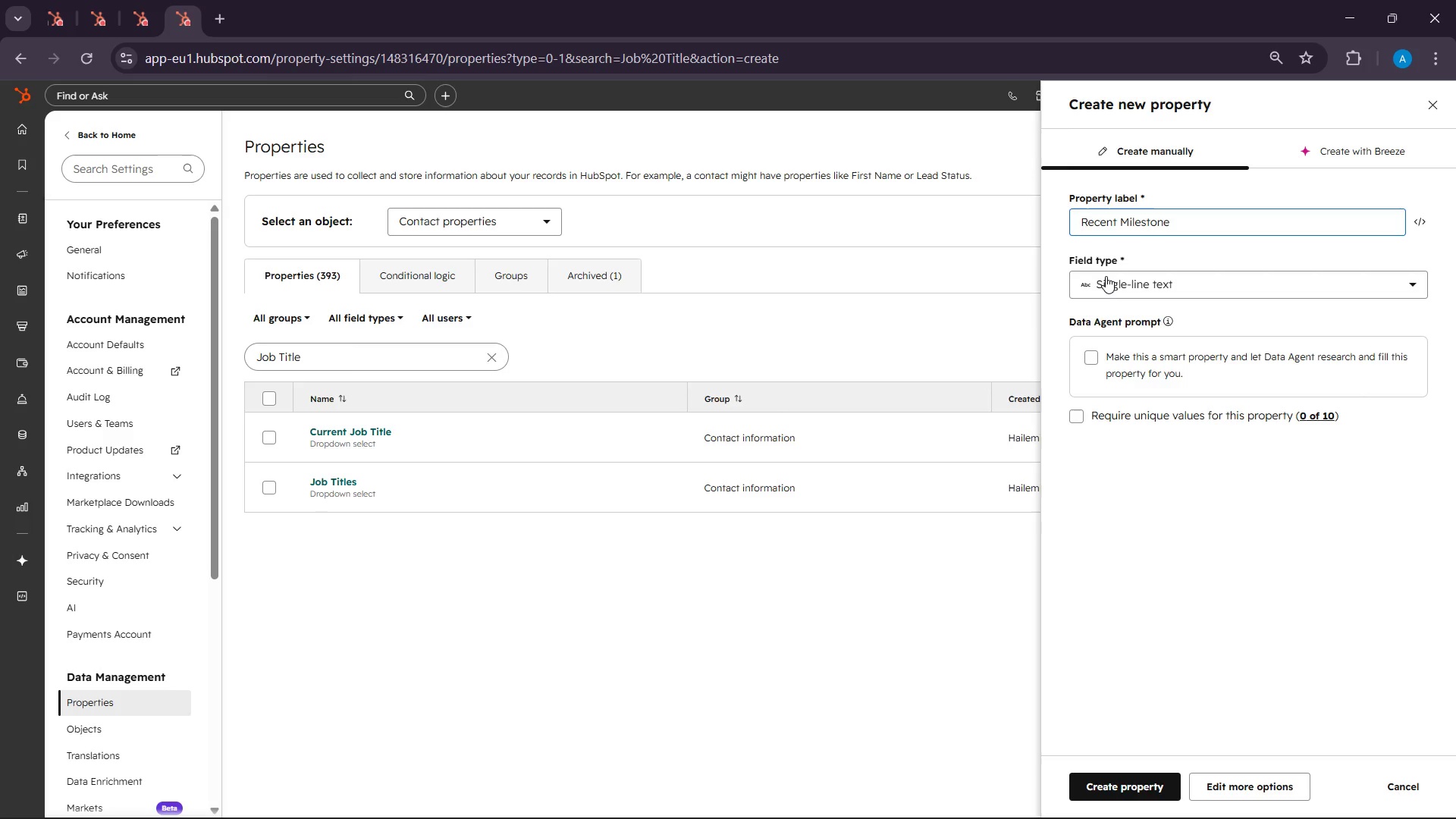 
left_click([1106, 276])
 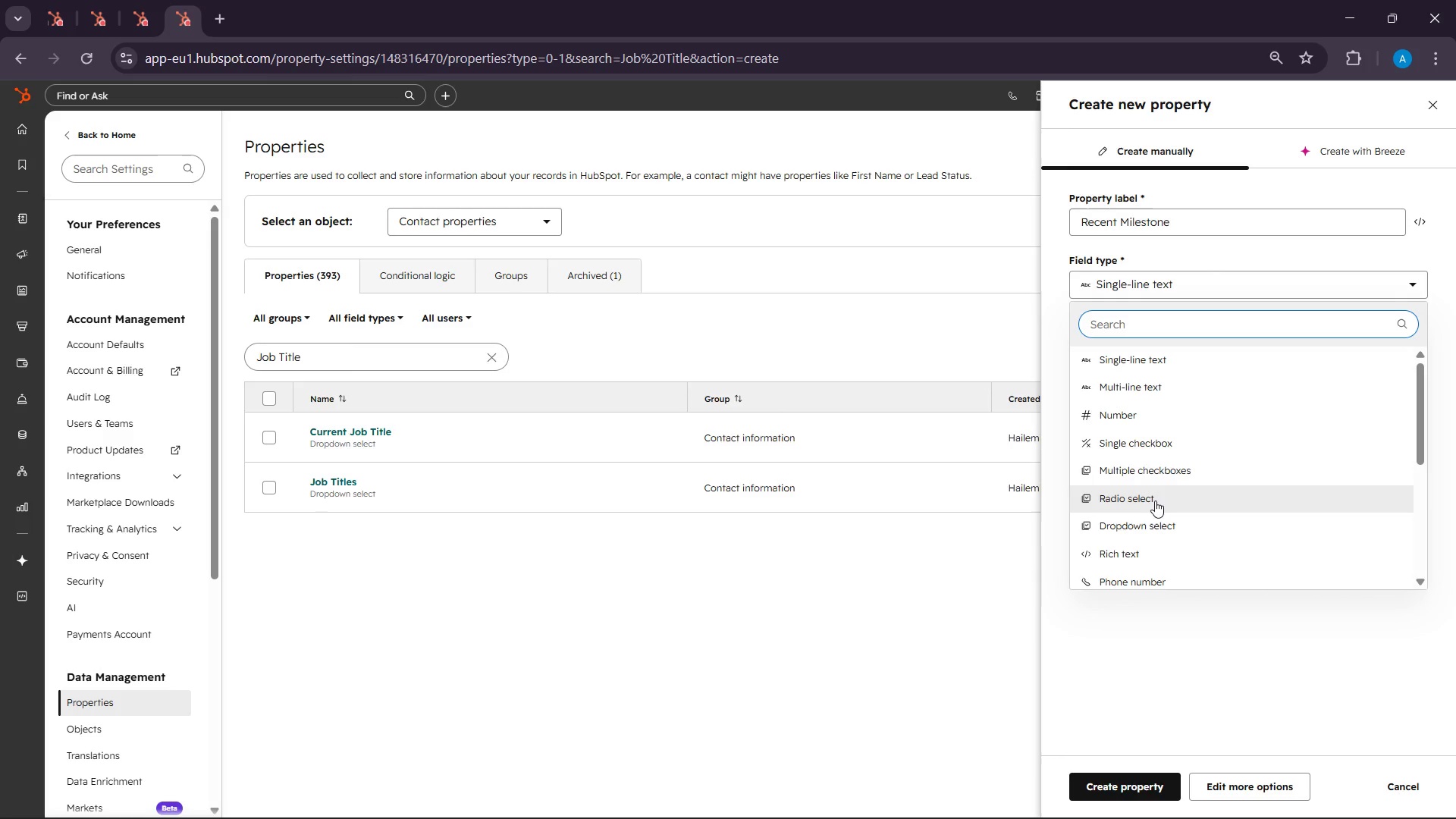 
left_click_drag(start_coordinate=[1142, 540], to_coordinate=[1134, 522])
 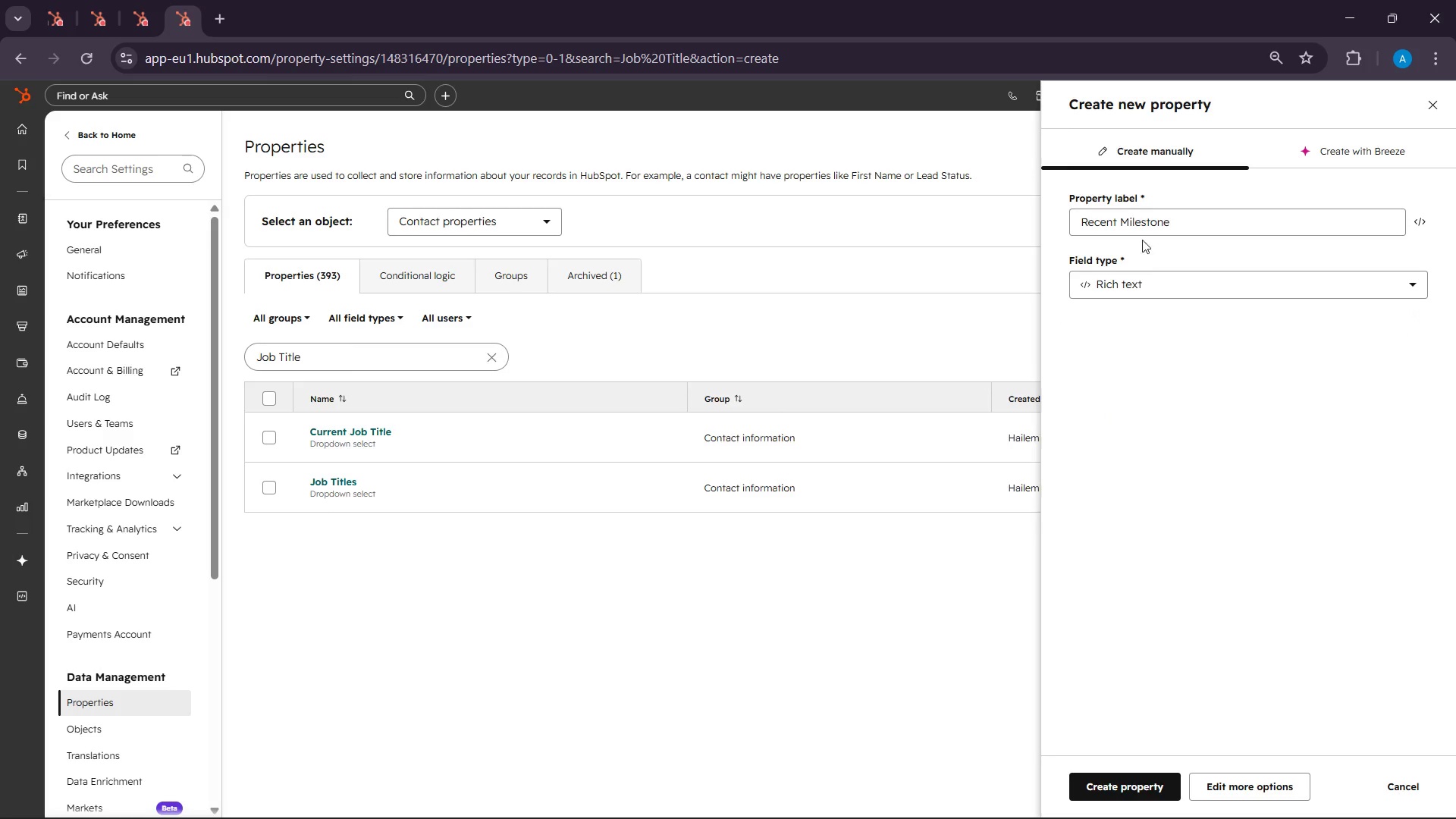 
left_click([1142, 210])
 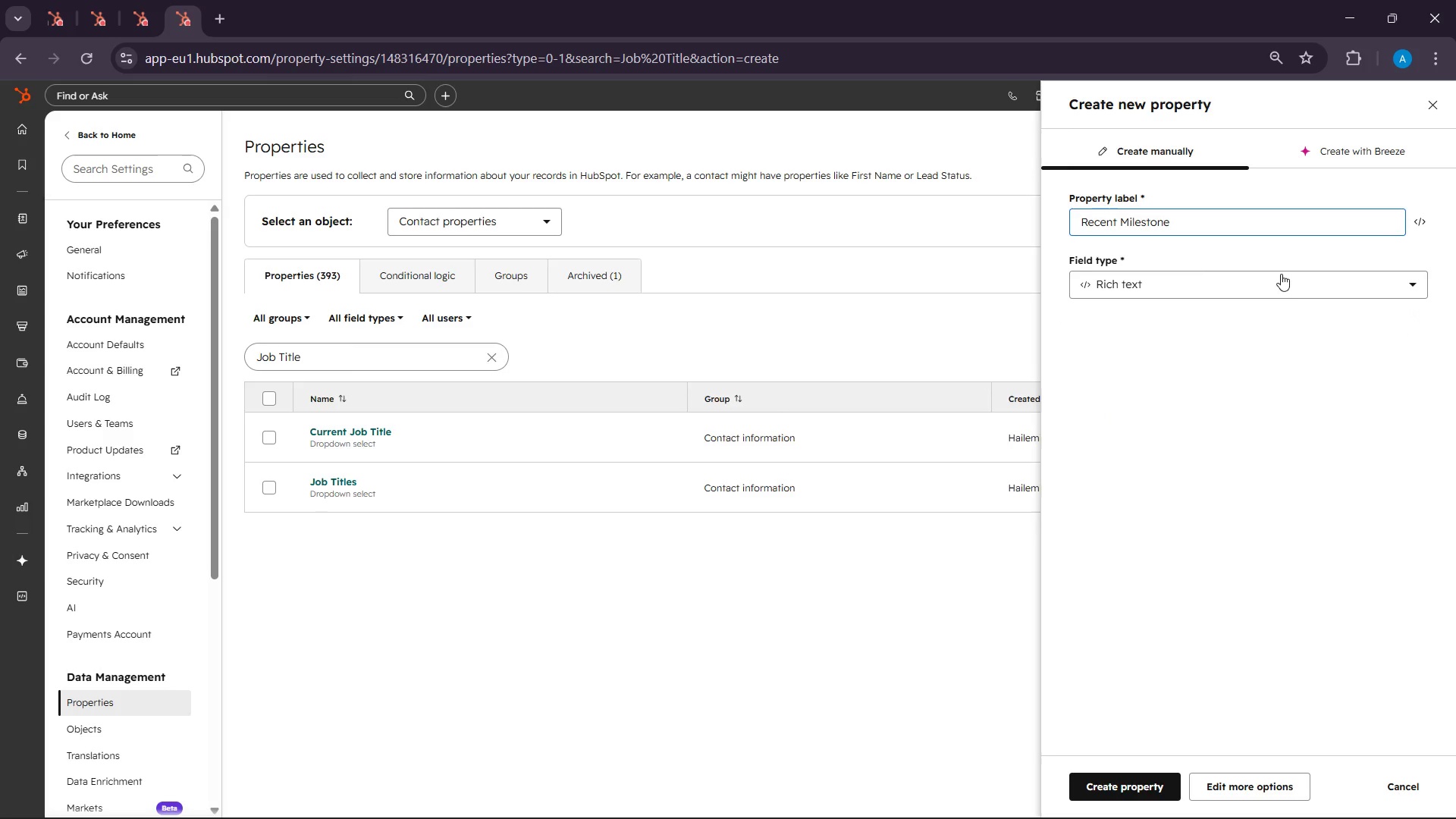 
left_click([1260, 287])
 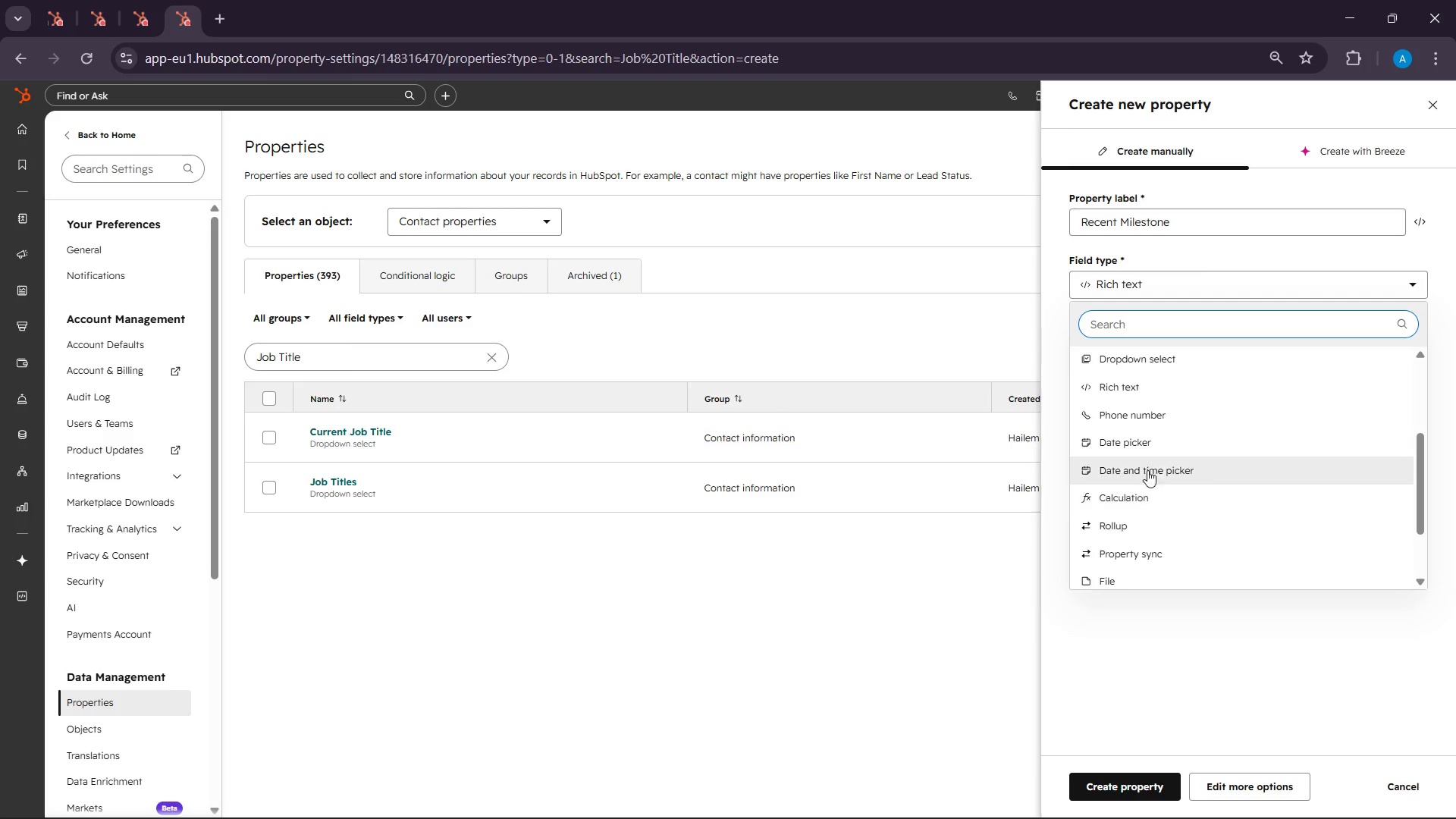 
scroll: coordinate [1143, 453], scroll_direction: none, amount: 0.0
 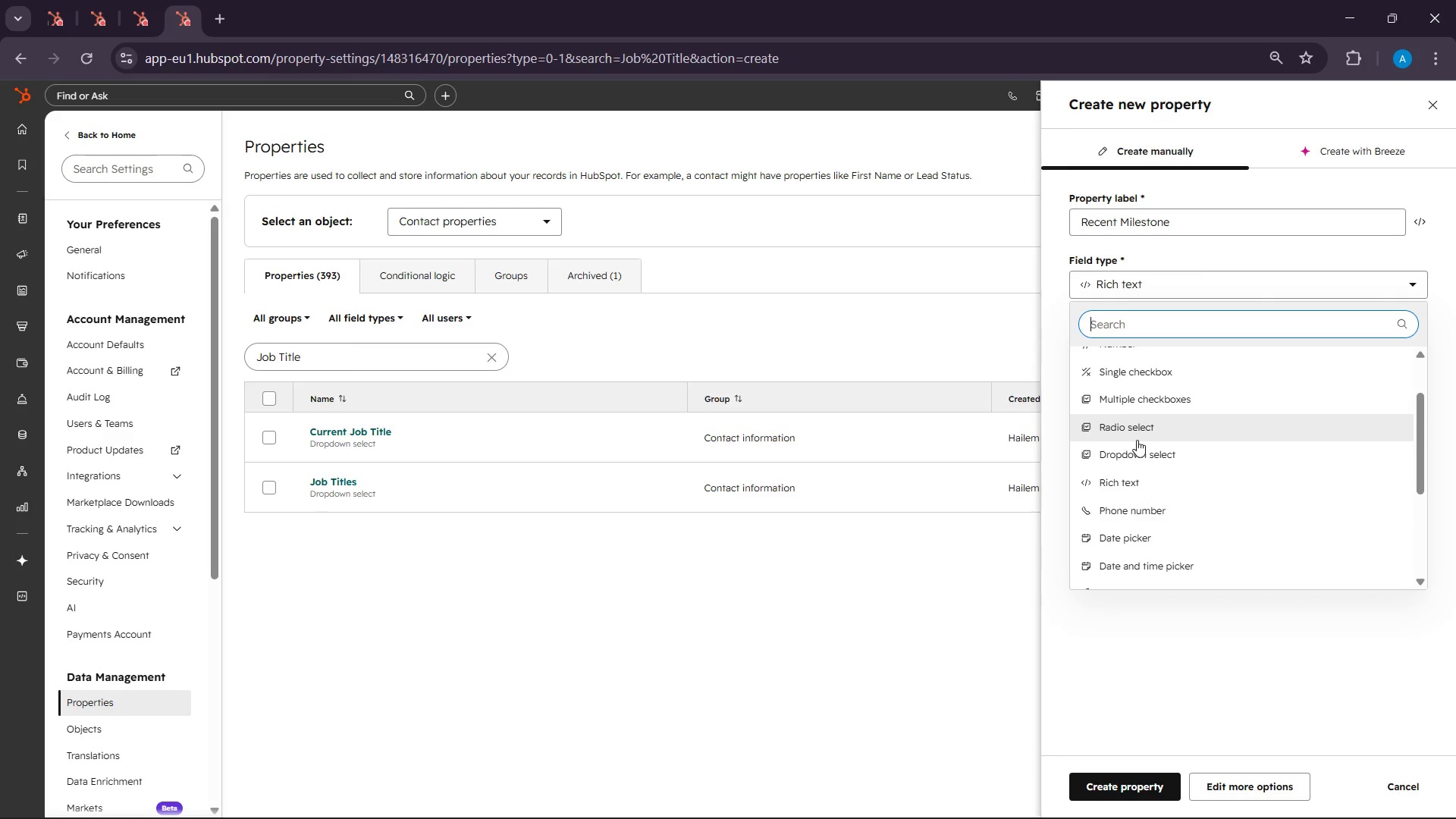 
left_click([1138, 452])
 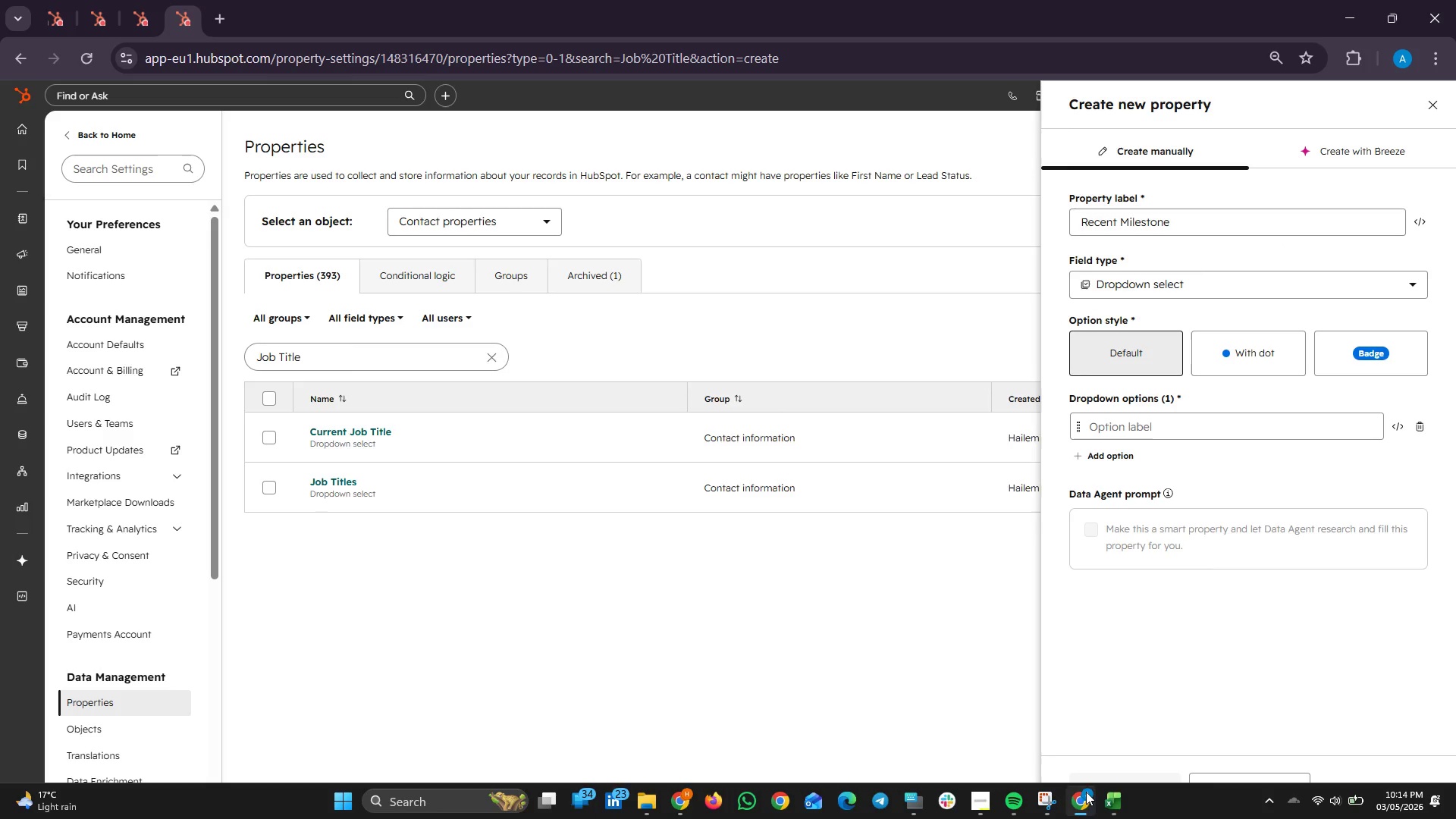 
left_click([1085, 793])
 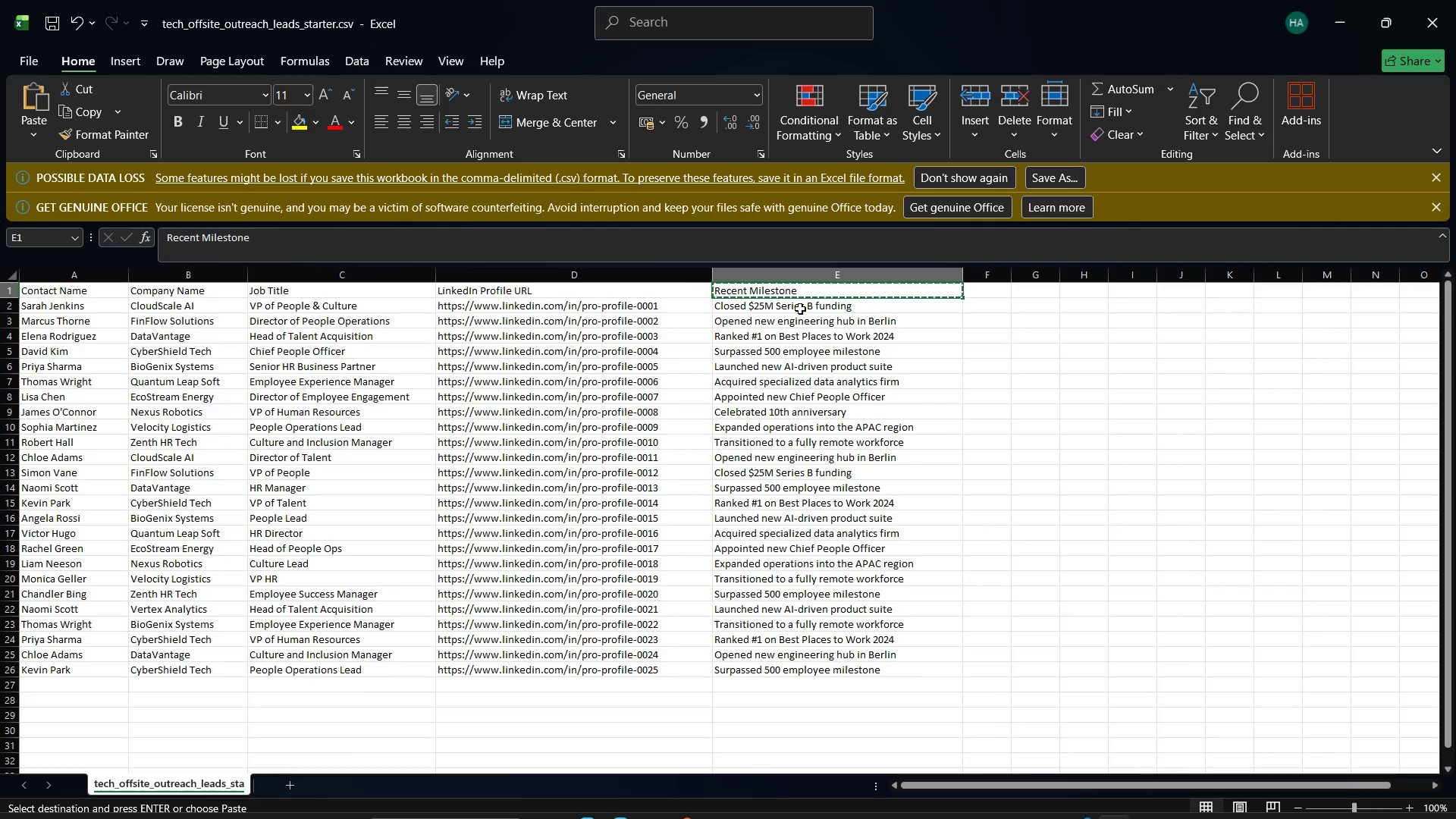 
right_click([798, 302])
 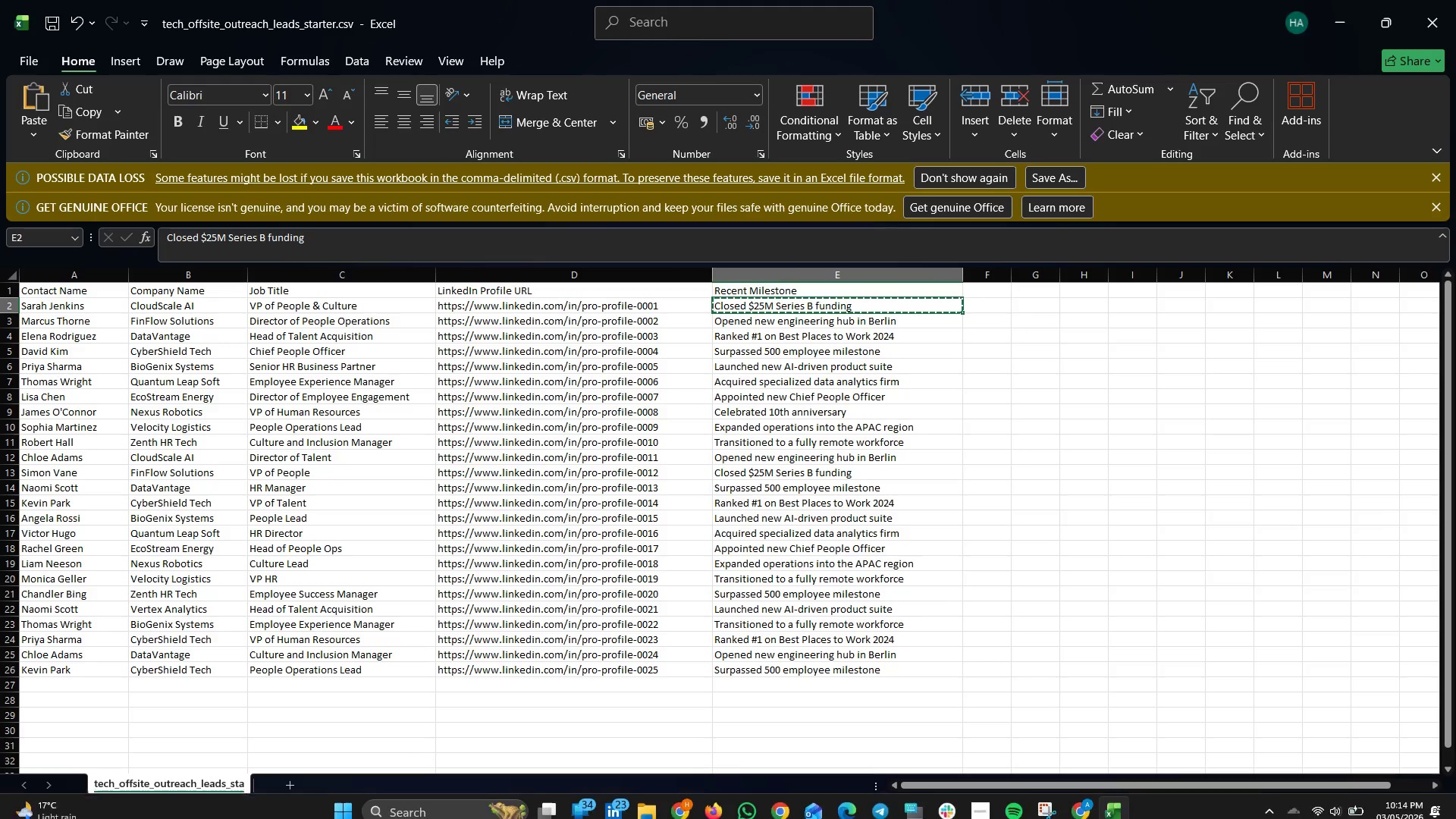 
left_click([1075, 793])
 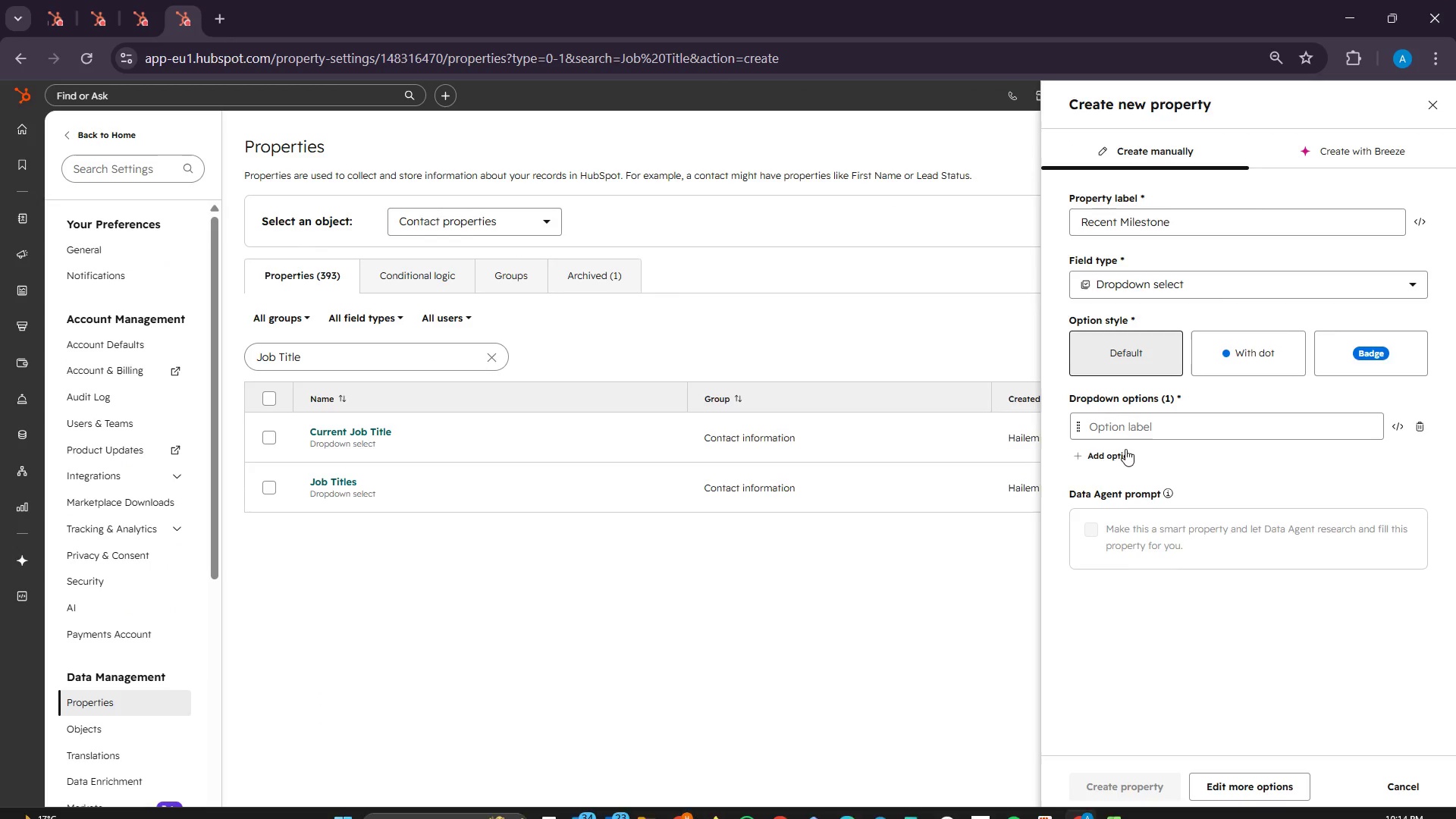 
right_click([1124, 419])
 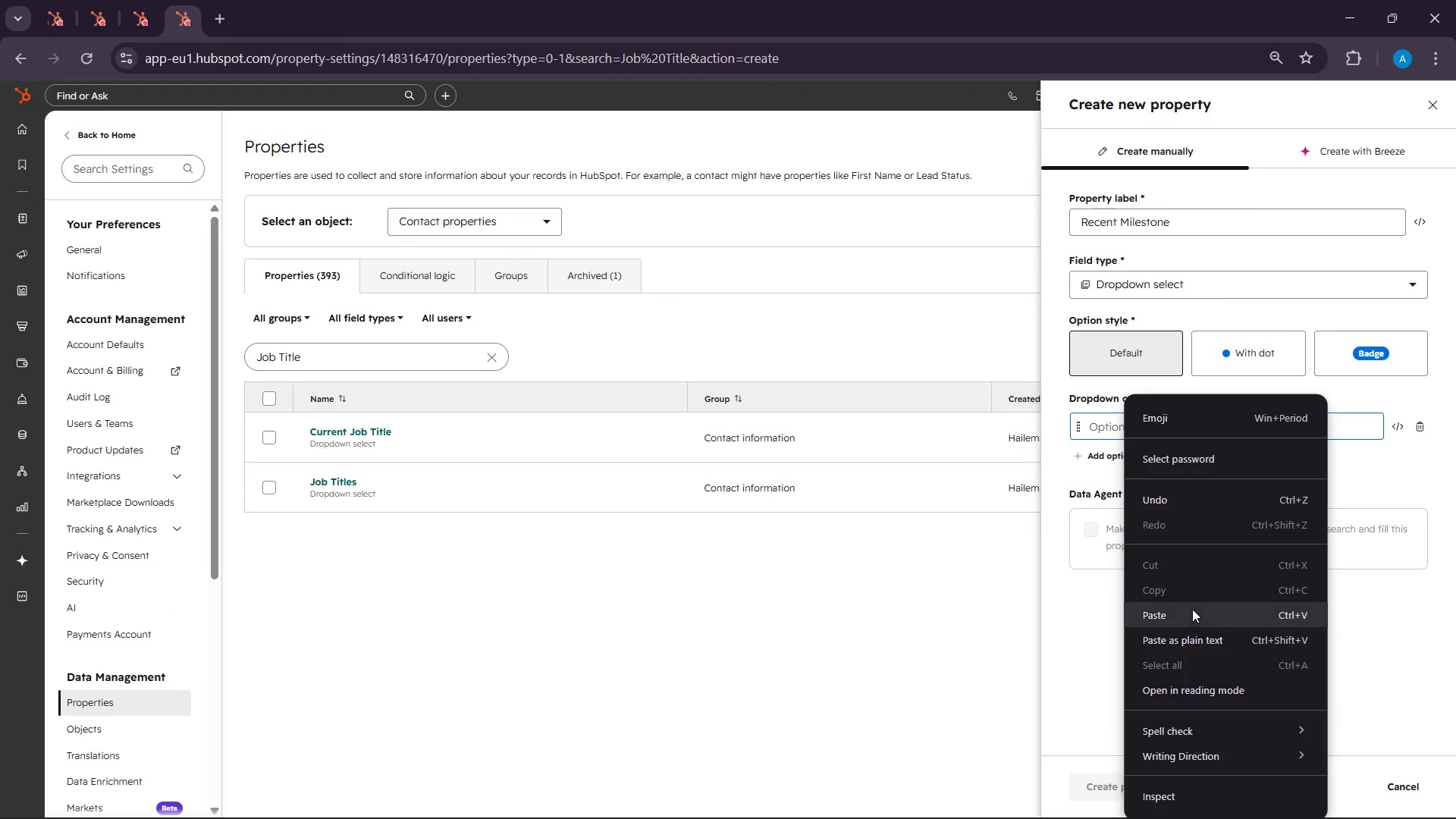 
left_click([1194, 626])
 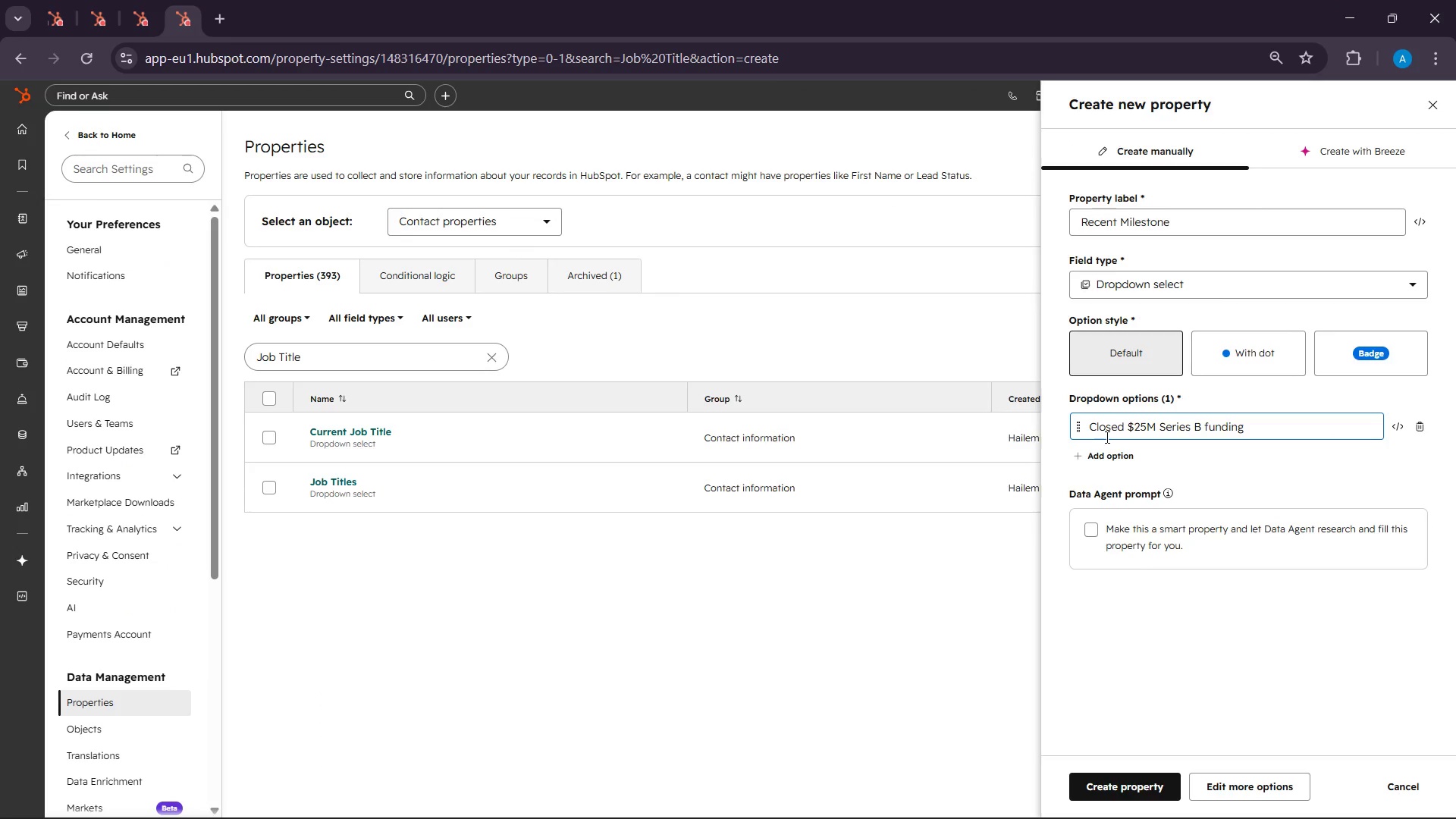 
left_click([1108, 448])
 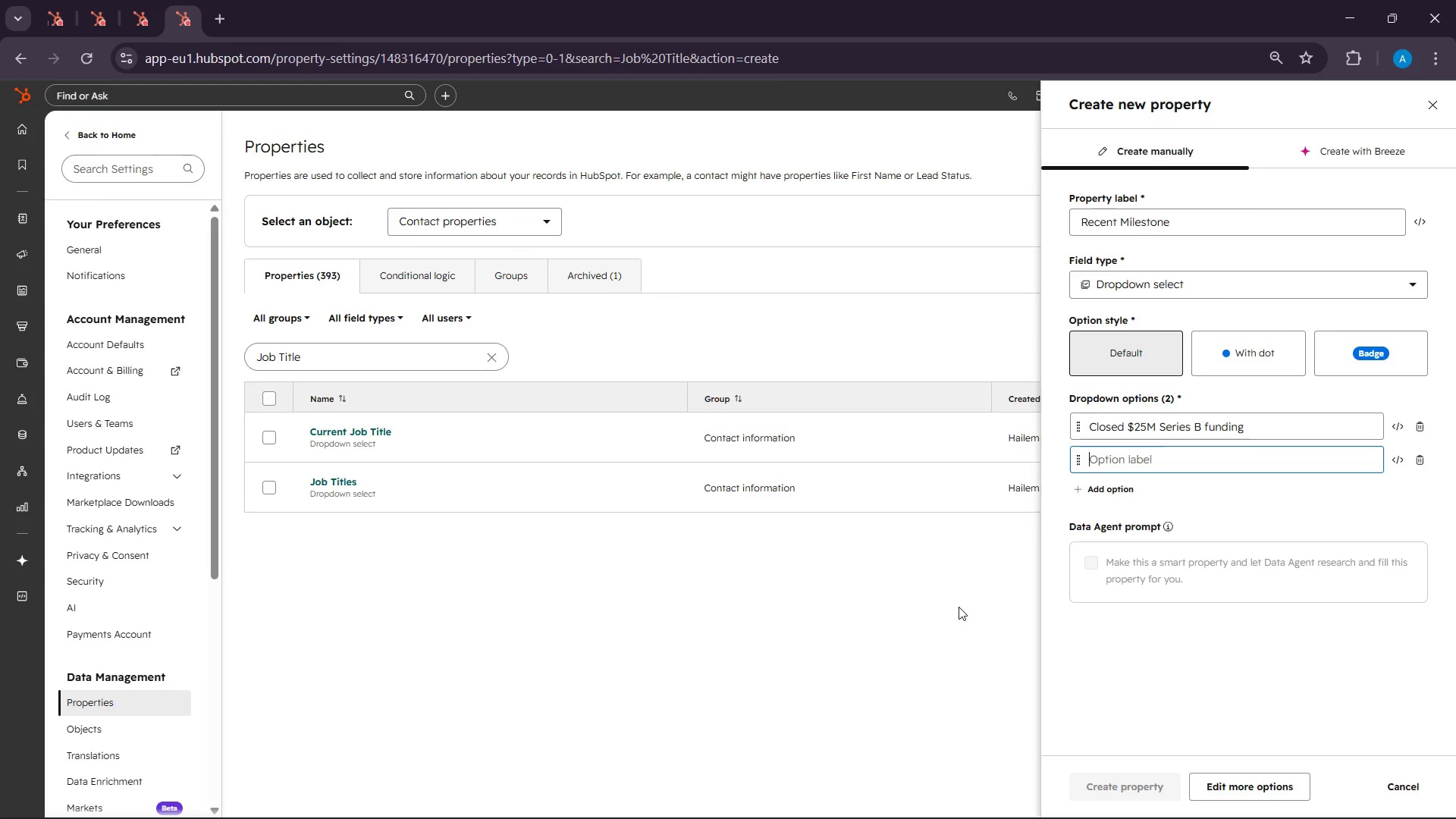 
mouse_move([1085, 563])
 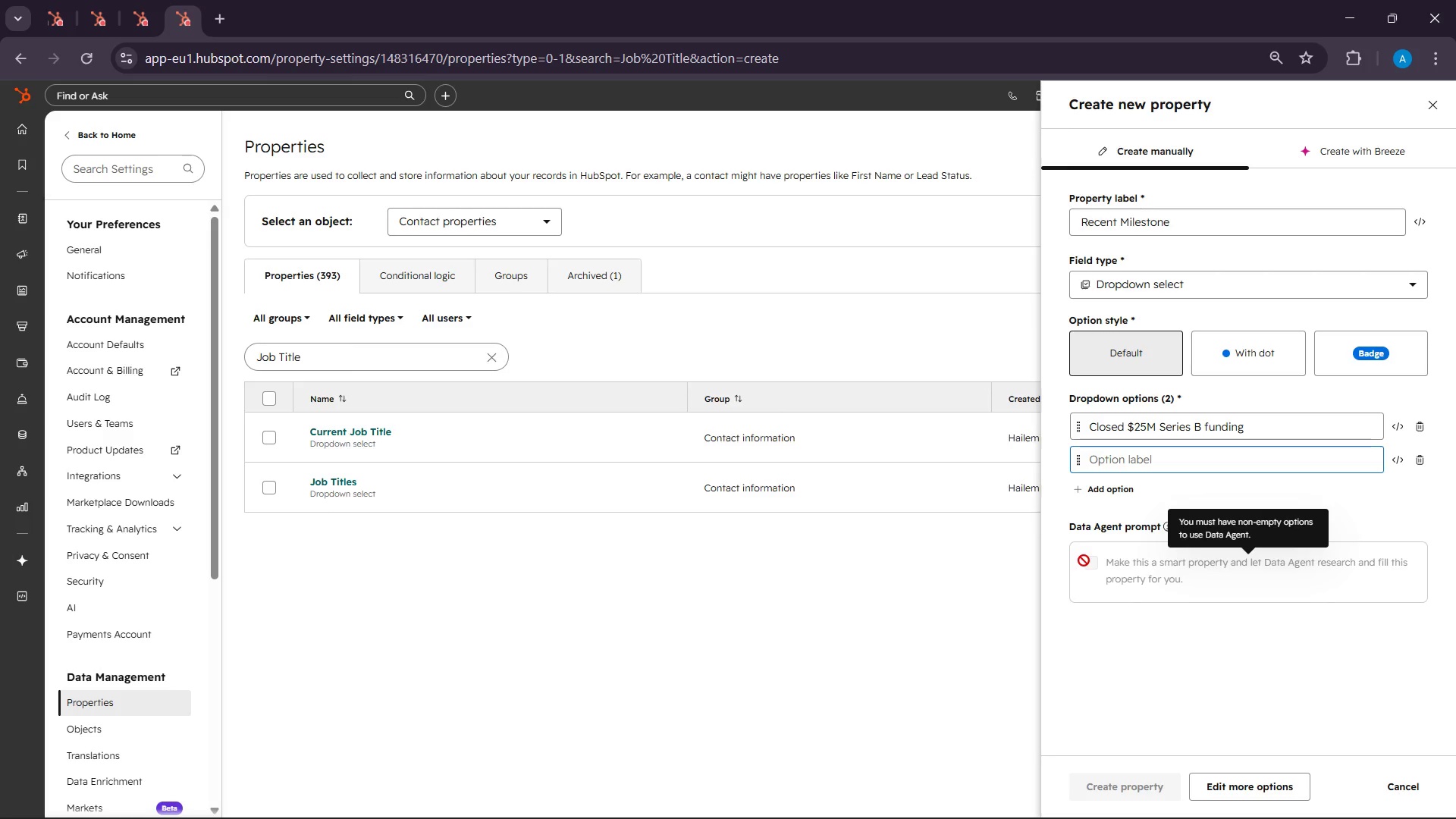 
mouse_move([1106, 572])
 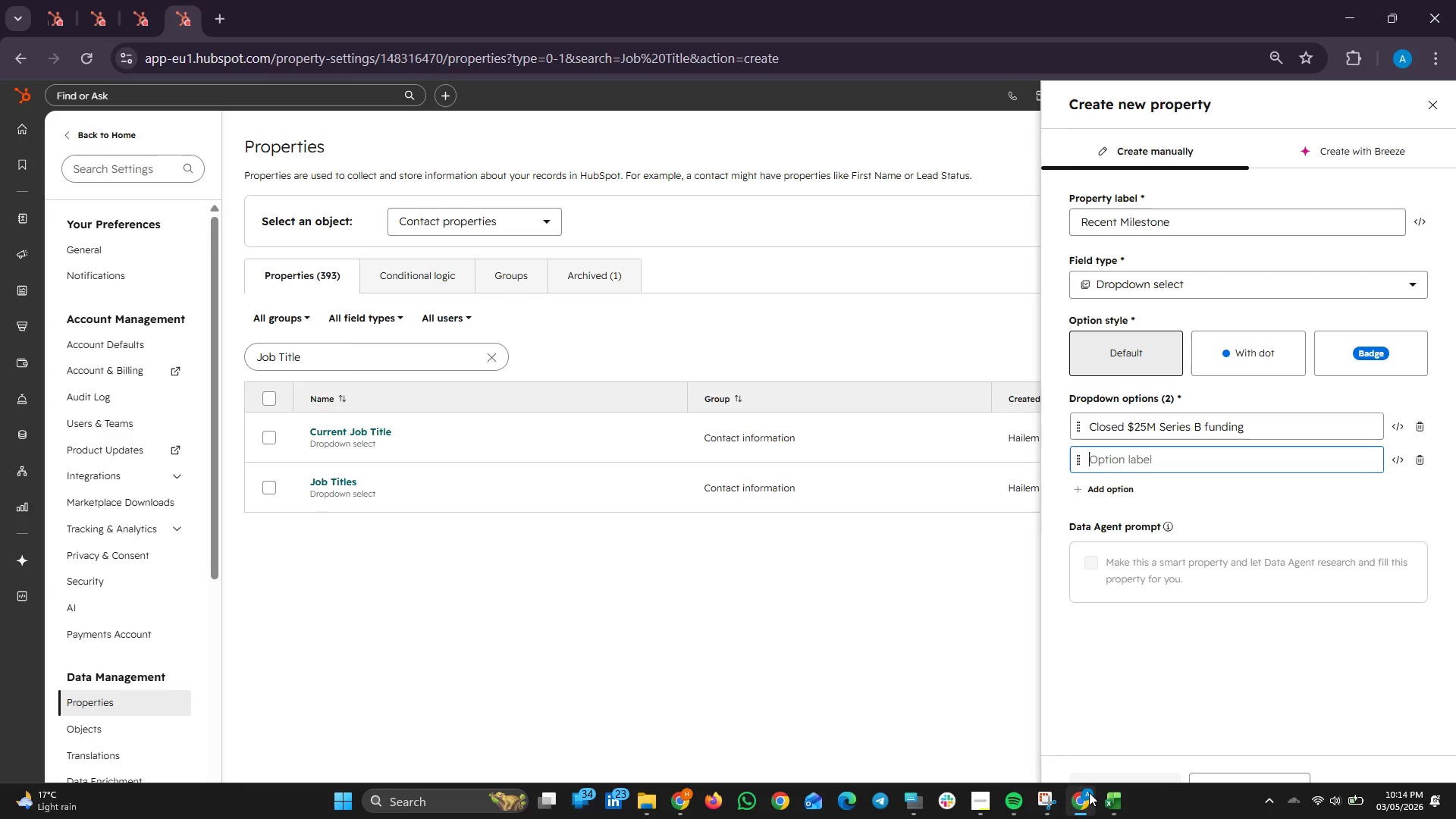 
left_click([1122, 802])
 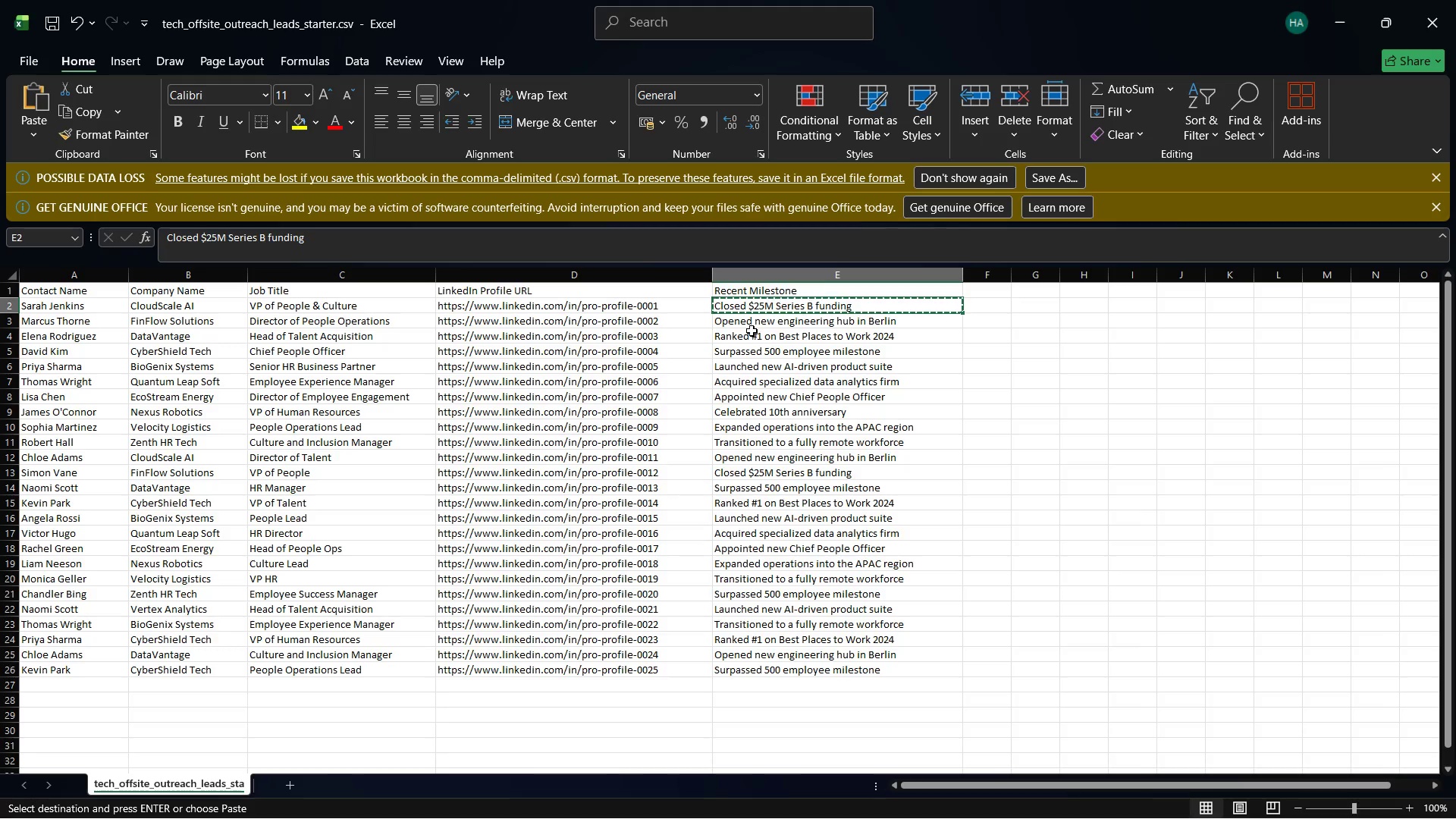 
left_click([750, 325])
 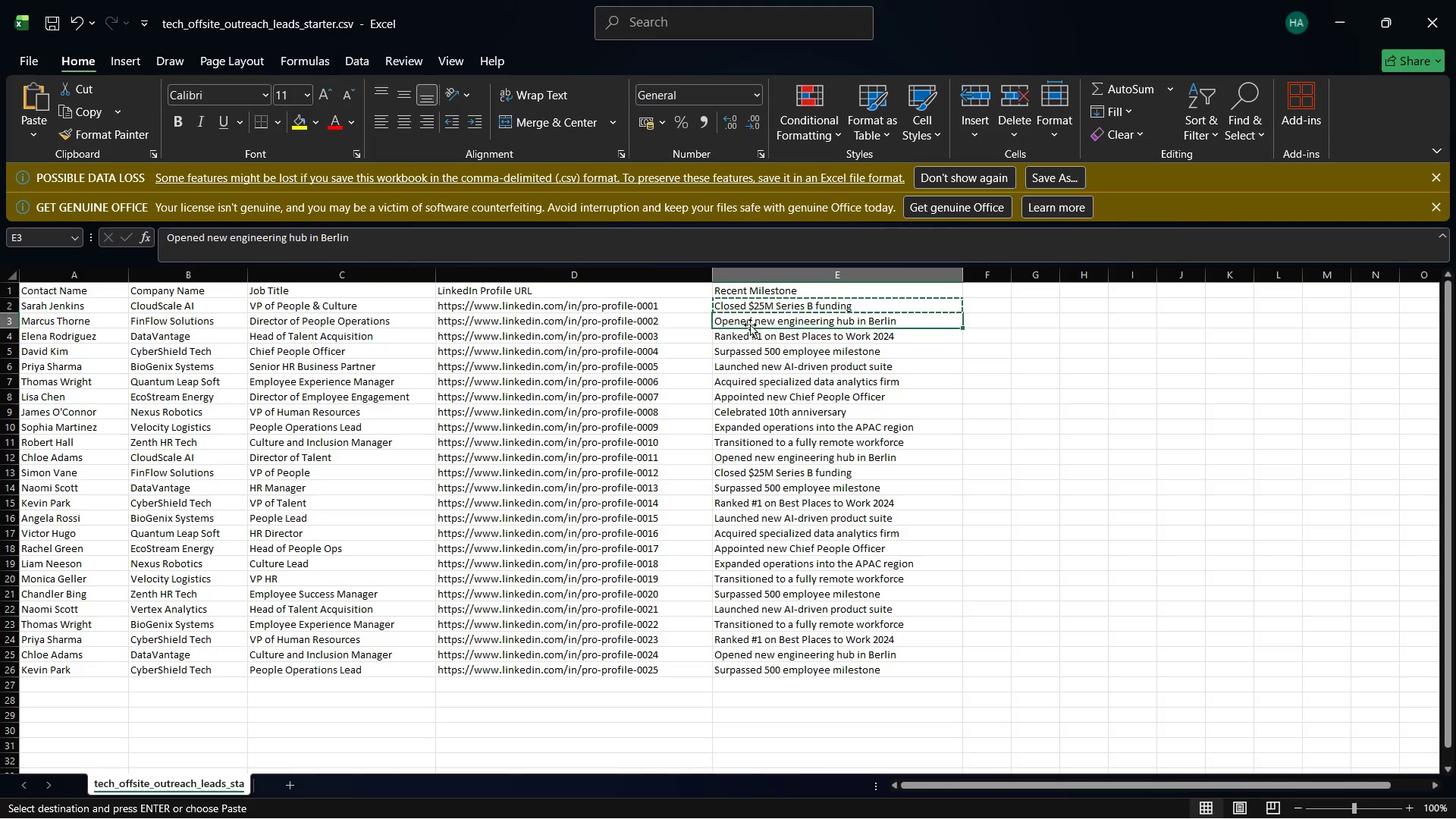 
right_click([750, 325])
 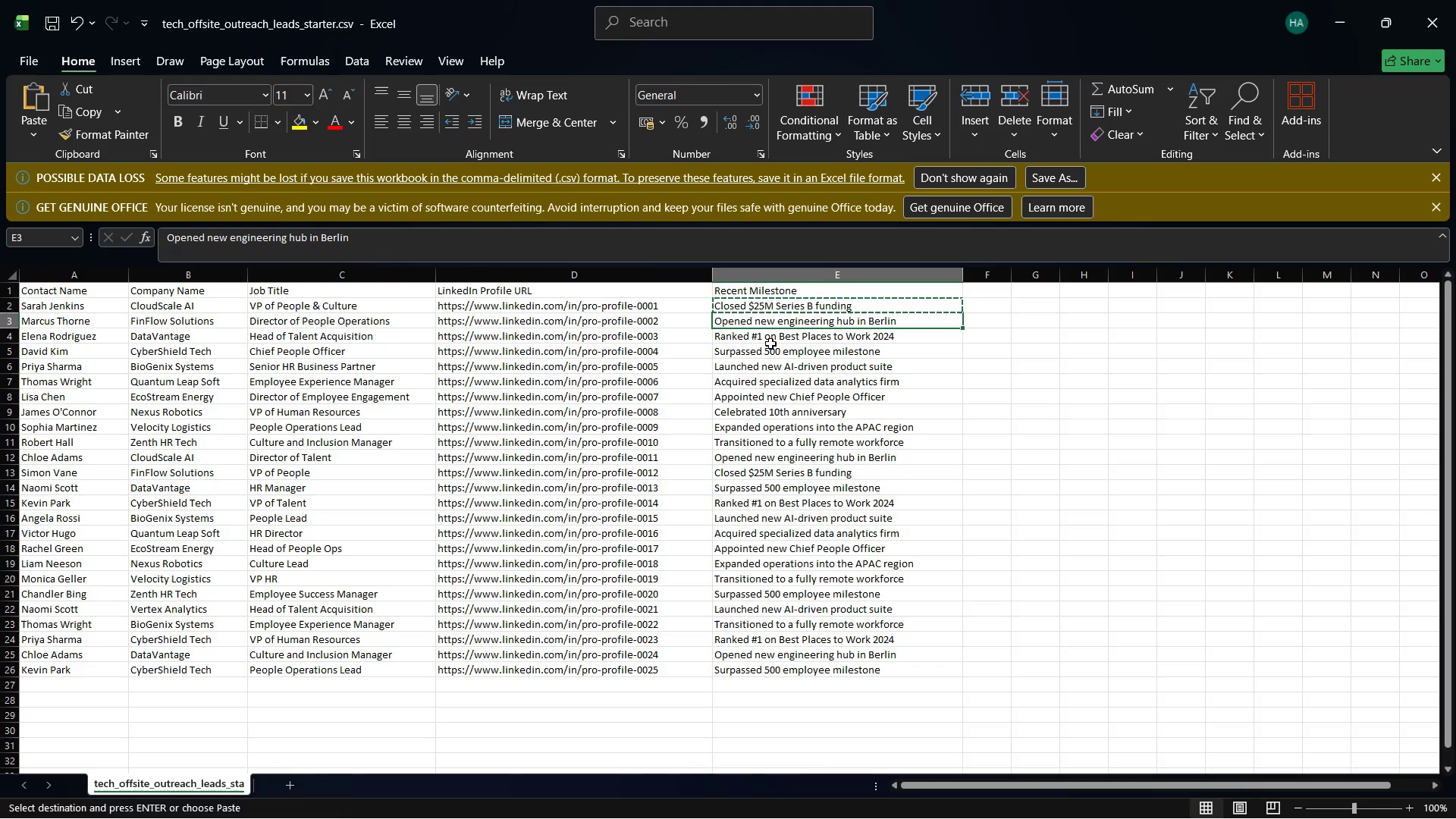 
right_click([758, 327])
 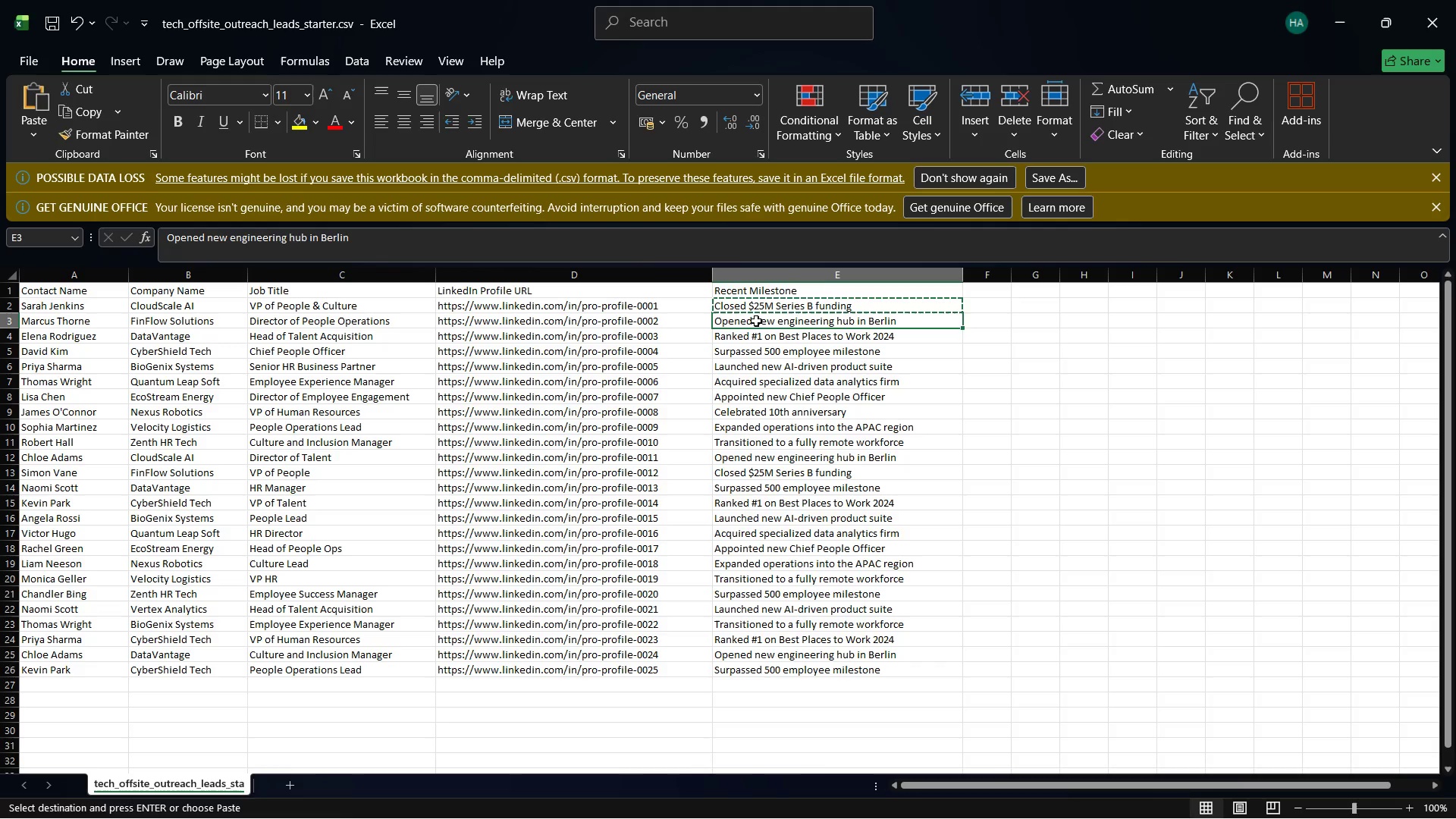 
right_click([756, 320])
 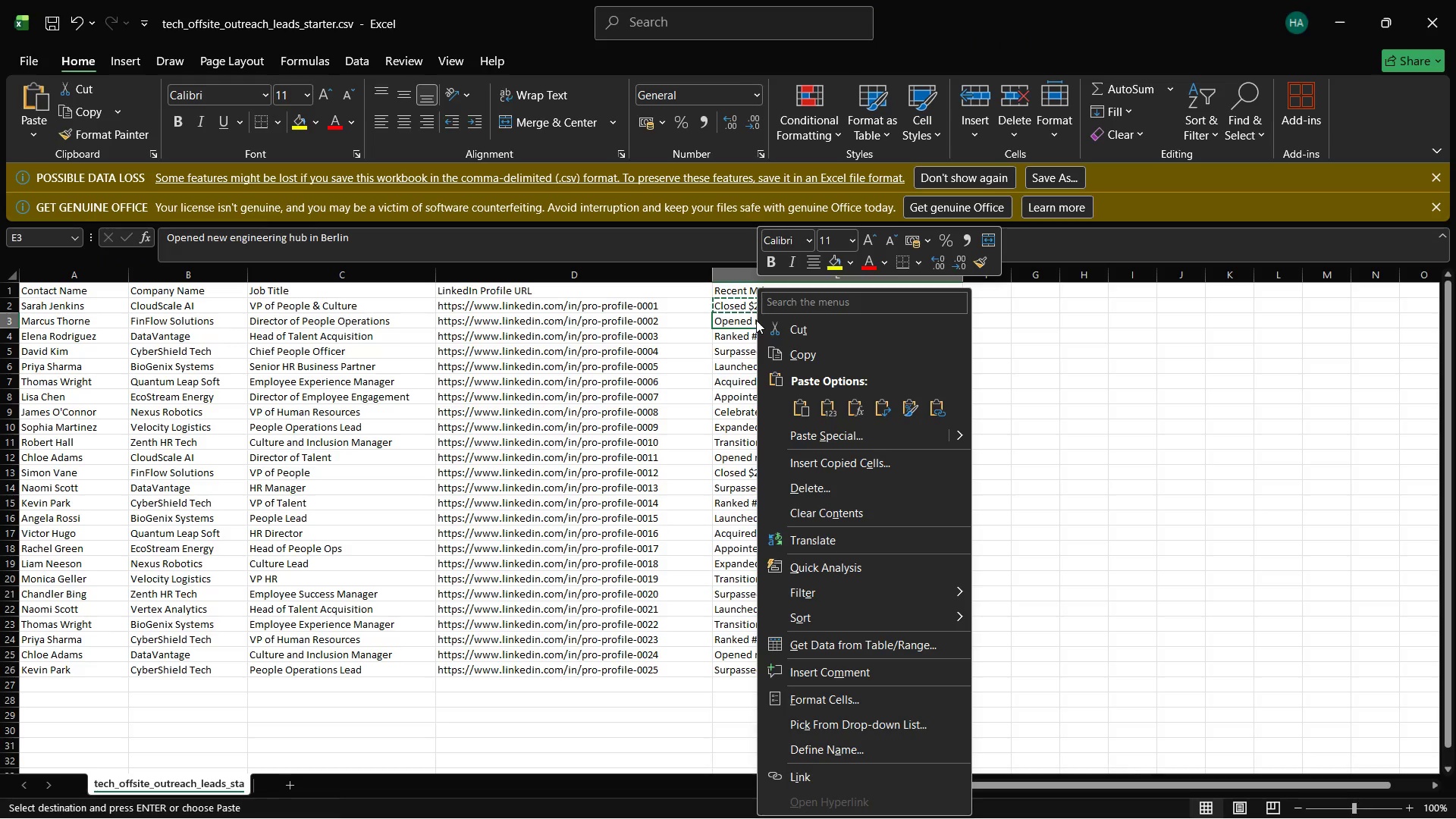 
left_click([756, 320])
 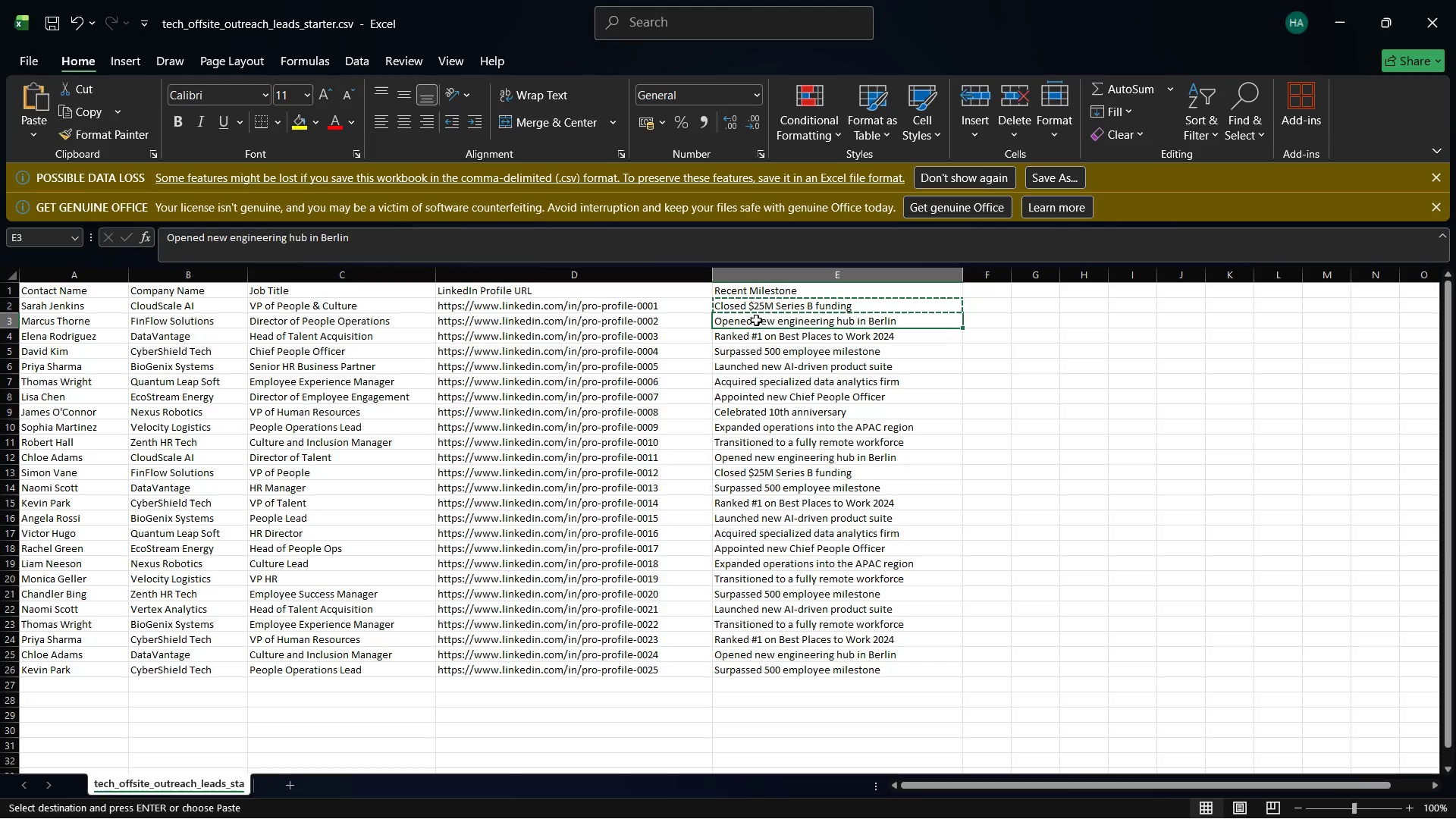 
right_click([756, 320])
 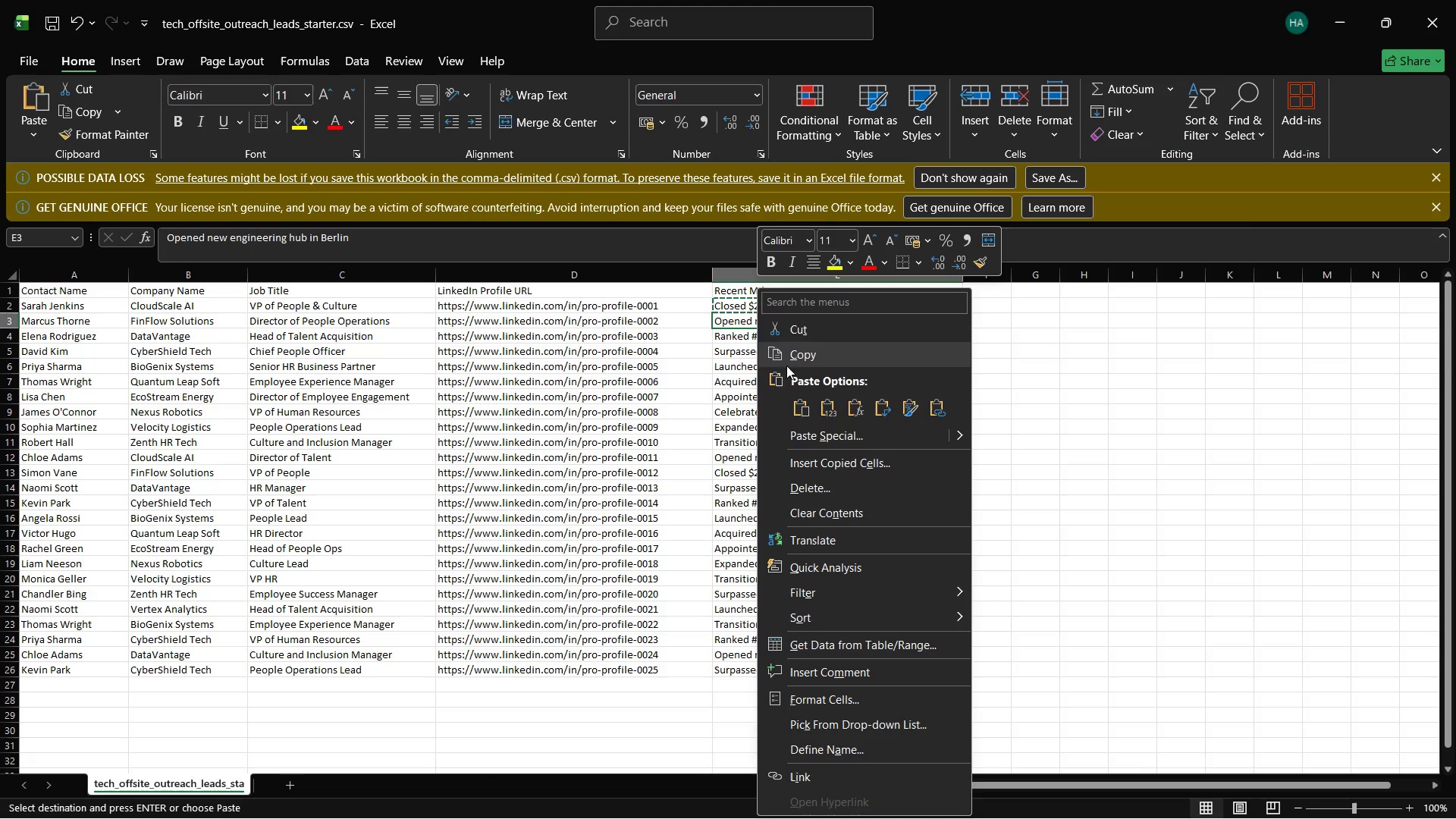 
left_click([783, 350])
 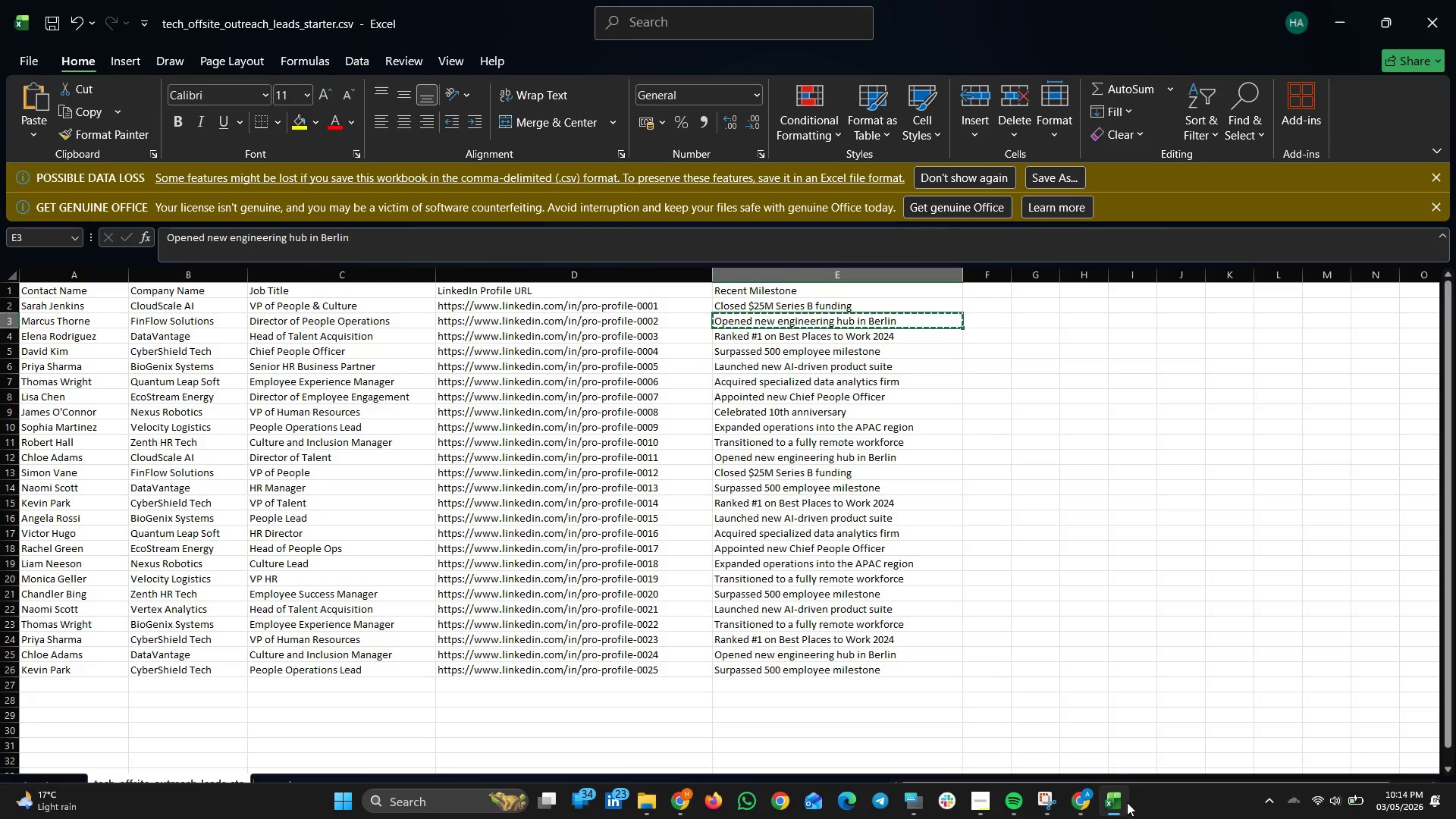 
left_click([1085, 799])
 